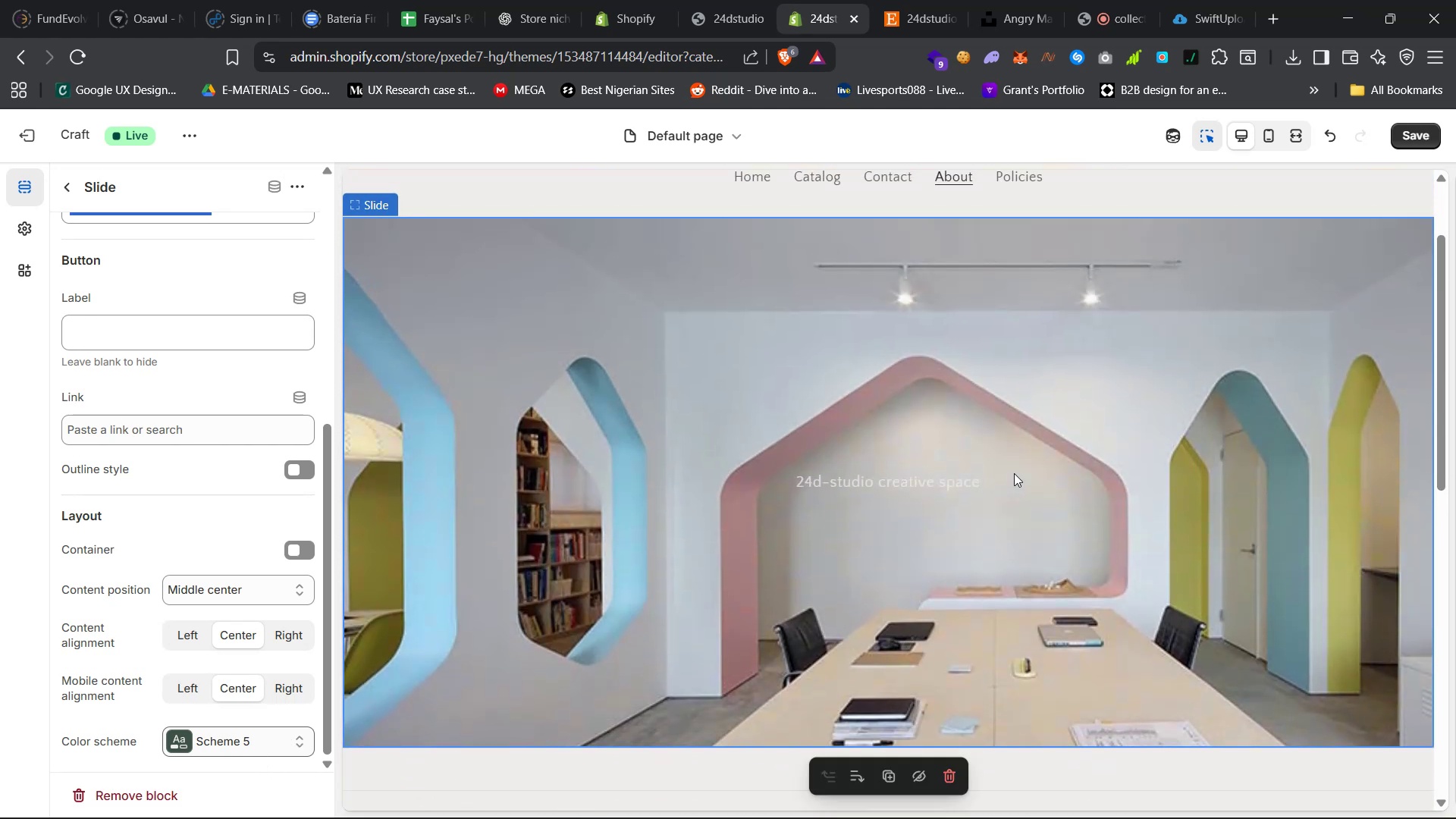 
scroll: coordinate [1015, 473], scroll_direction: down, amount: 14.0
 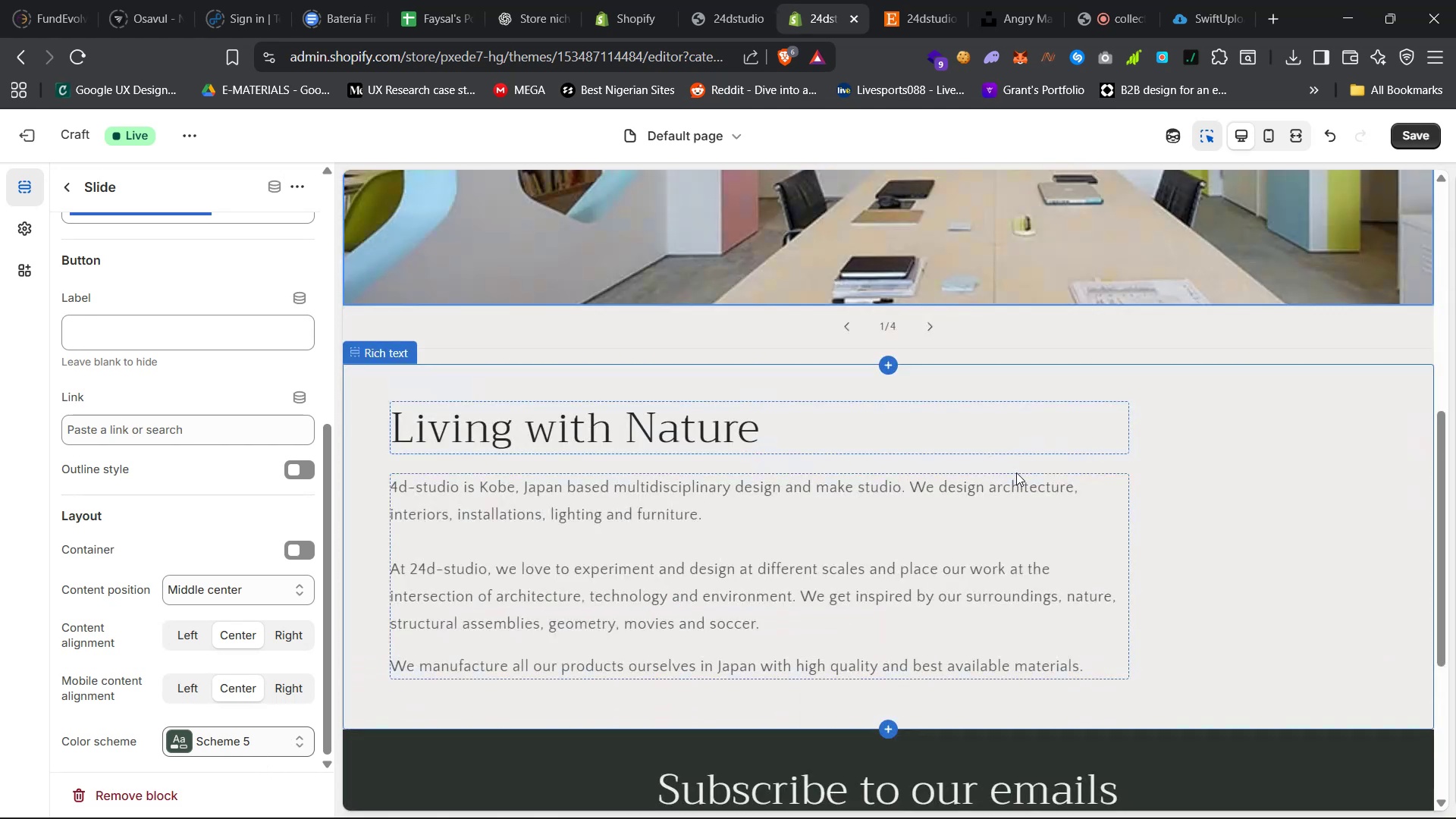 
scroll: coordinate [162, 449], scroll_direction: up, amount: 53.0
 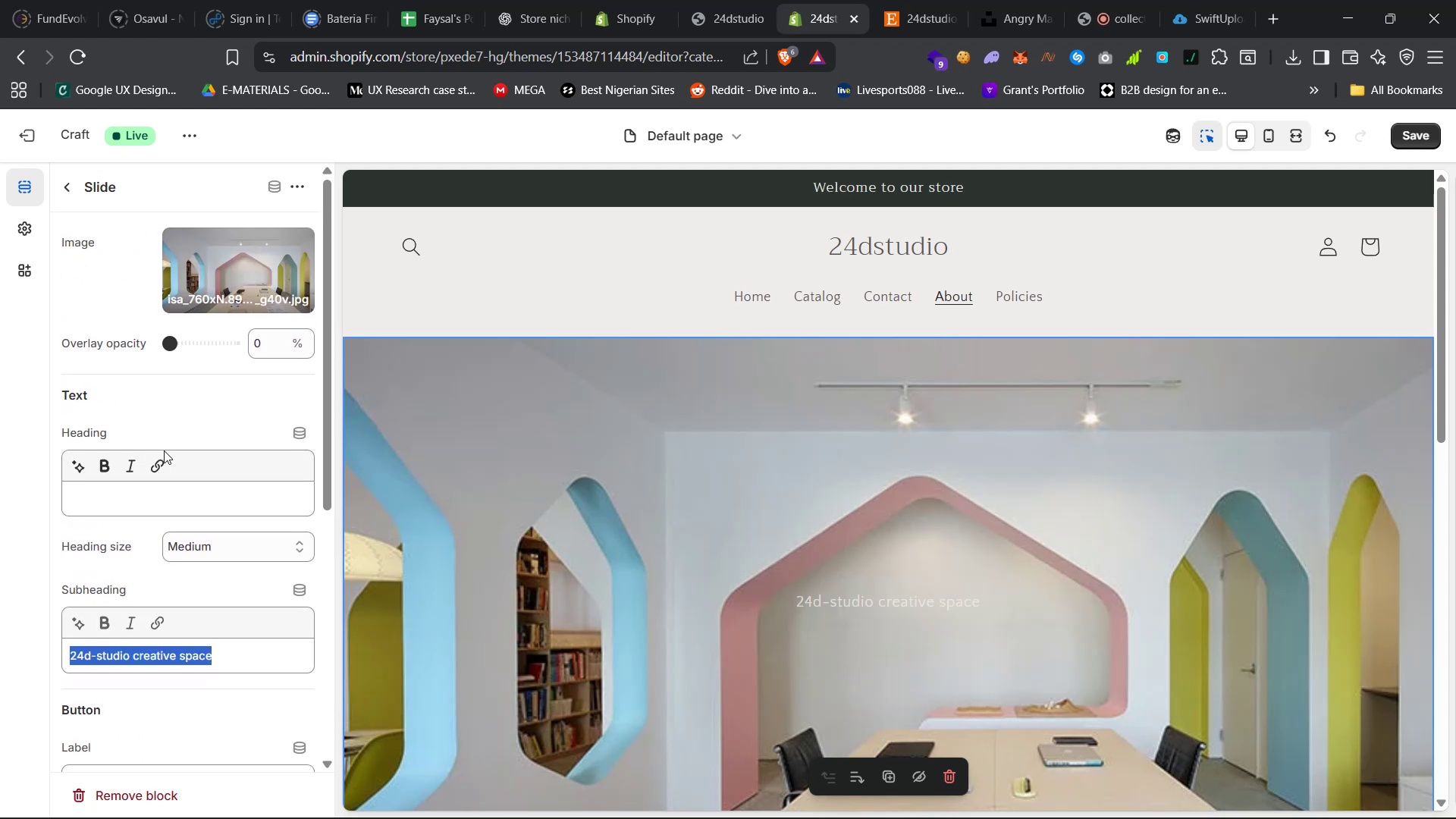 
scroll: coordinate [211, 481], scroll_direction: down, amount: 22.0
 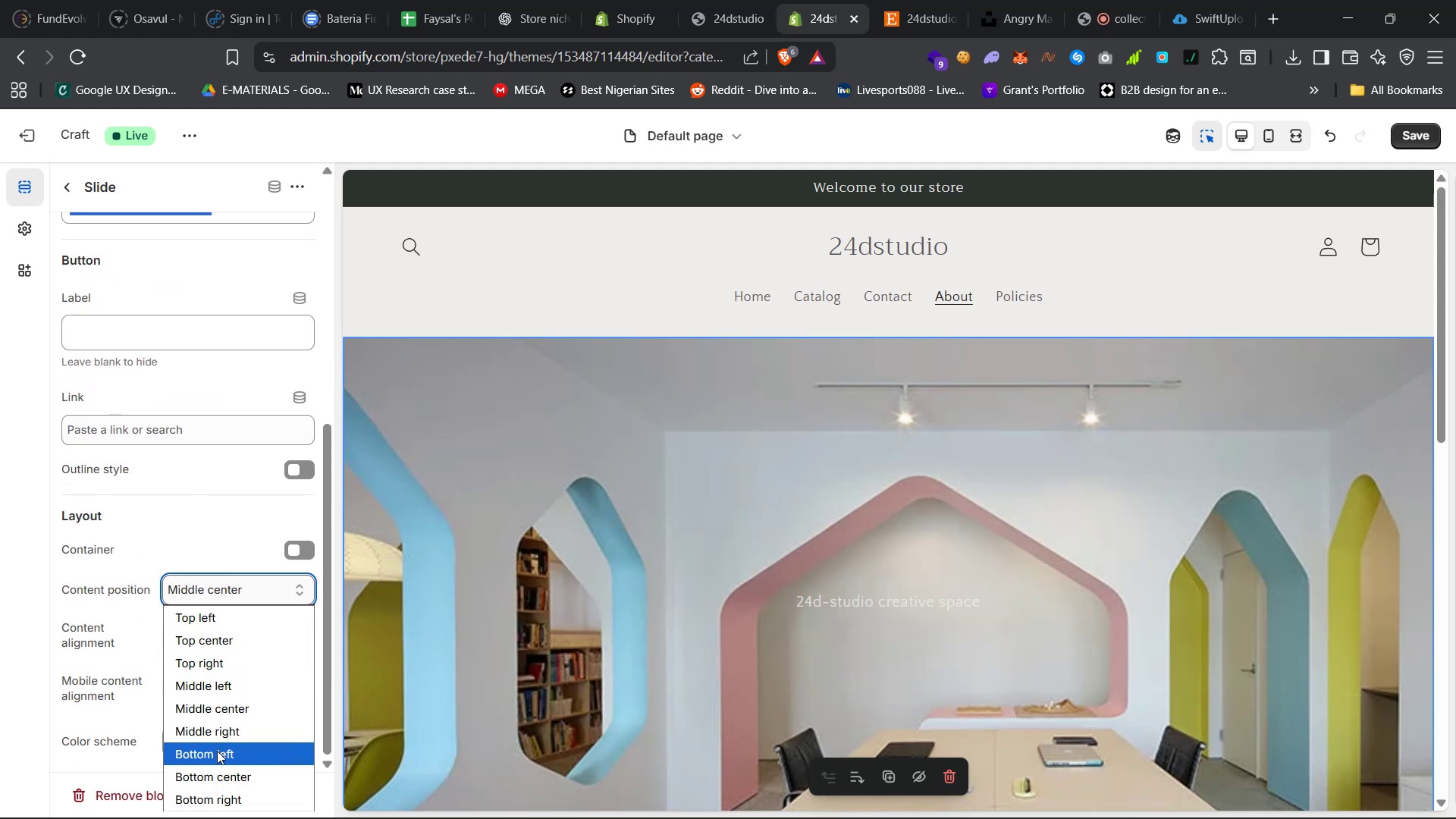 
left_click([228, 754])
 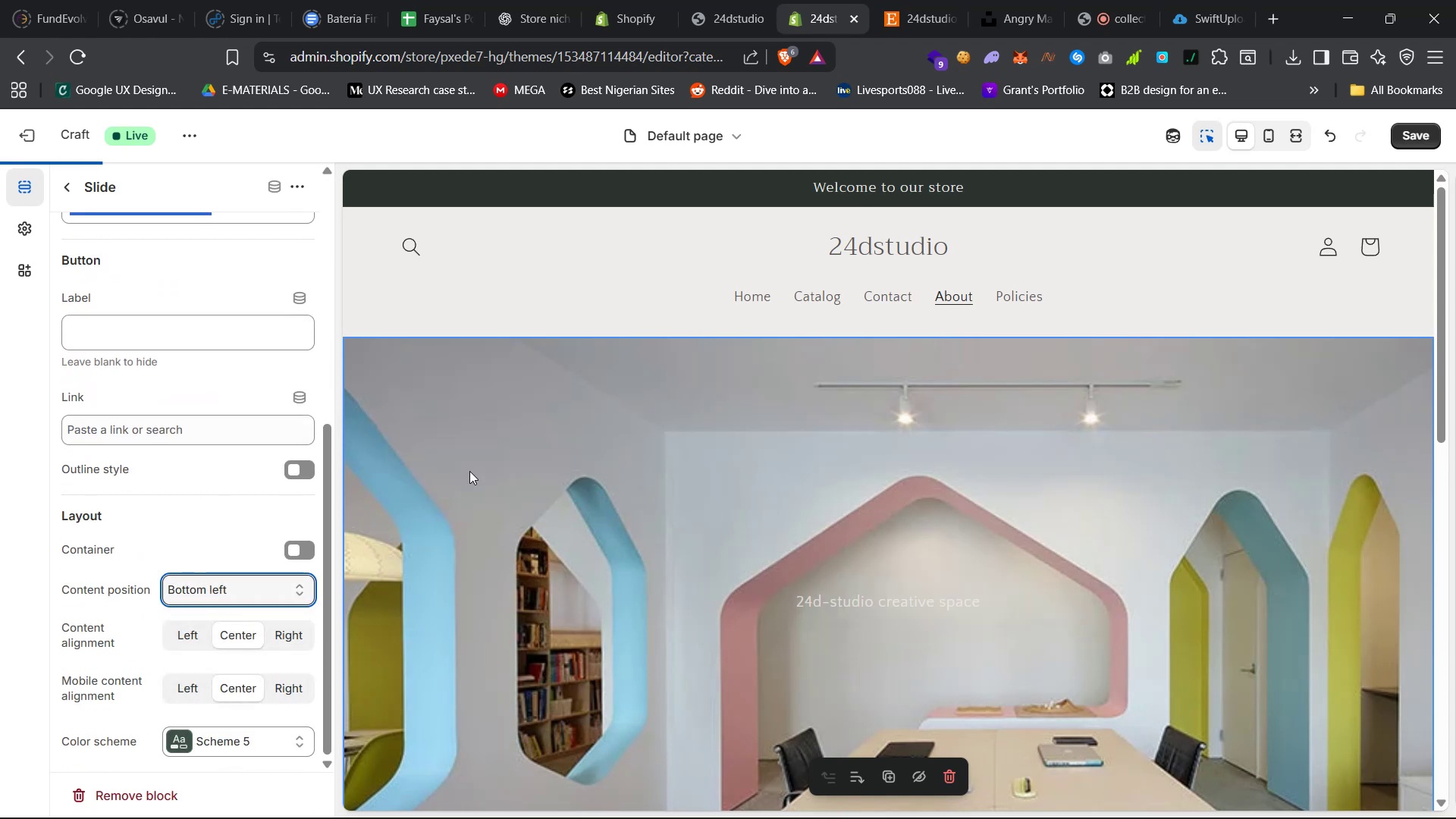 
scroll: coordinate [509, 396], scroll_direction: none, amount: 0.0
 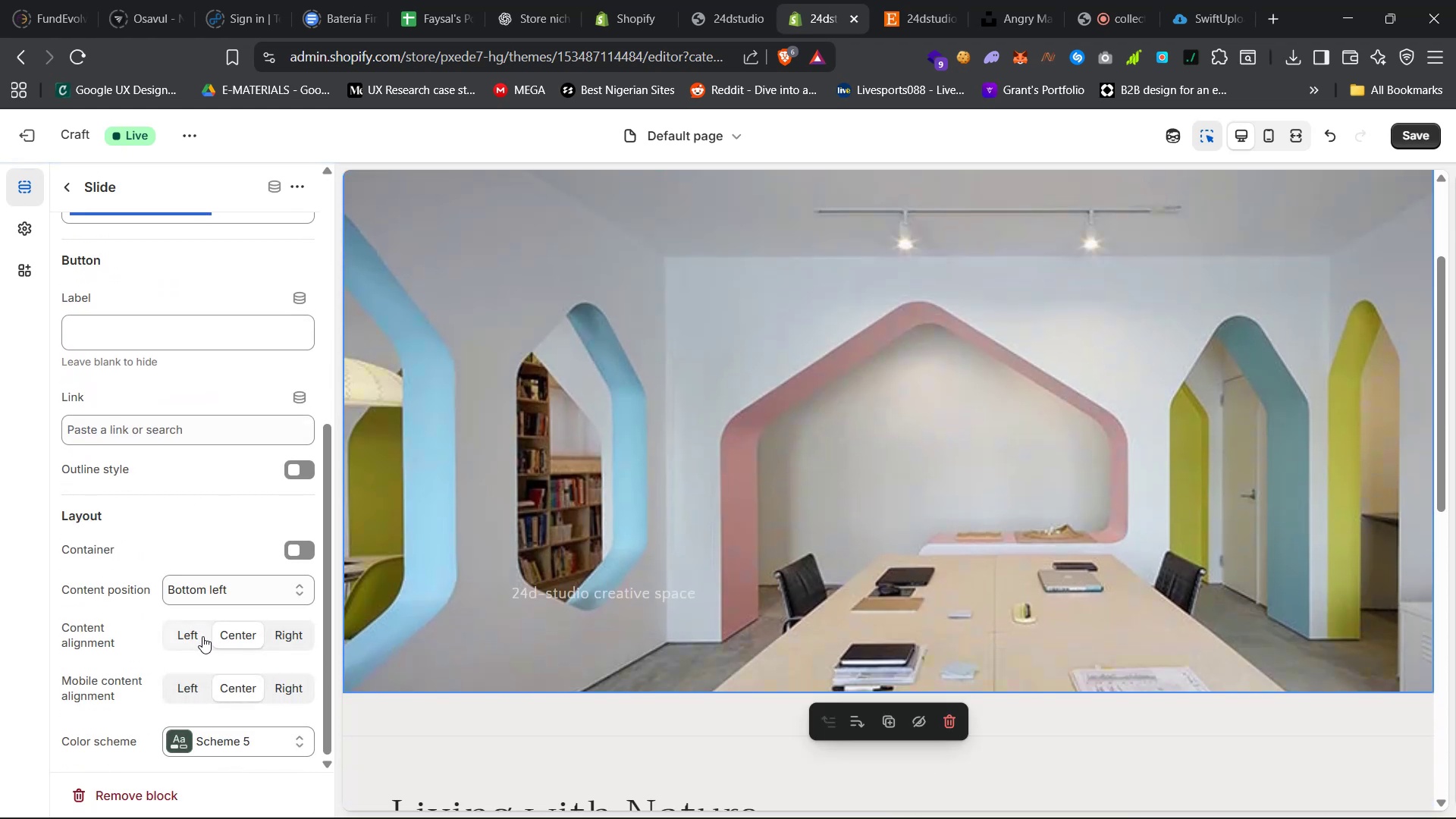 
double_click([190, 685])
 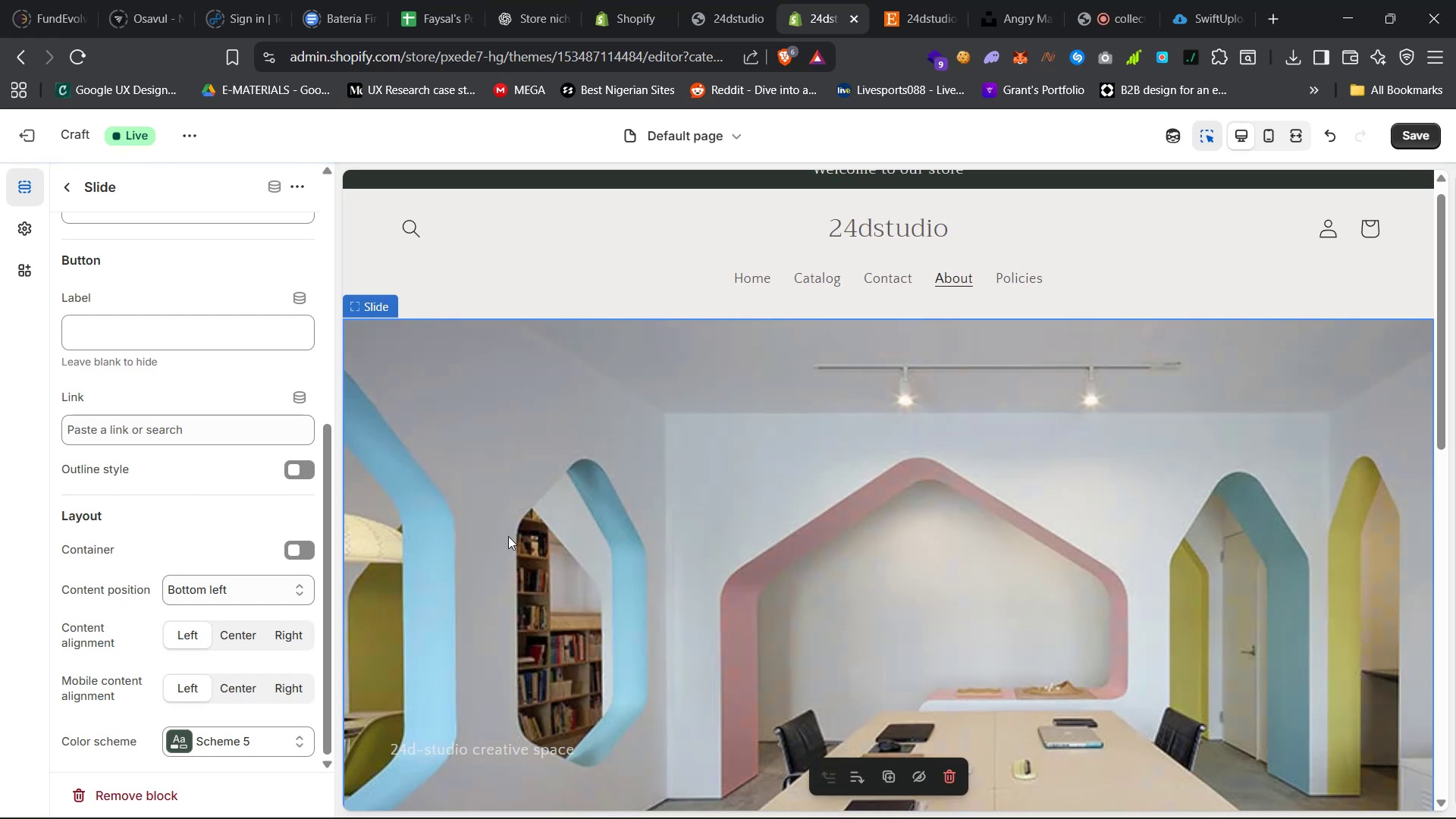 
left_click([31, 224])
 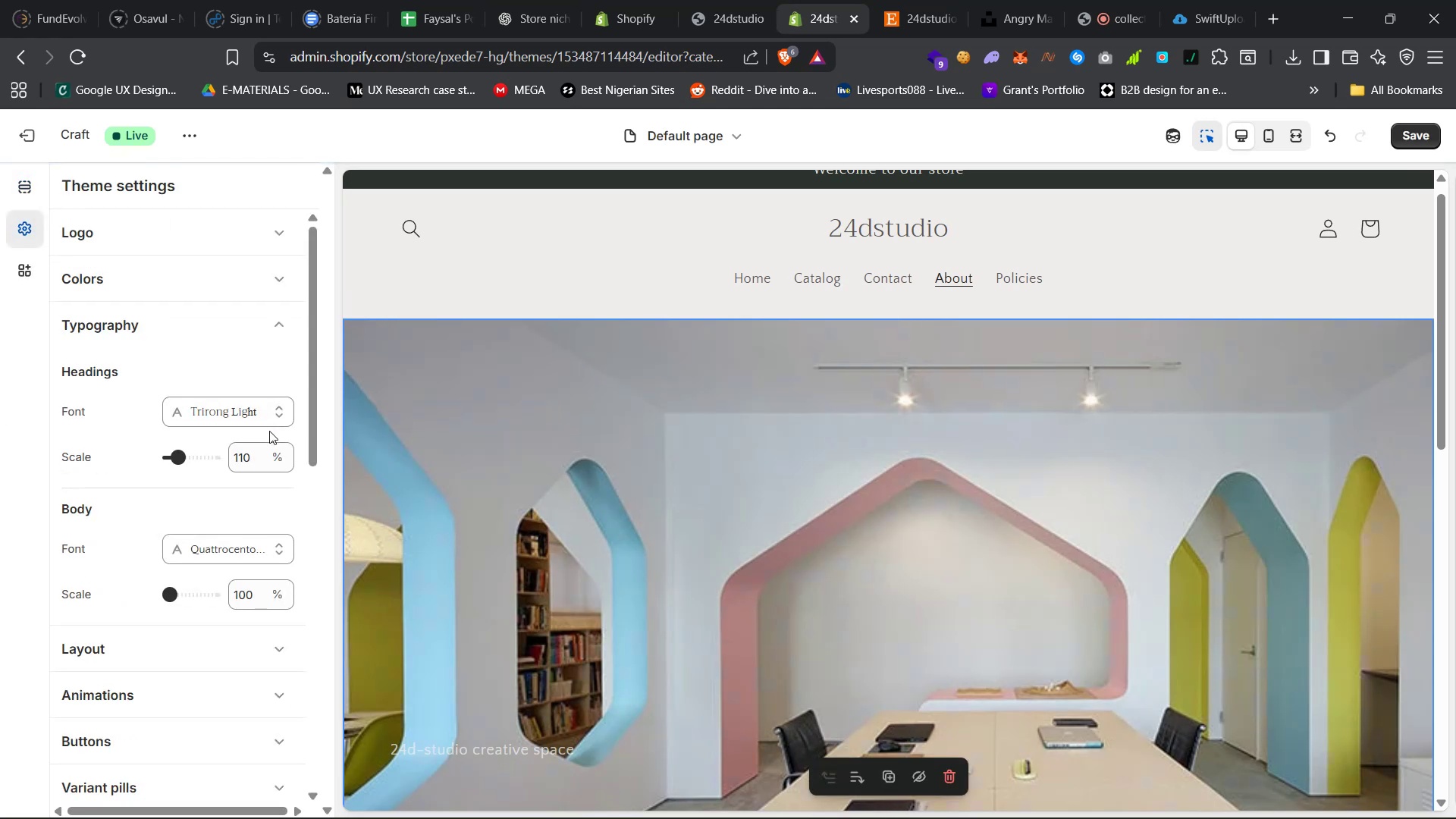 
left_click([247, 409])
 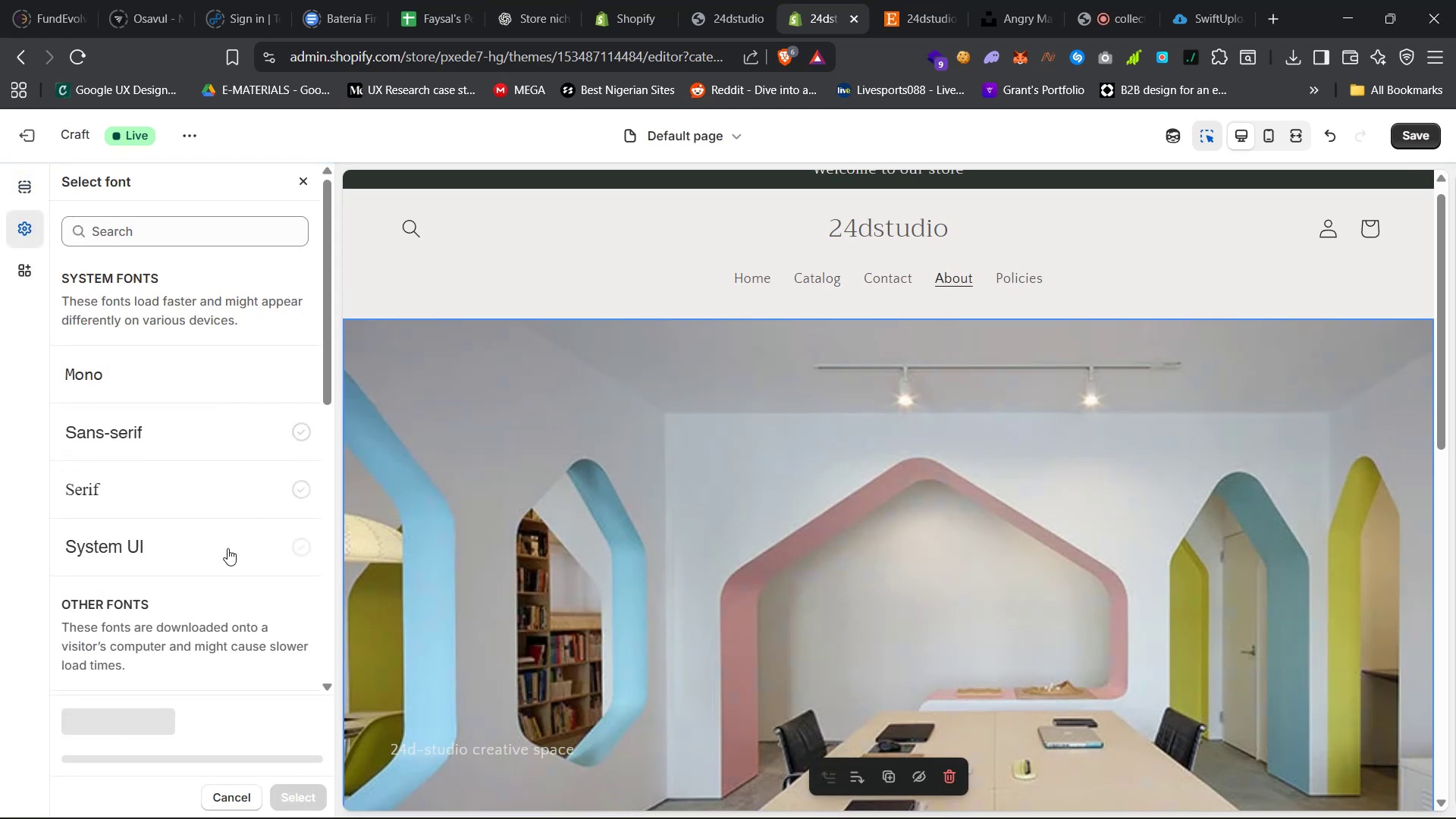 
scroll: coordinate [203, 547], scroll_direction: down, amount: 45.0
 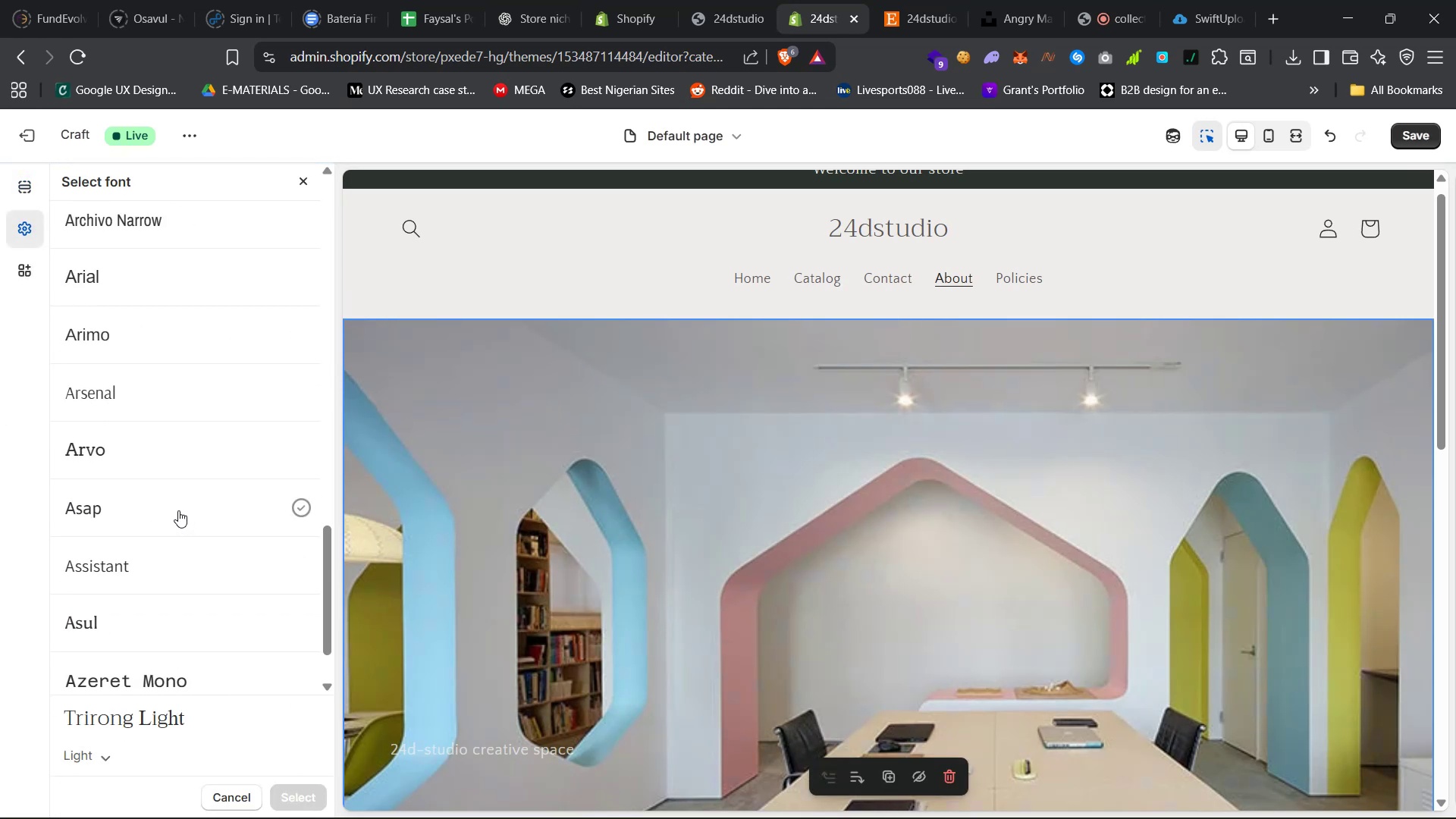 
left_click([174, 500])
 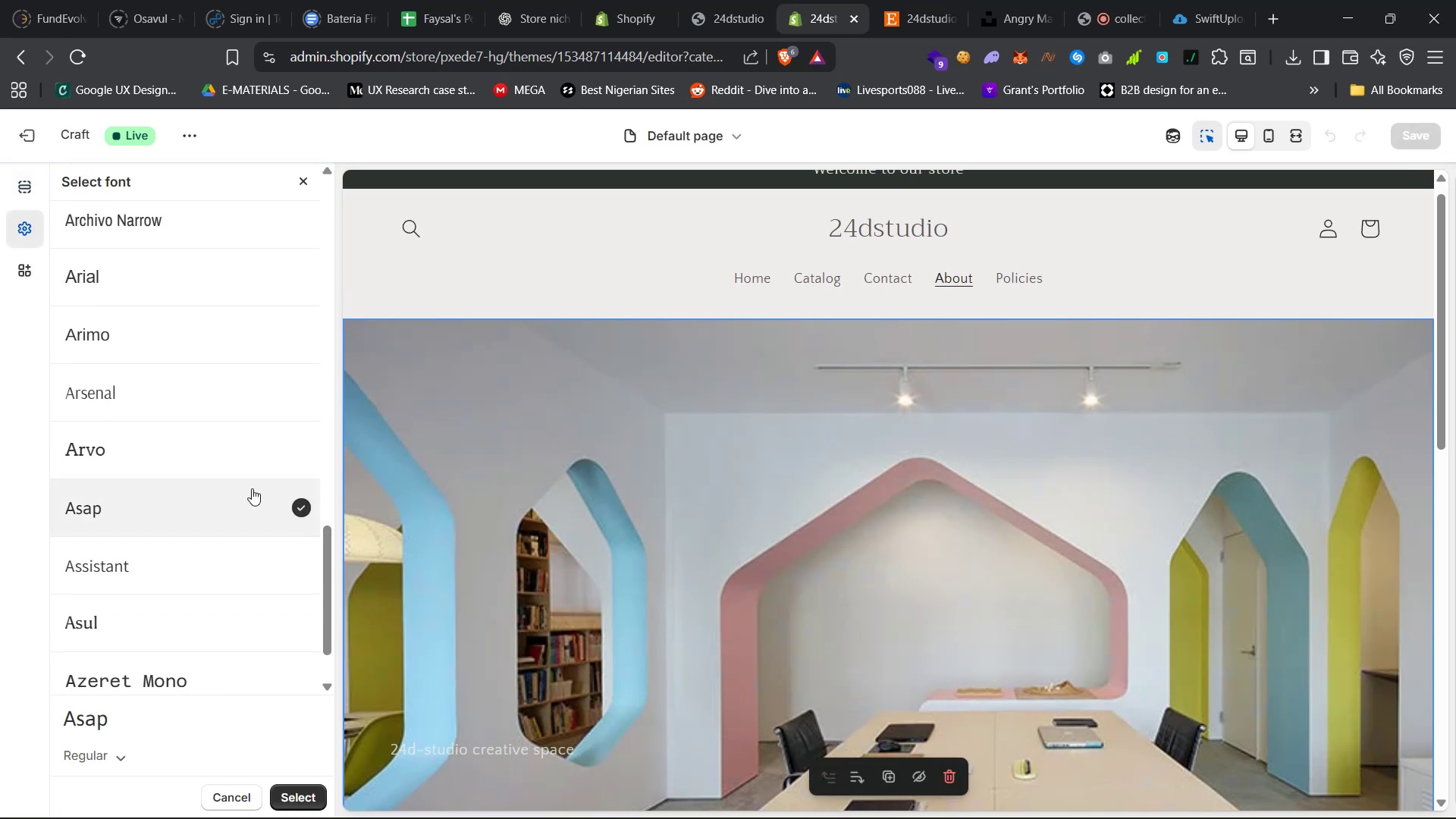 
scroll: coordinate [471, 470], scroll_direction: down, amount: 3.0
 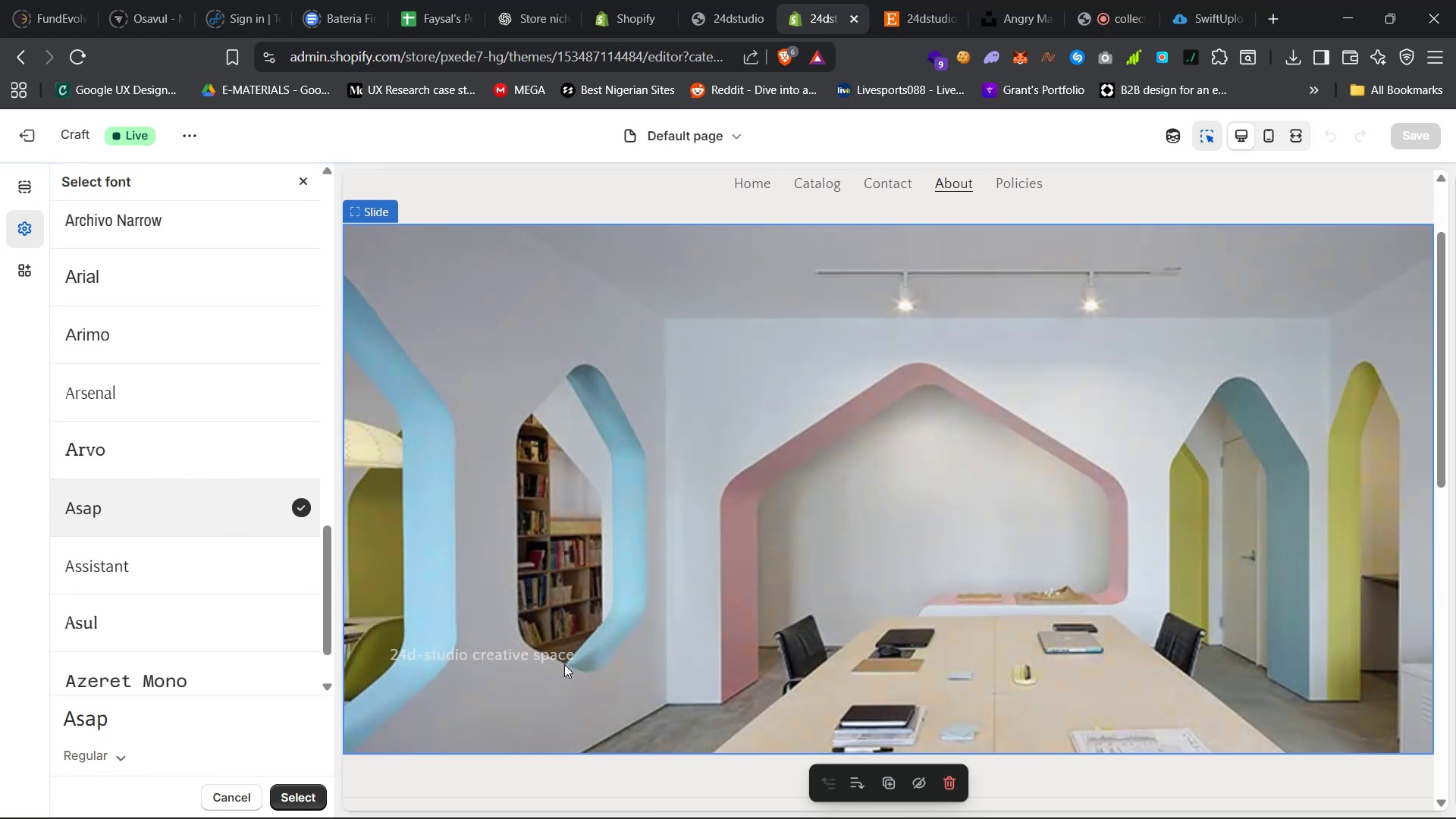 
left_click([27, 187])
 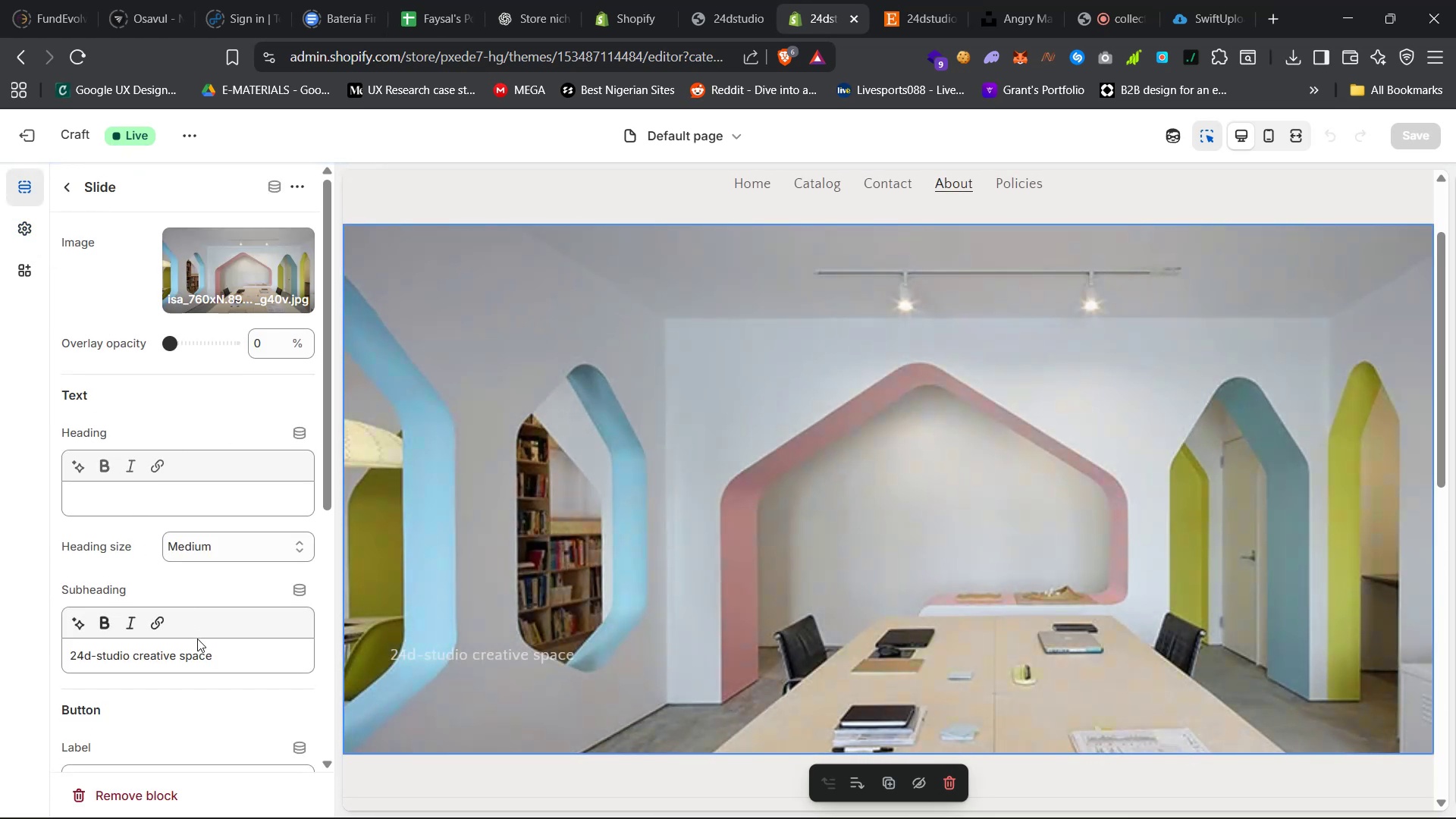 
left_click_drag(start_coordinate=[216, 653], to_coordinate=[58, 652])
 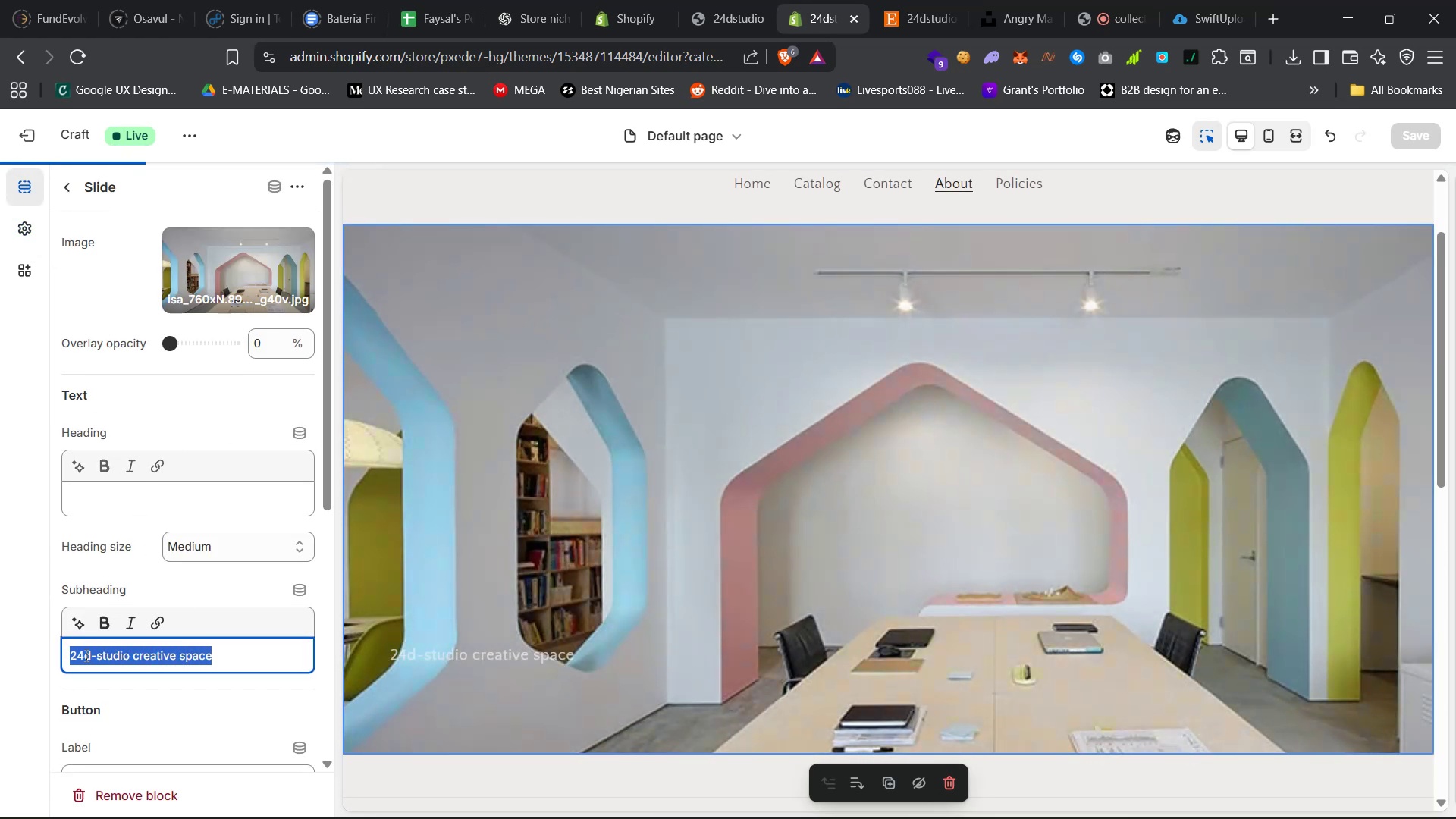 
right_click([86, 655])
 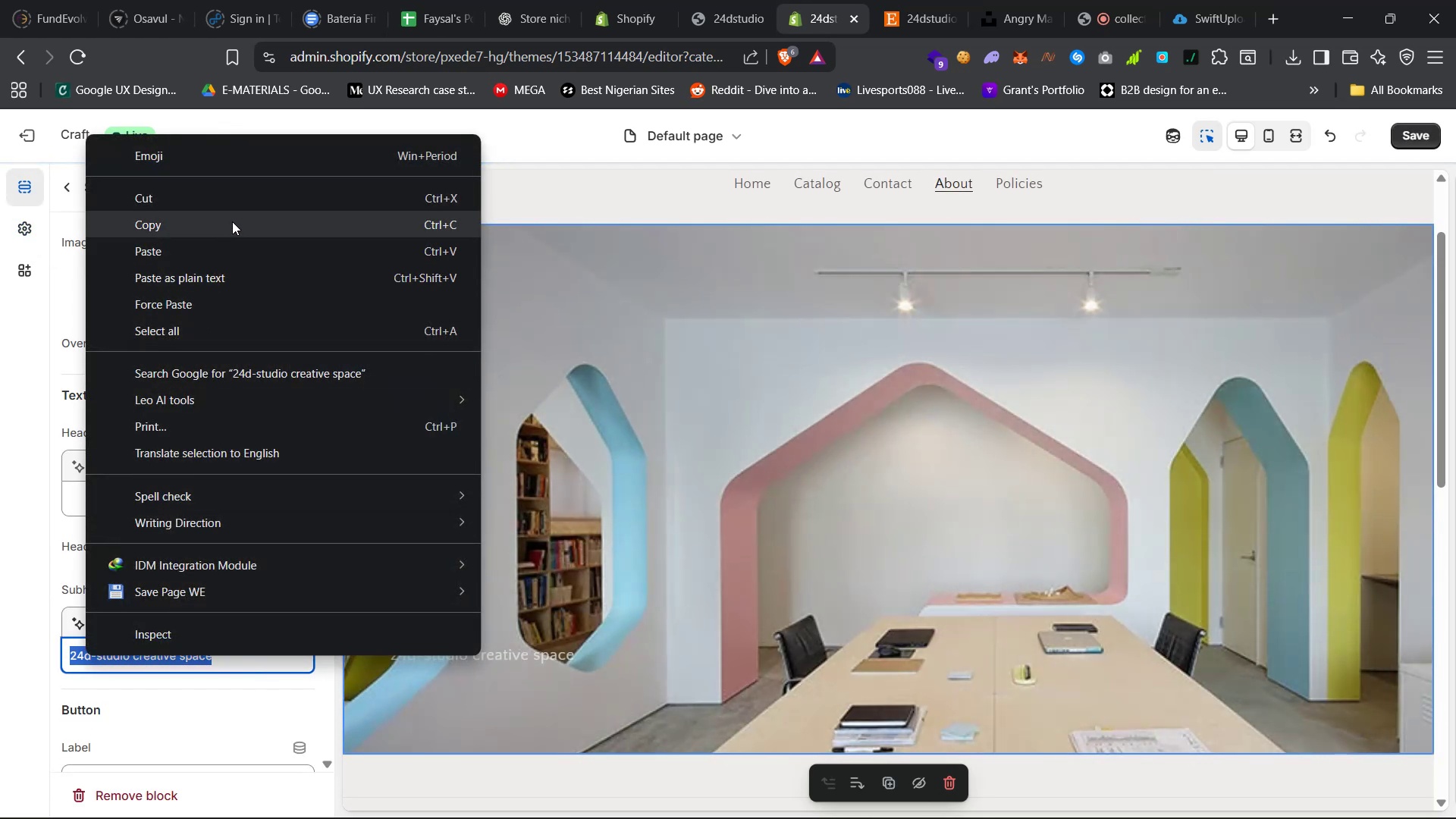 
left_click([232, 226])
 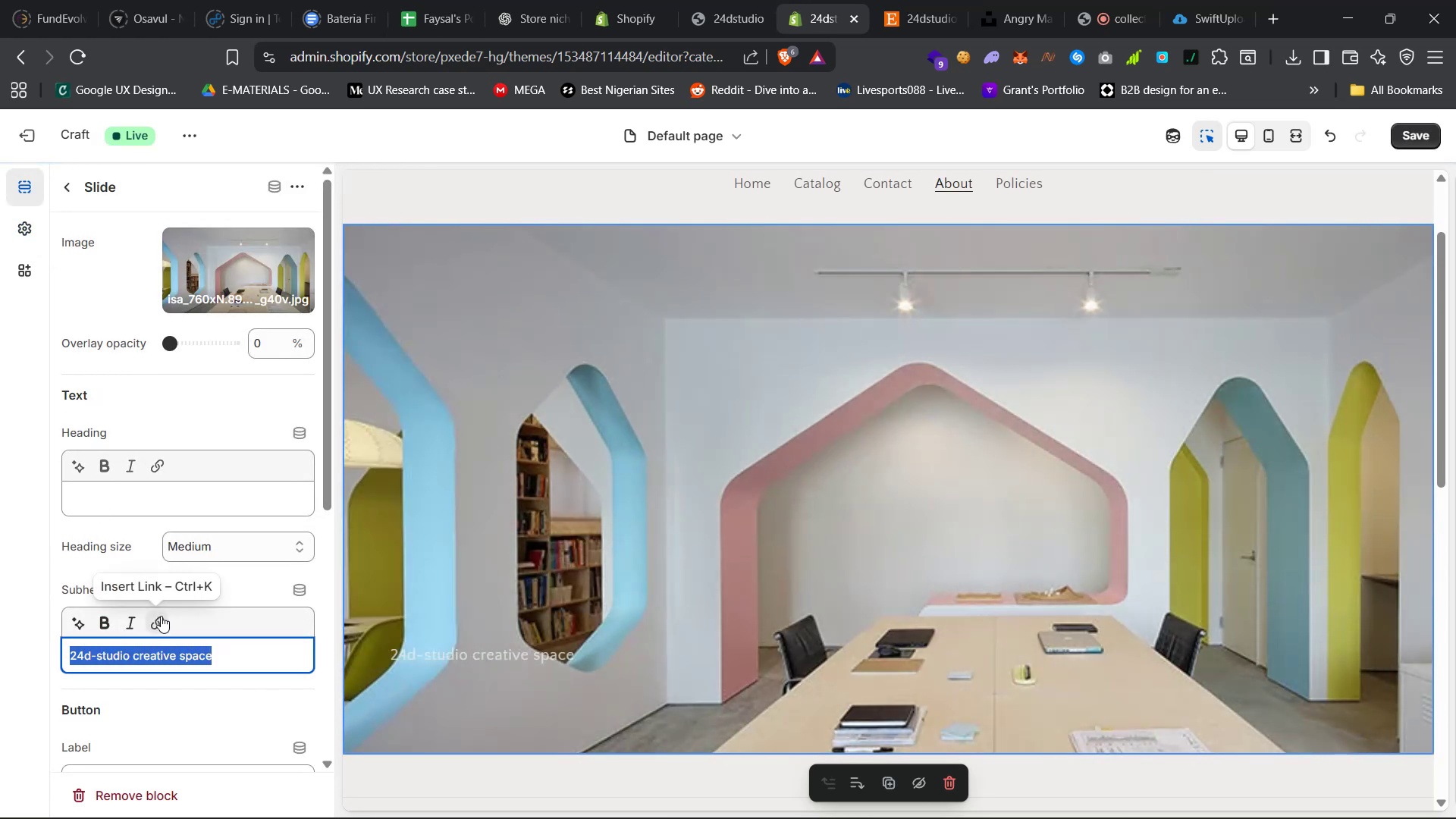 
key(Backspace)
 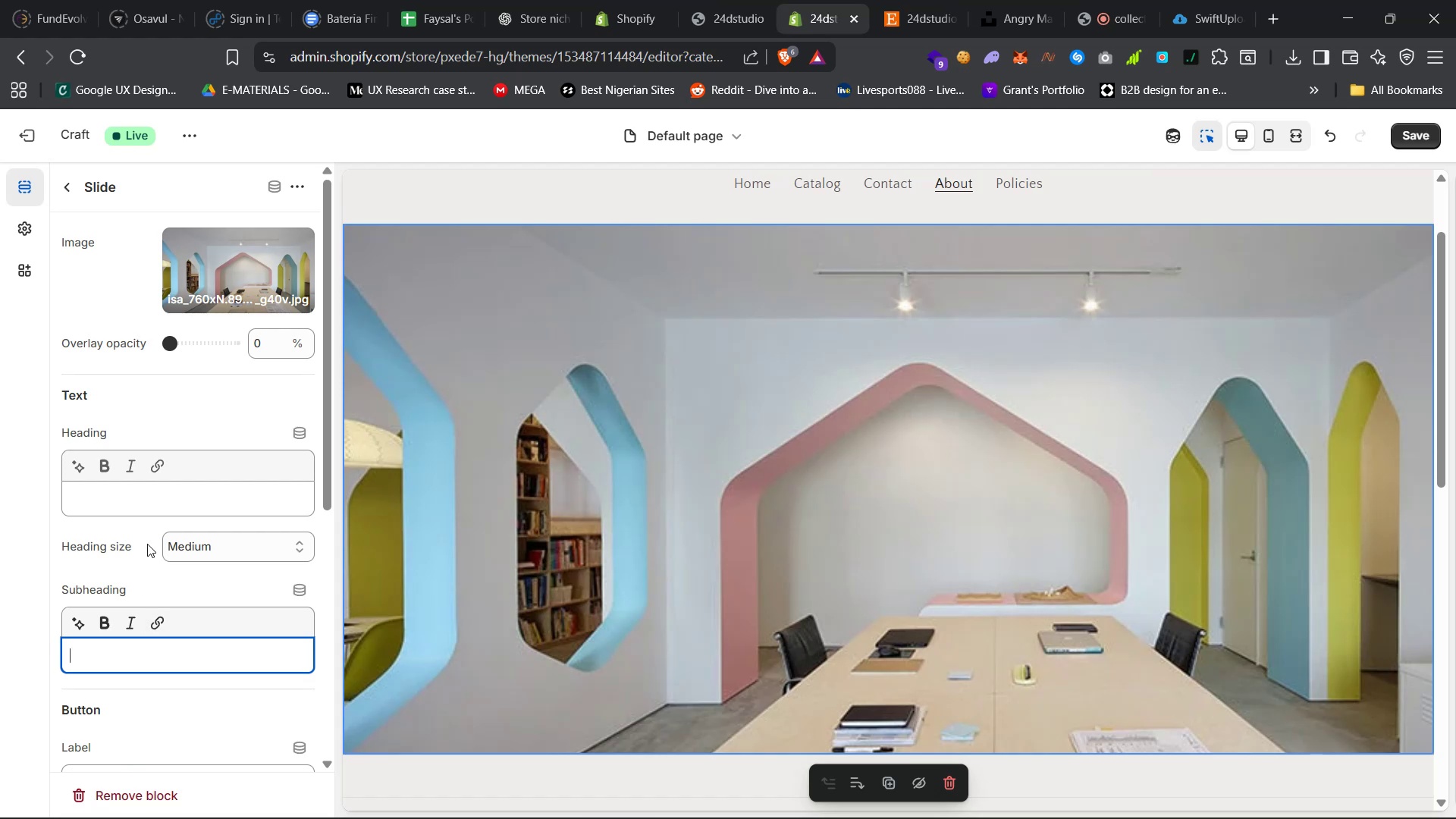 
right_click([175, 499])
 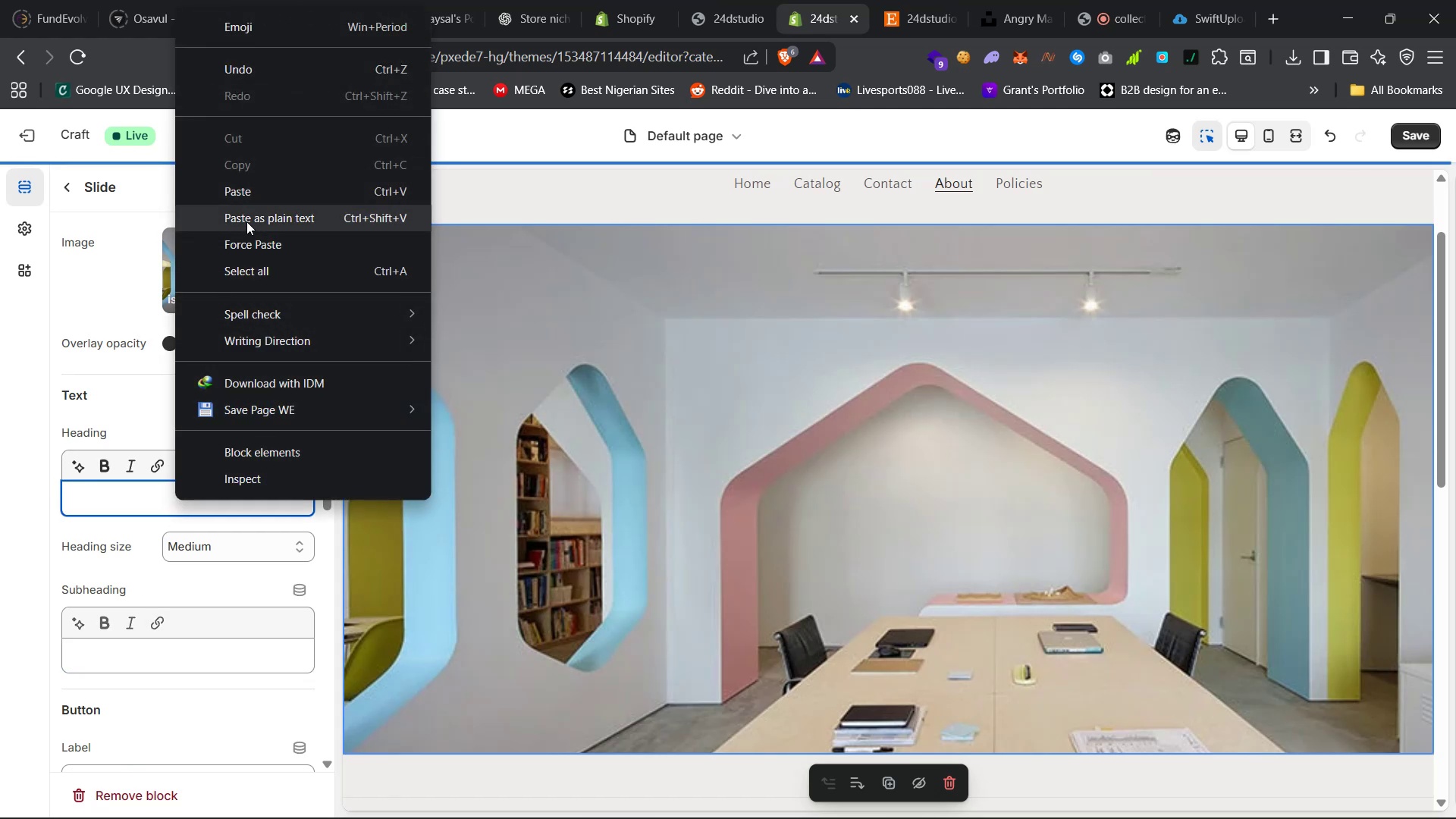 
left_click([266, 193])
 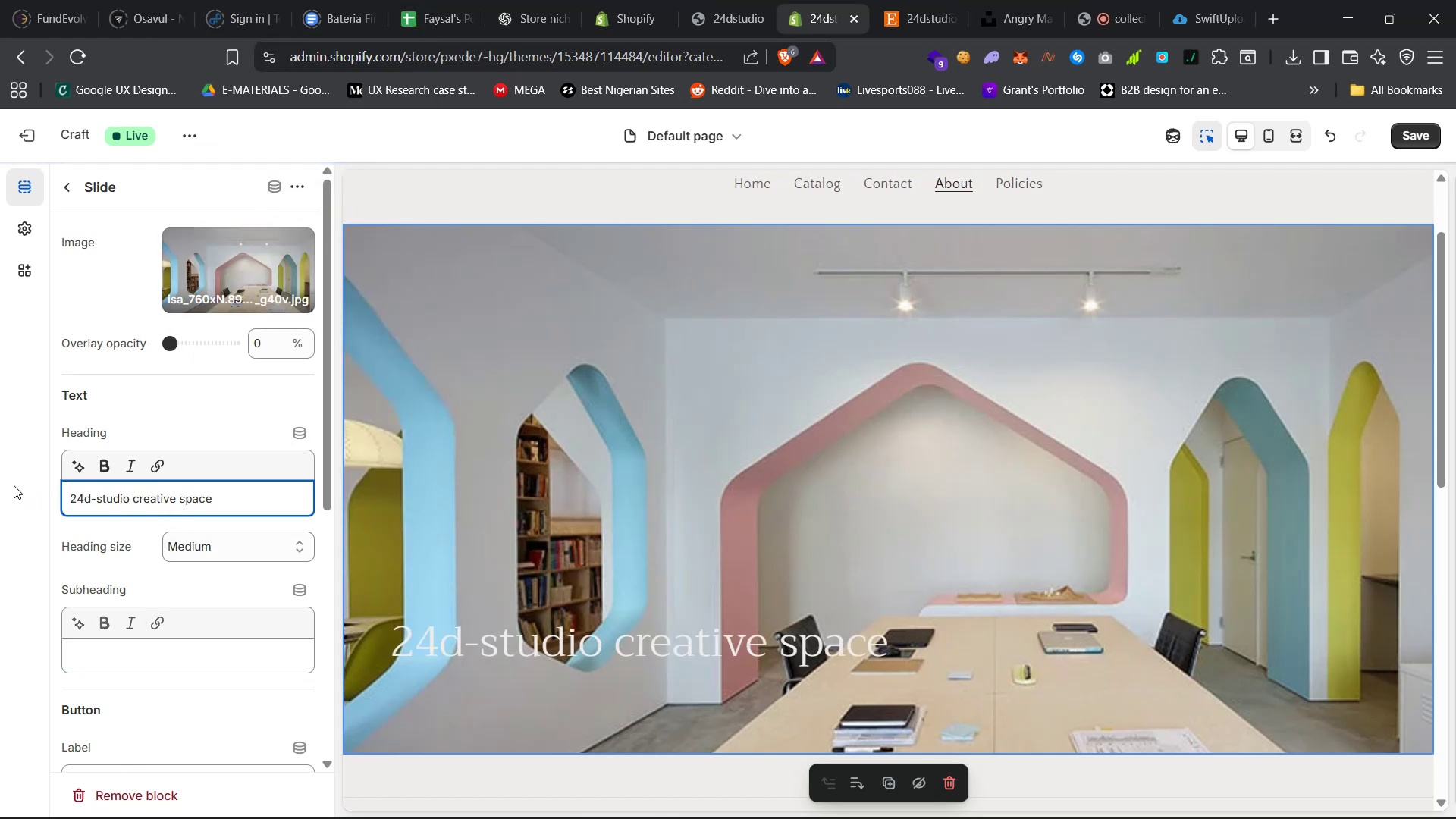 
left_click([20, 226])
 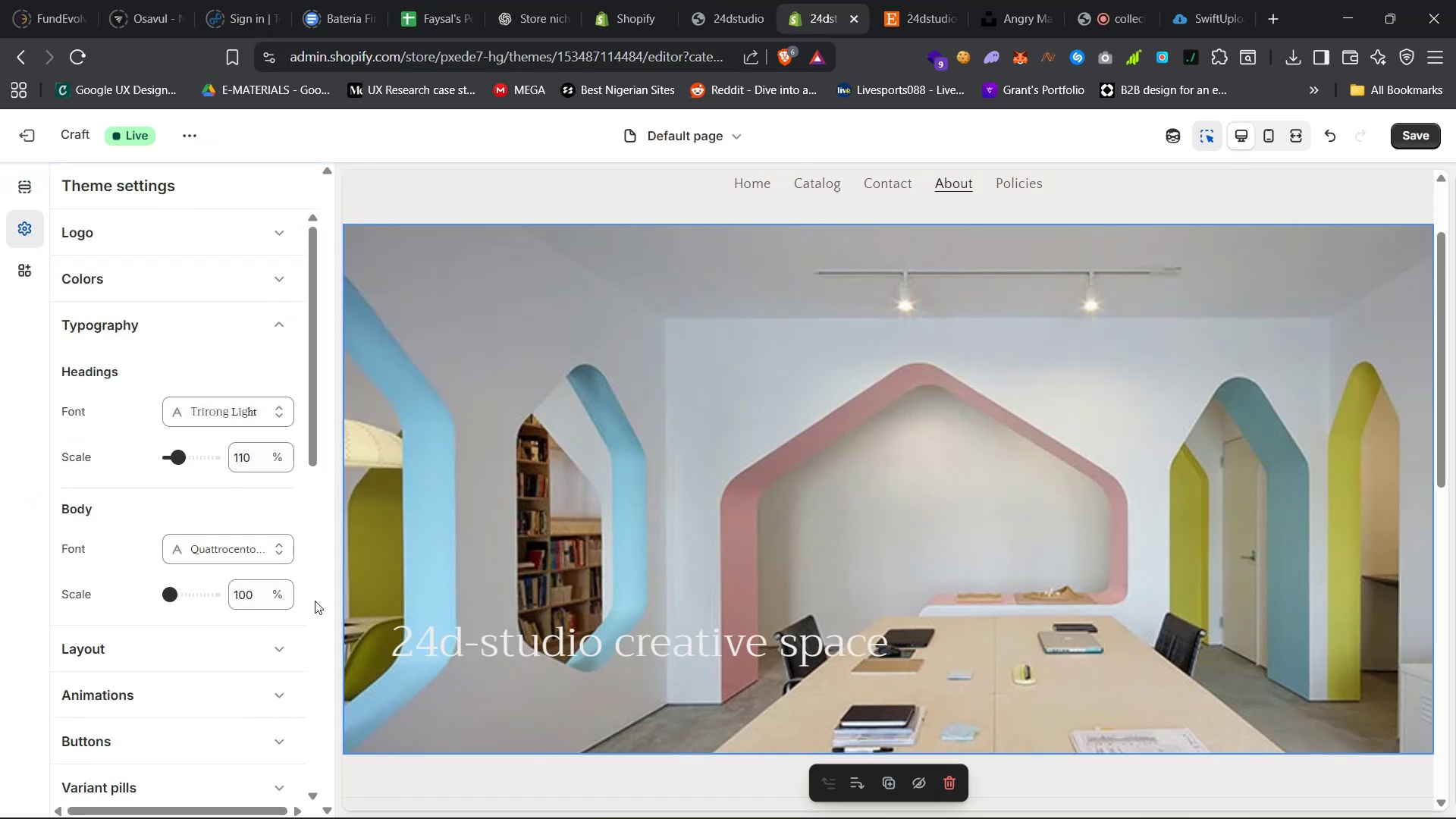 
left_click([237, 410])
 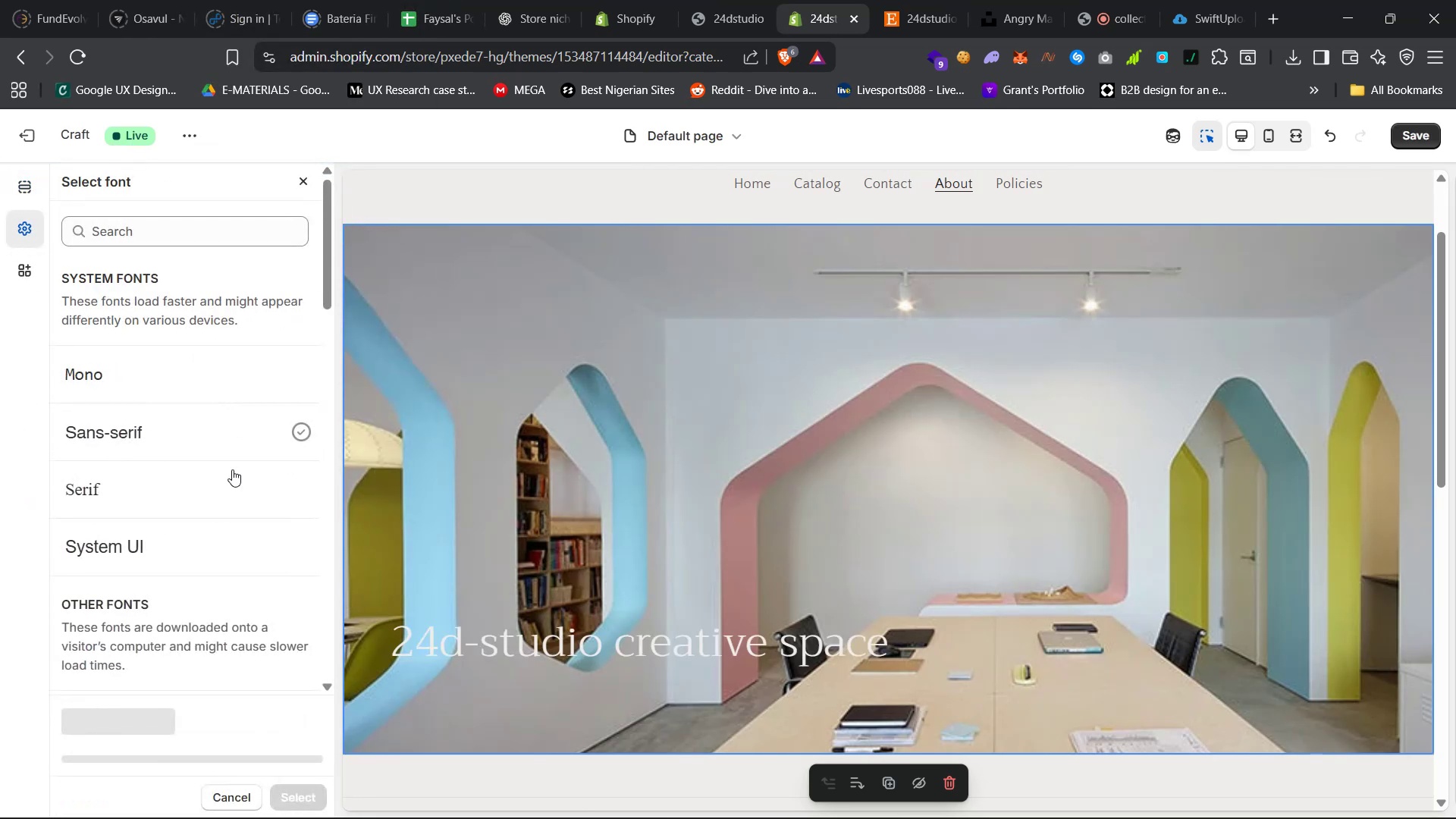 
scroll: coordinate [225, 642], scroll_direction: down, amount: 21.0
 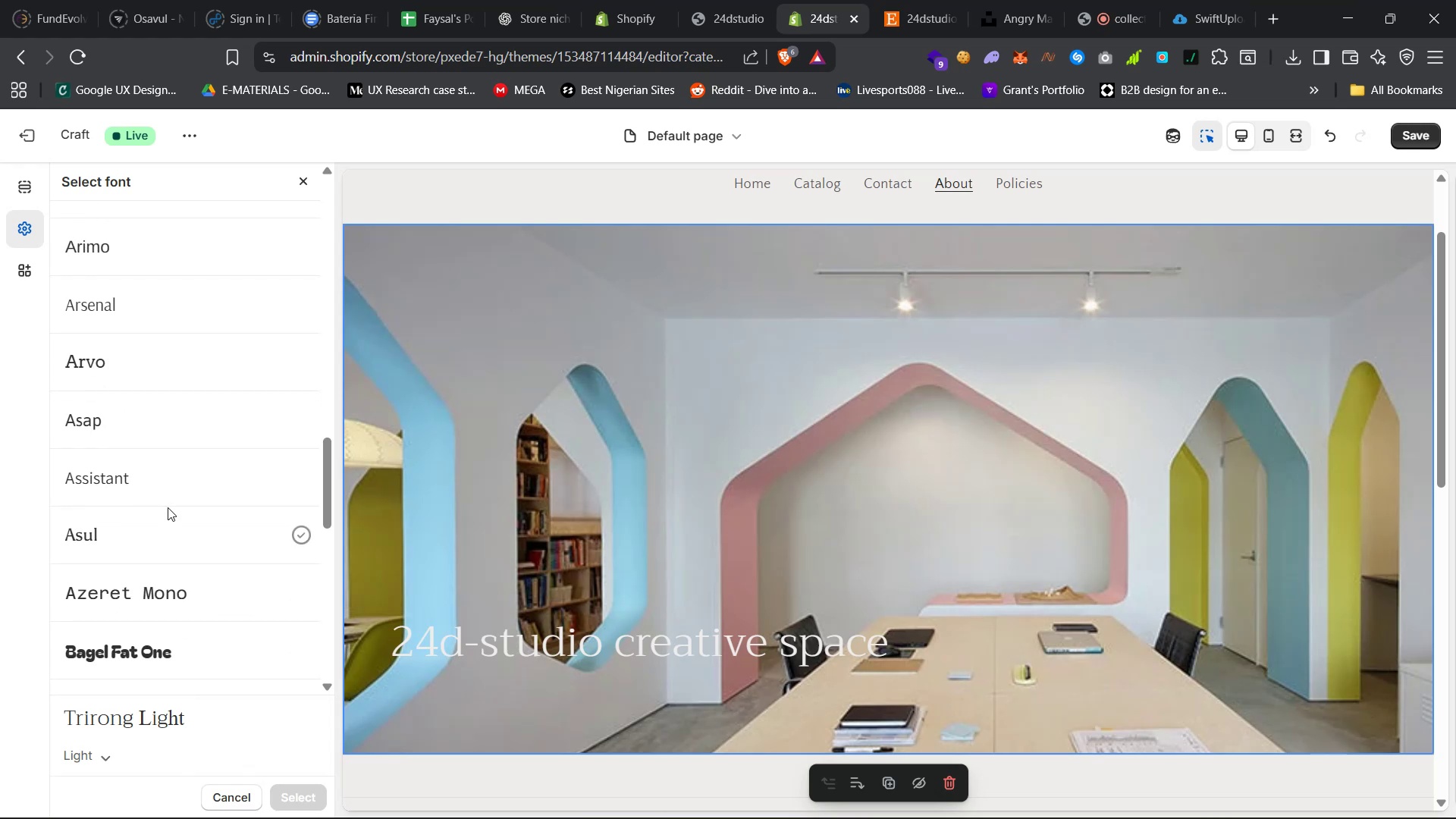 
left_click([149, 529])
 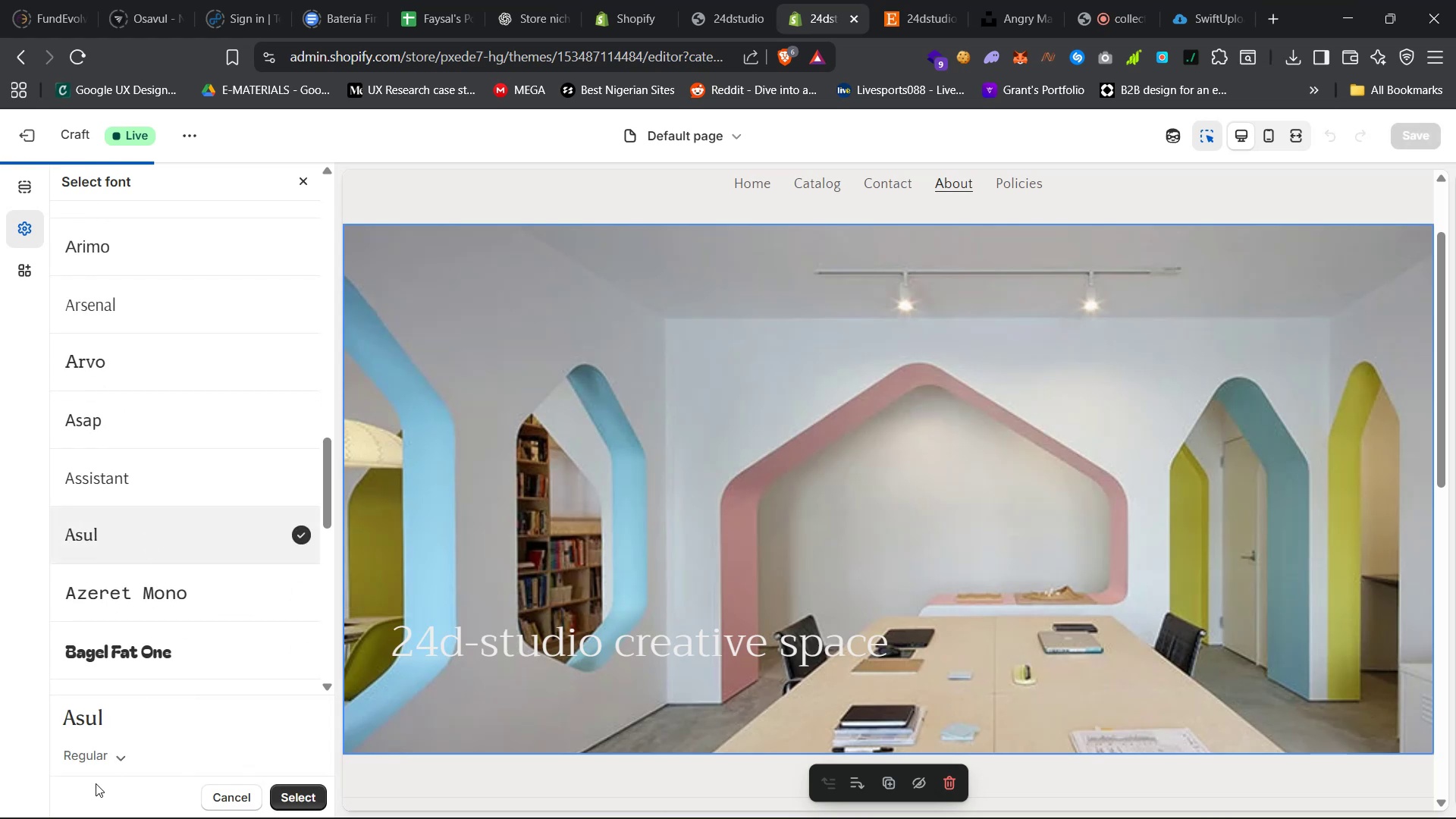 
left_click([105, 752])
 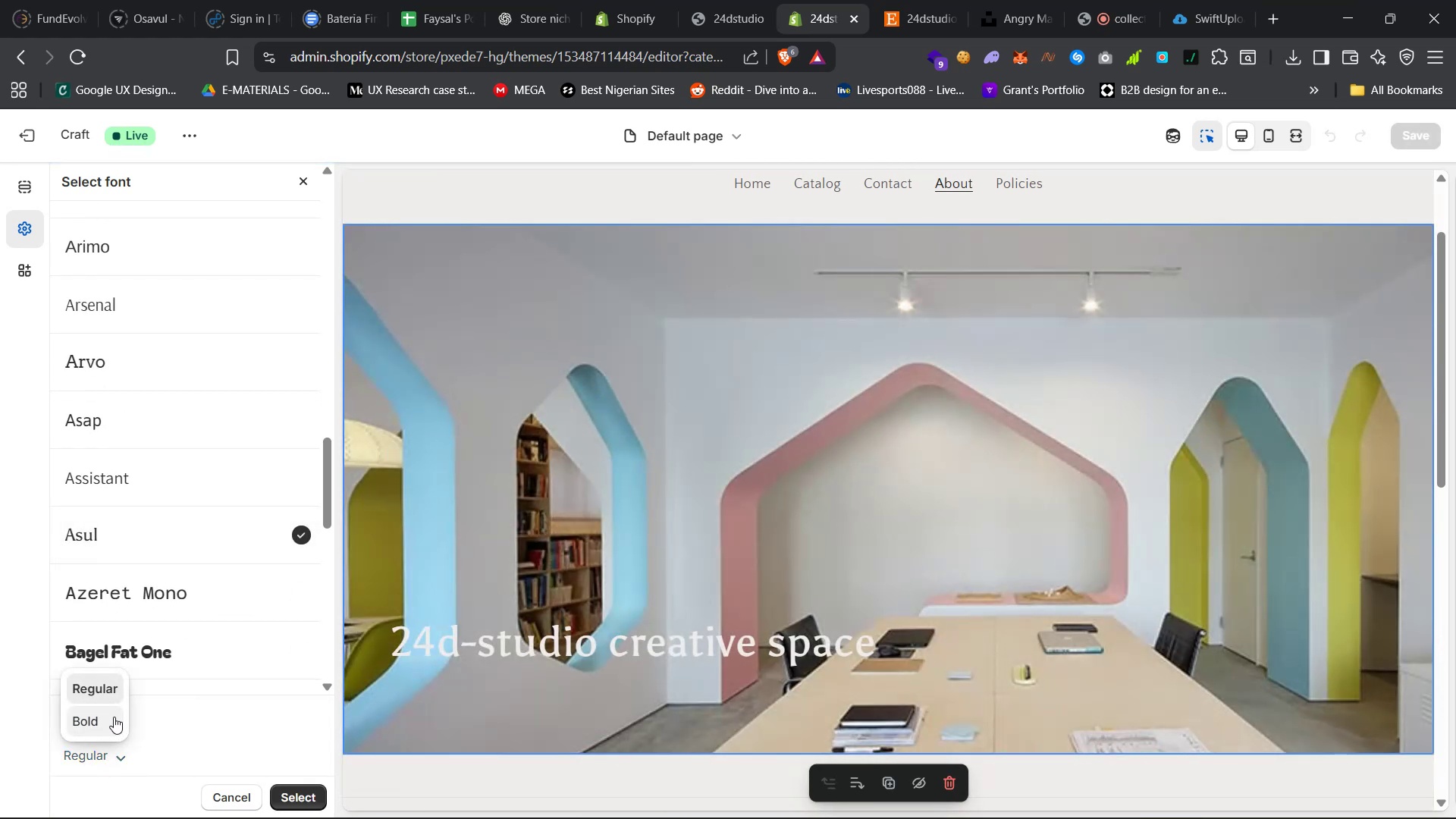 
left_click([102, 720])
 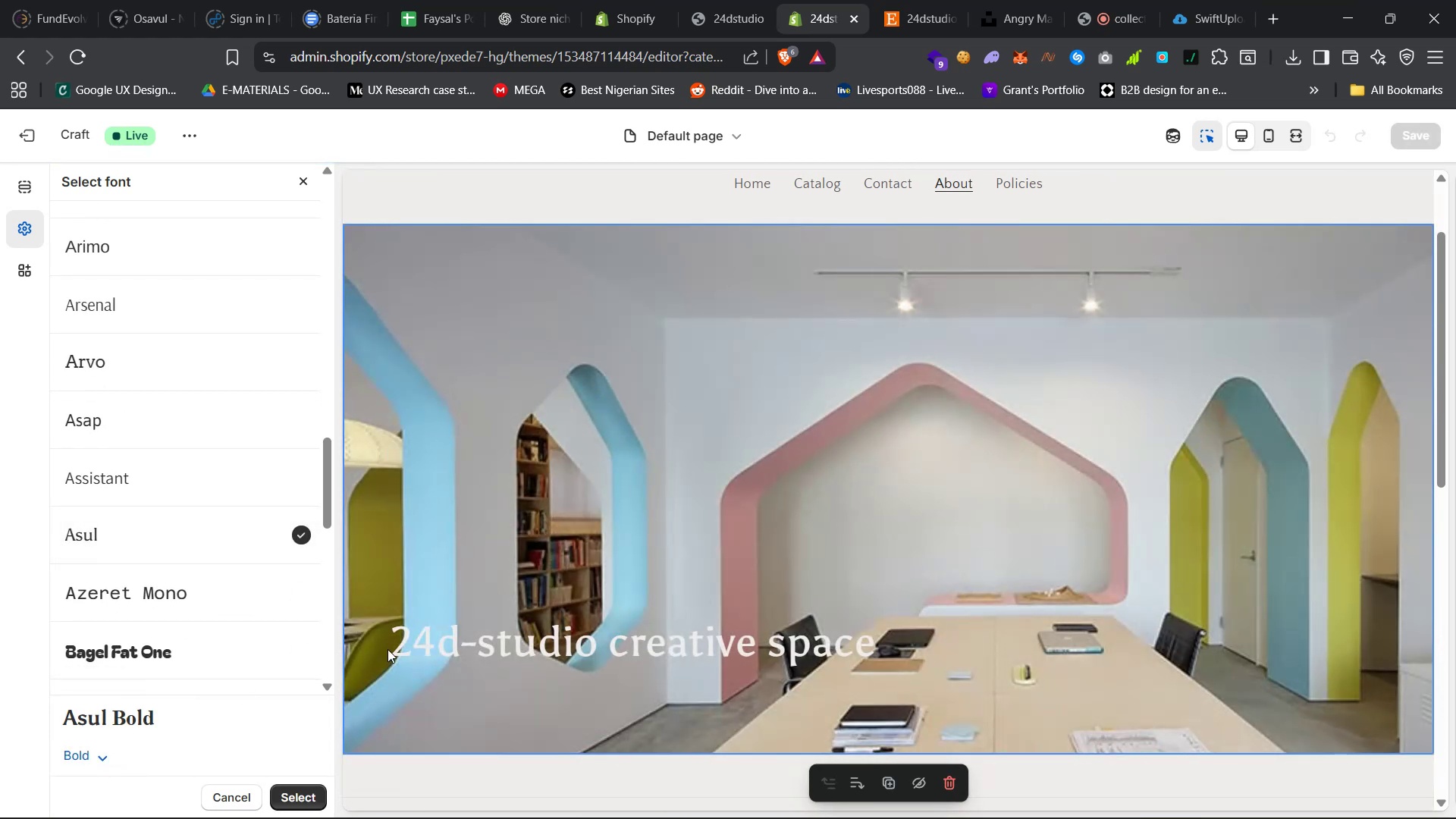 
scroll: coordinate [167, 588], scroll_direction: down, amount: 30.0
 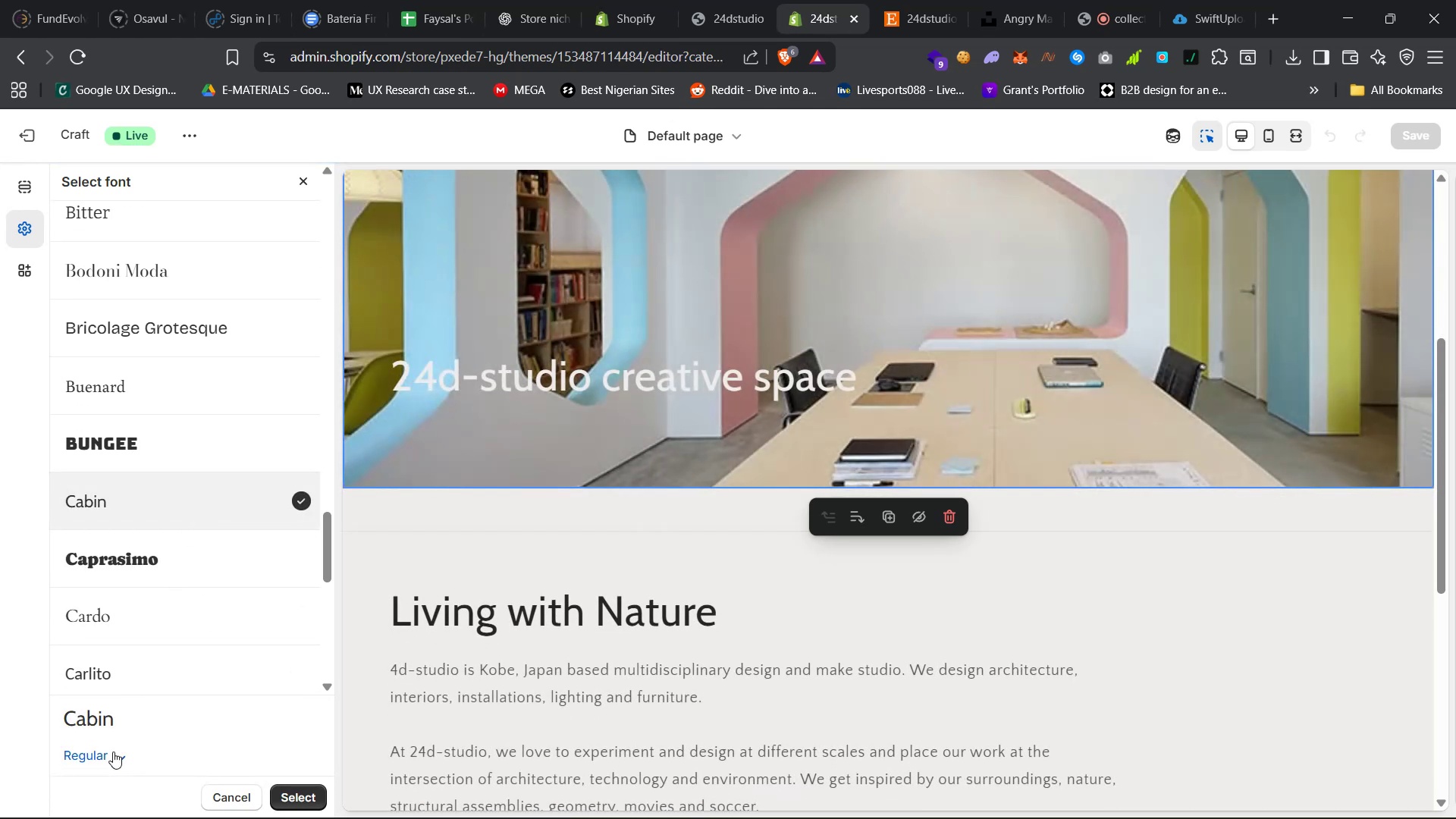 
wait(5.28)
 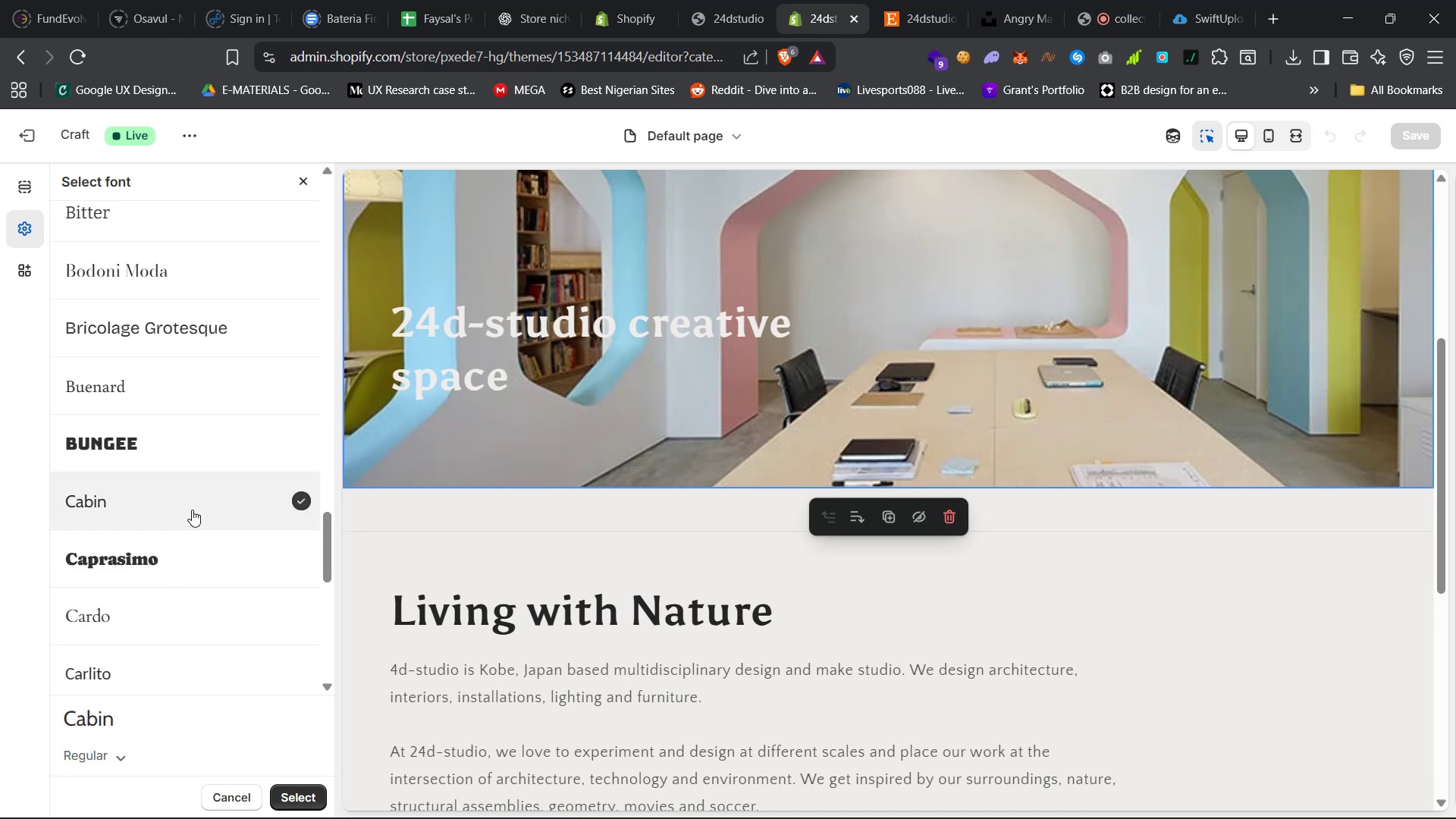 
left_click([94, 629])
 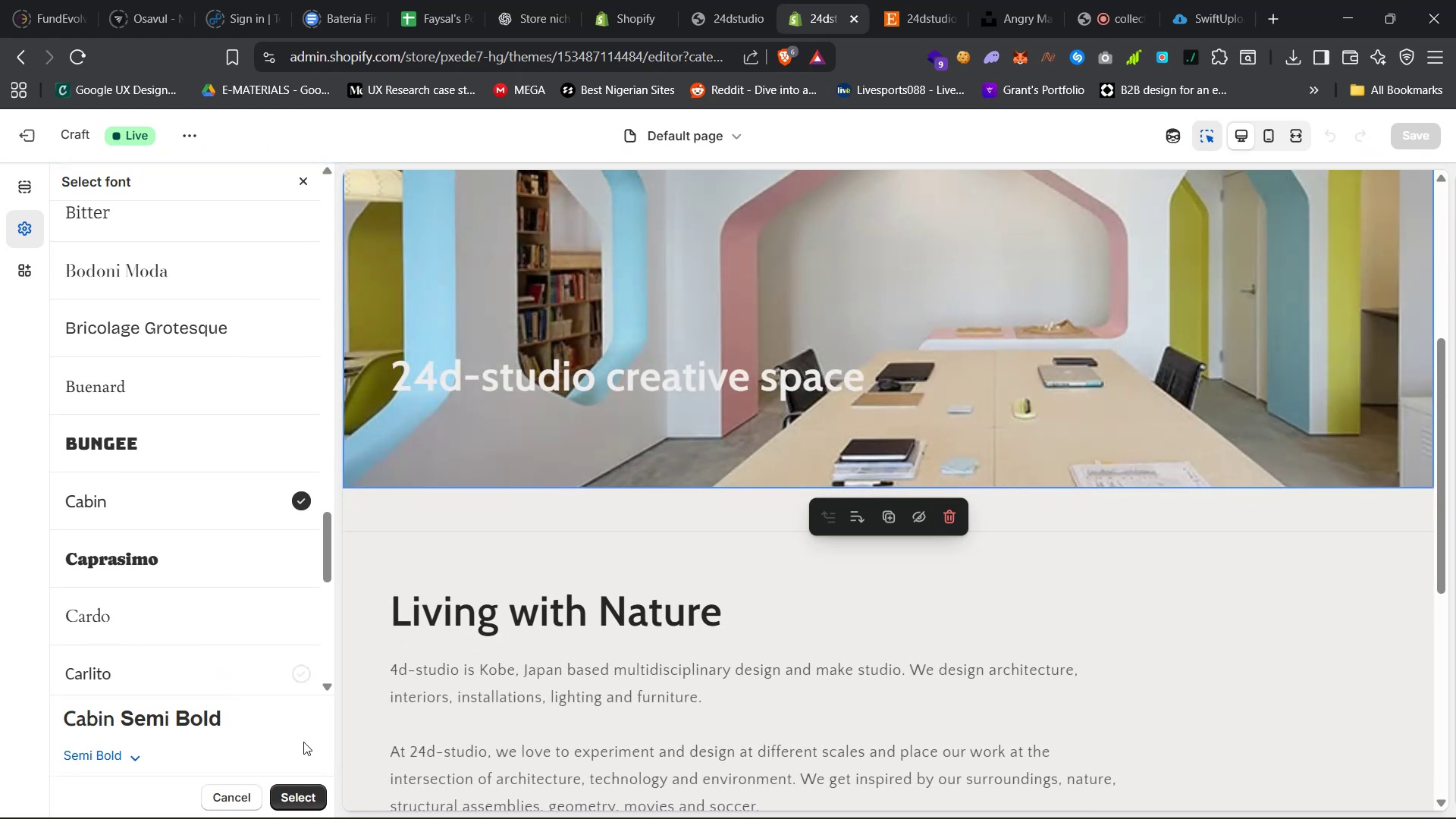 
wait(6.14)
 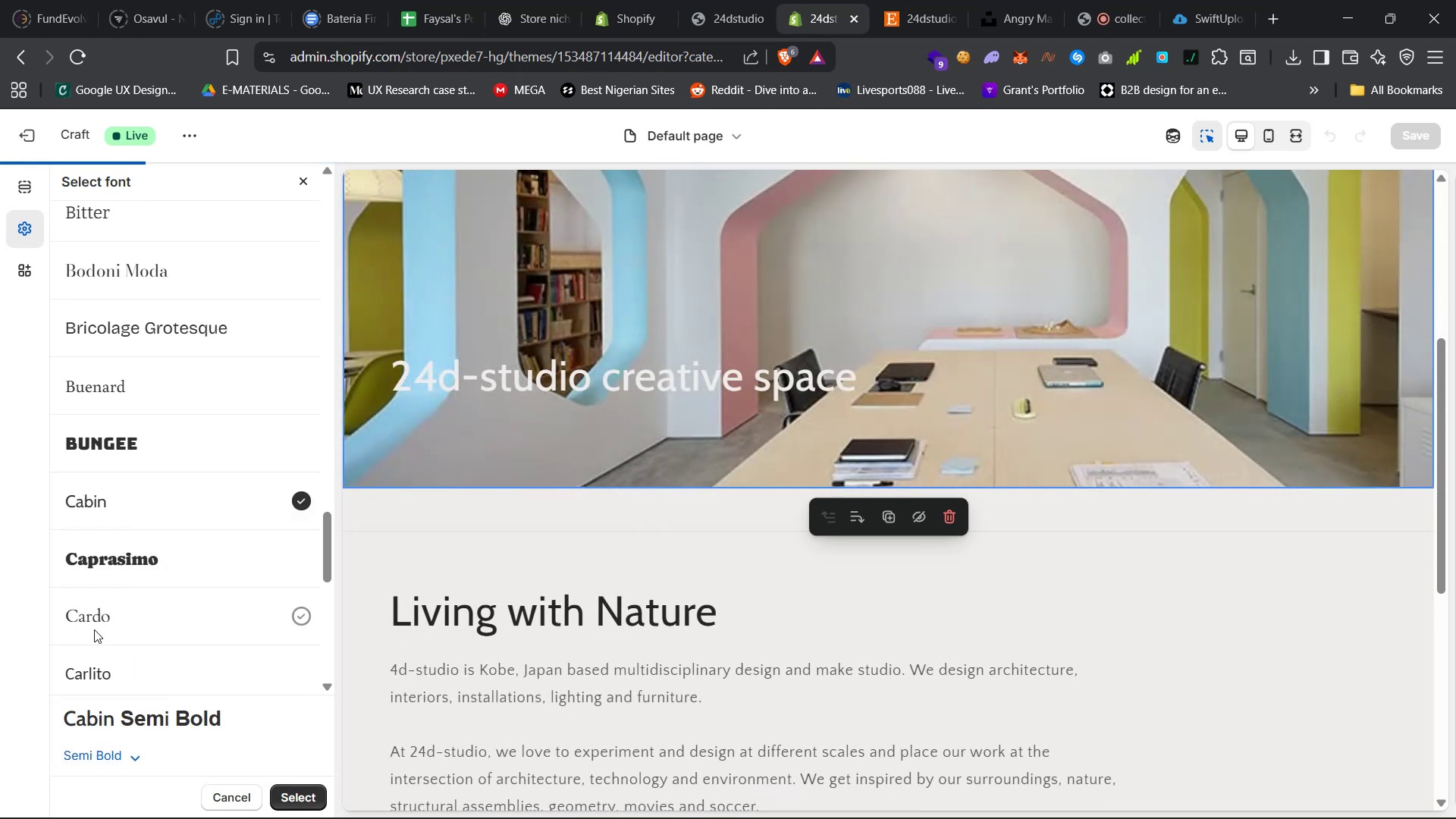 
left_click([483, 712])
 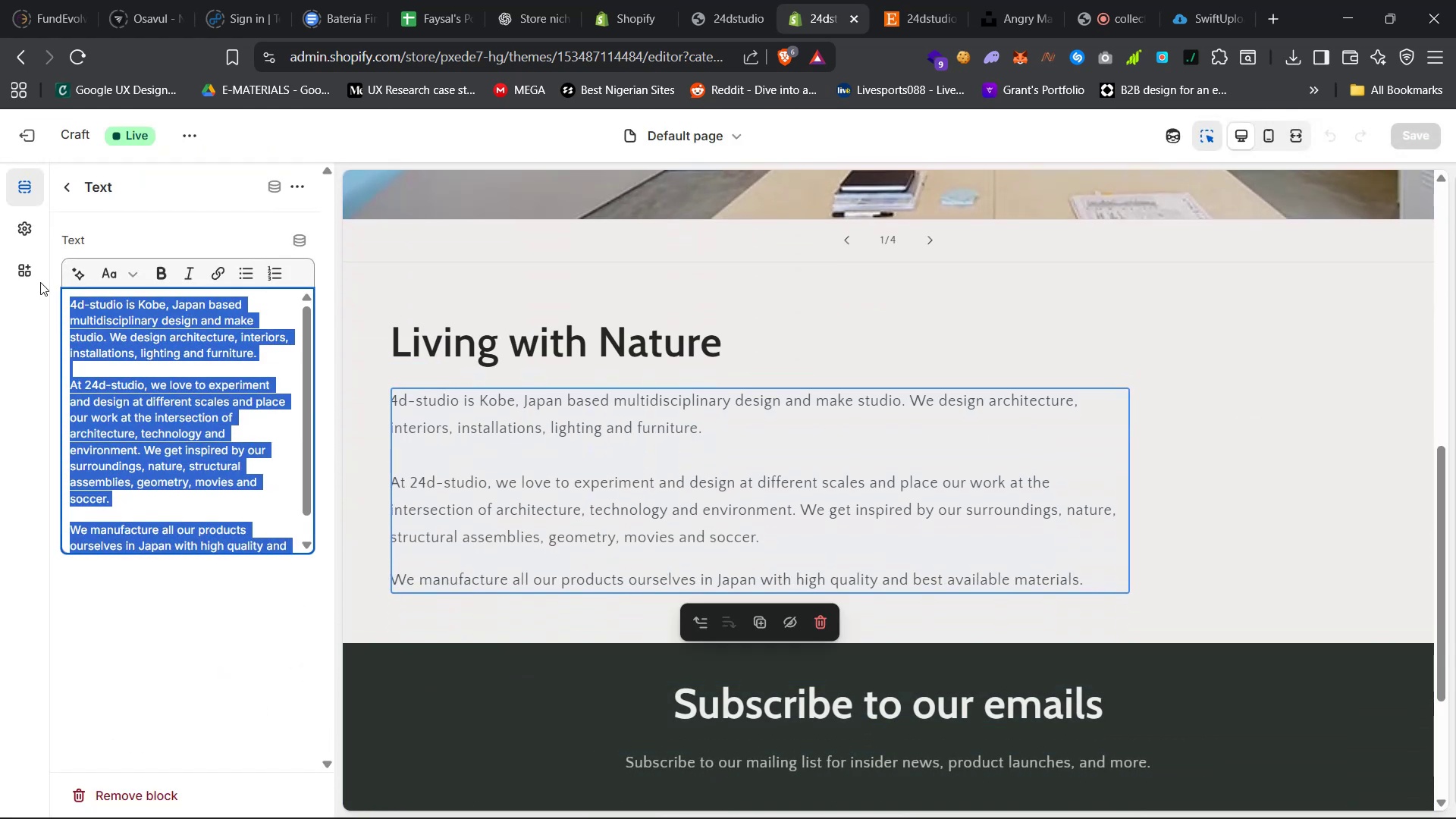 
left_click([21, 233])
 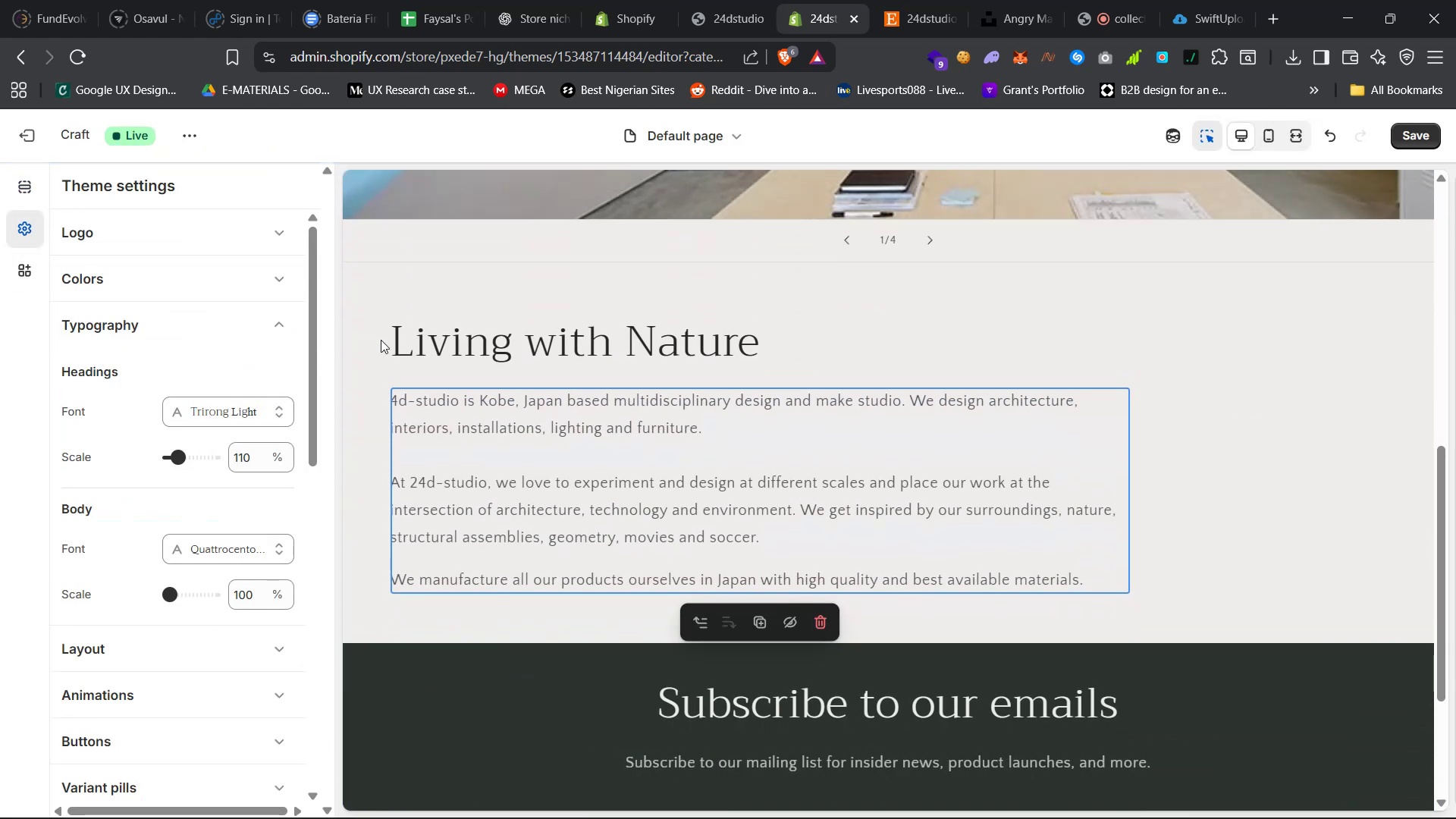 
left_click([374, 376])
 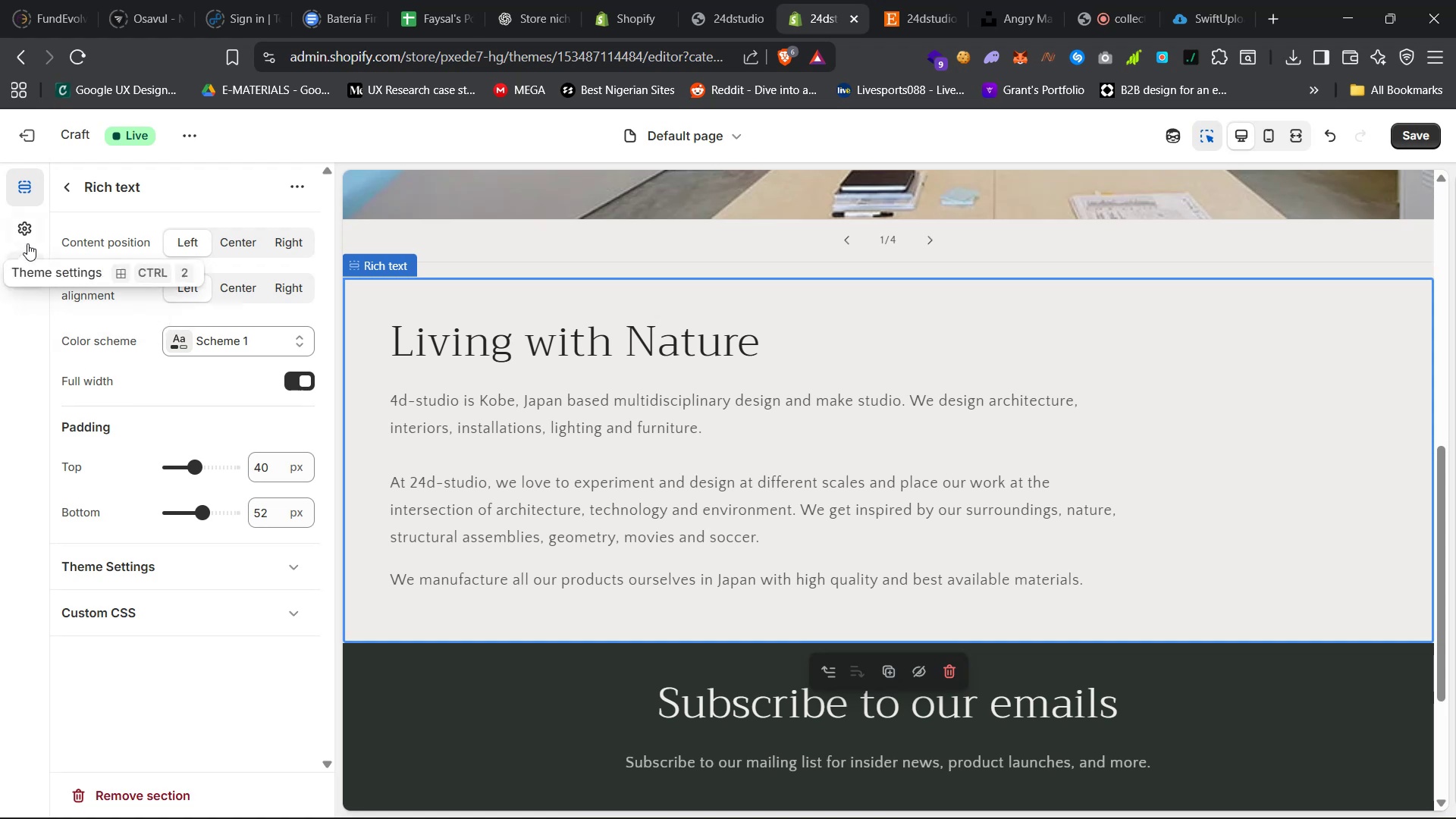 
left_click([27, 236])
 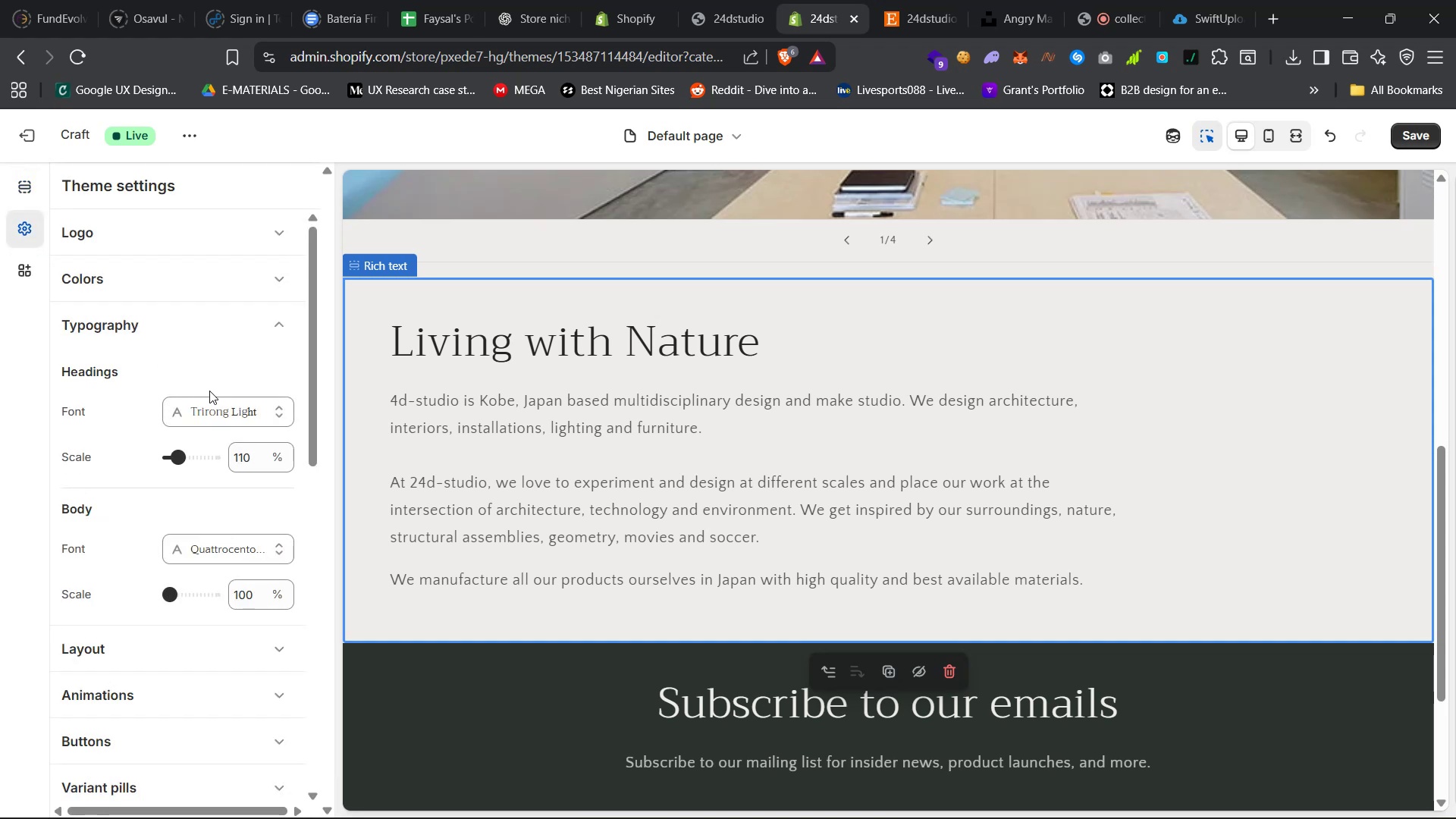 
left_click([221, 402])
 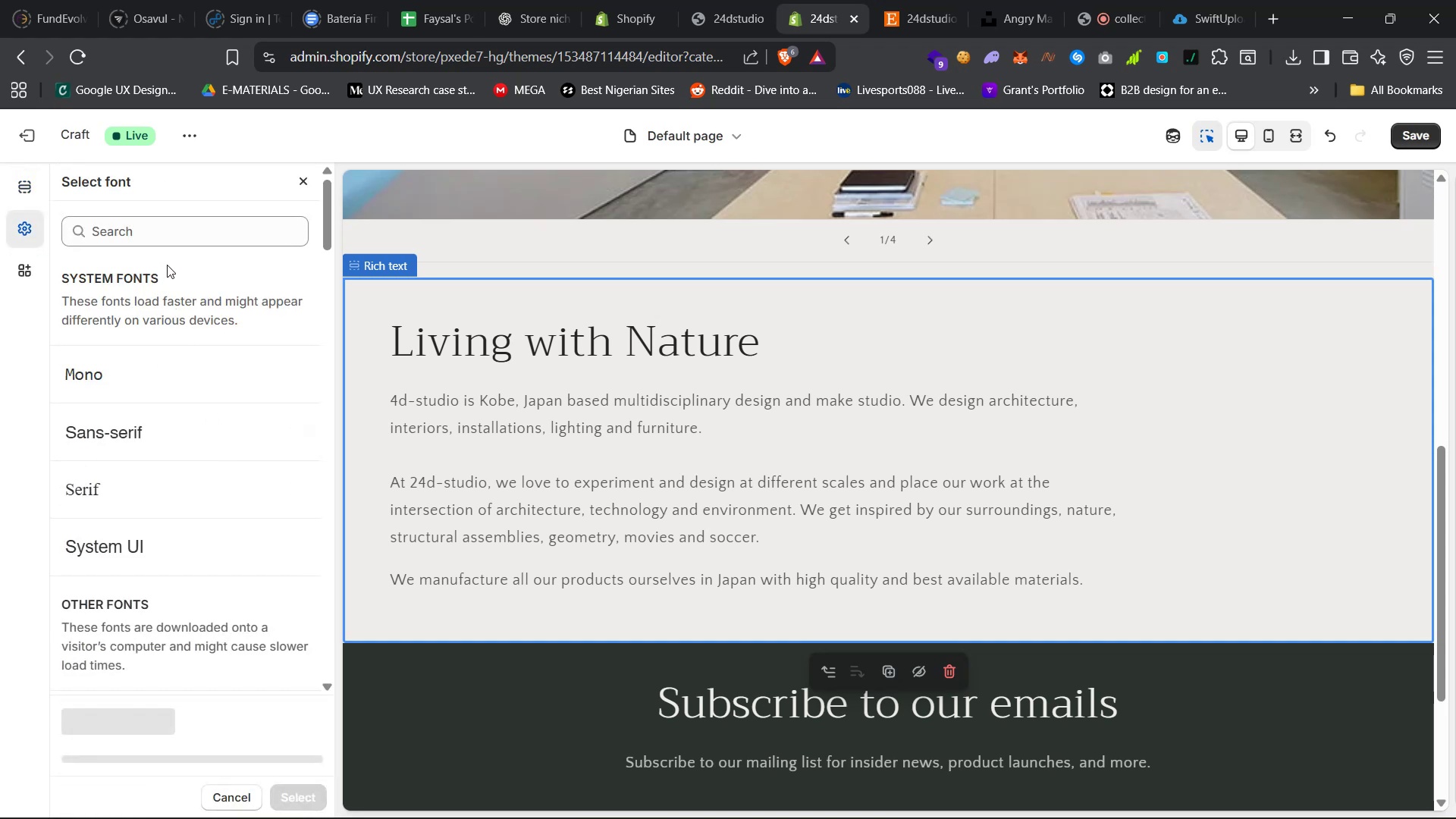 
left_click([173, 239])
 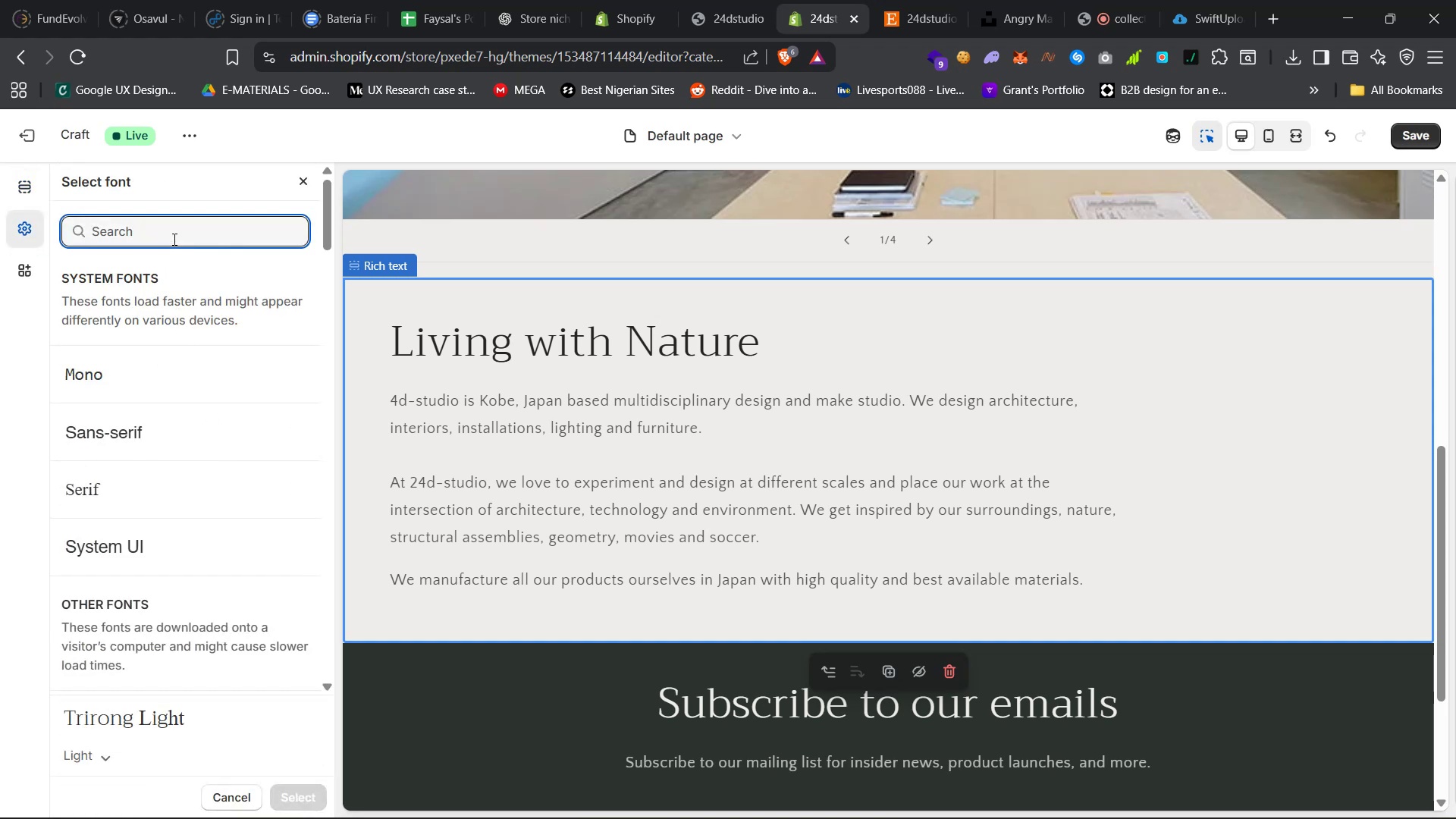 
type(cabin)
 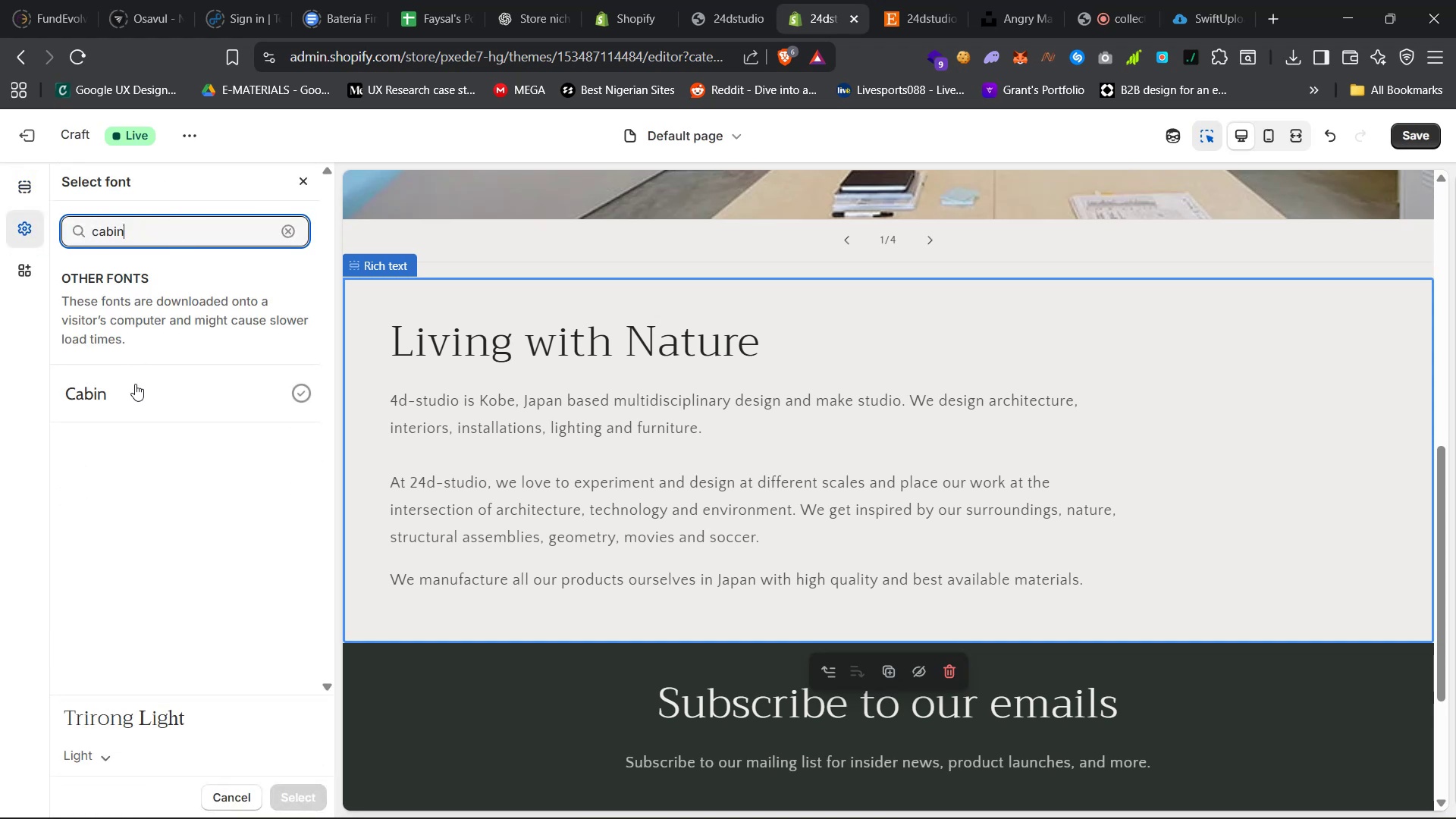 
mouse_move([388, 406])
 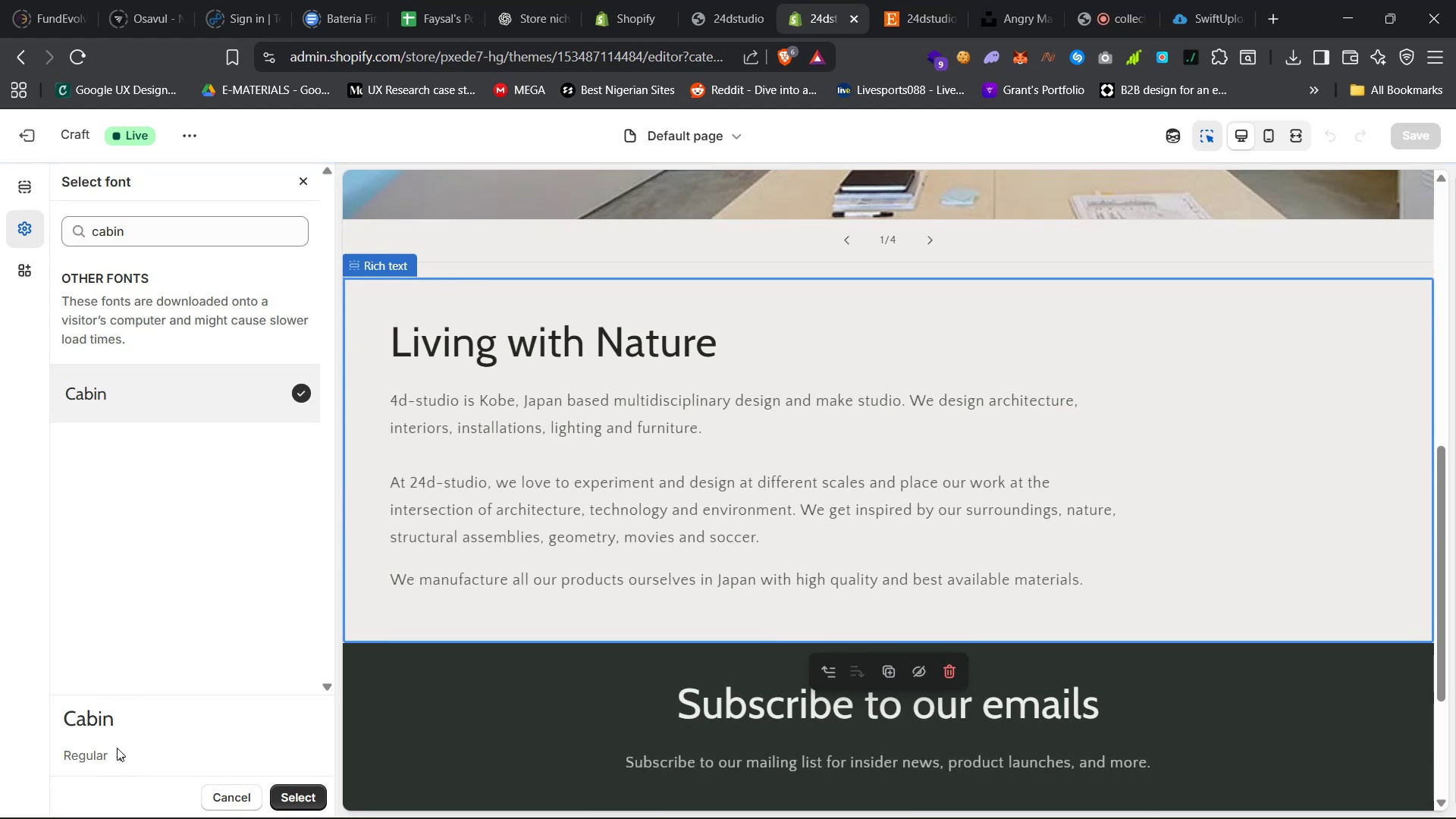 
left_click([116, 756])
 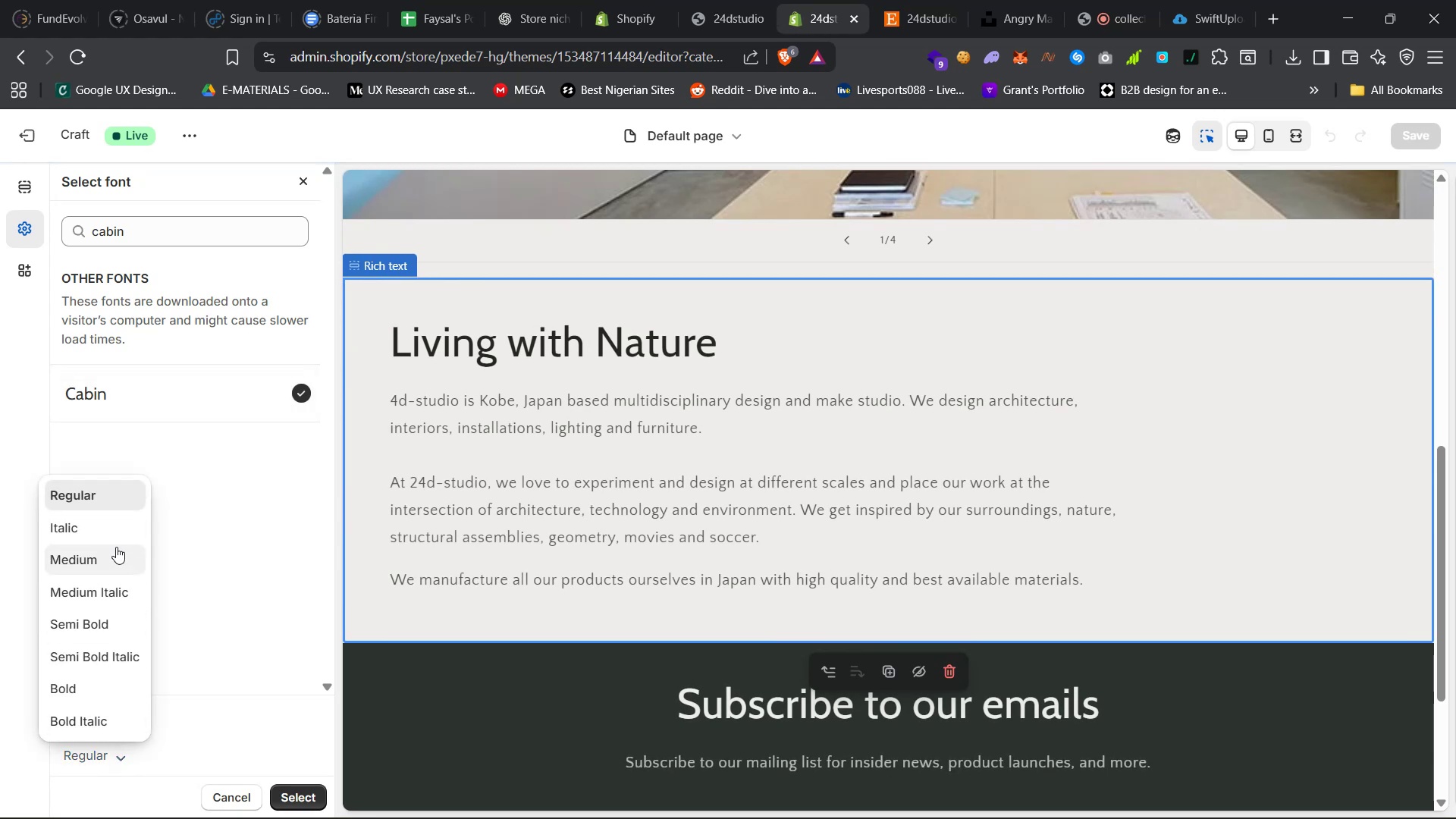 
left_click([115, 567])
 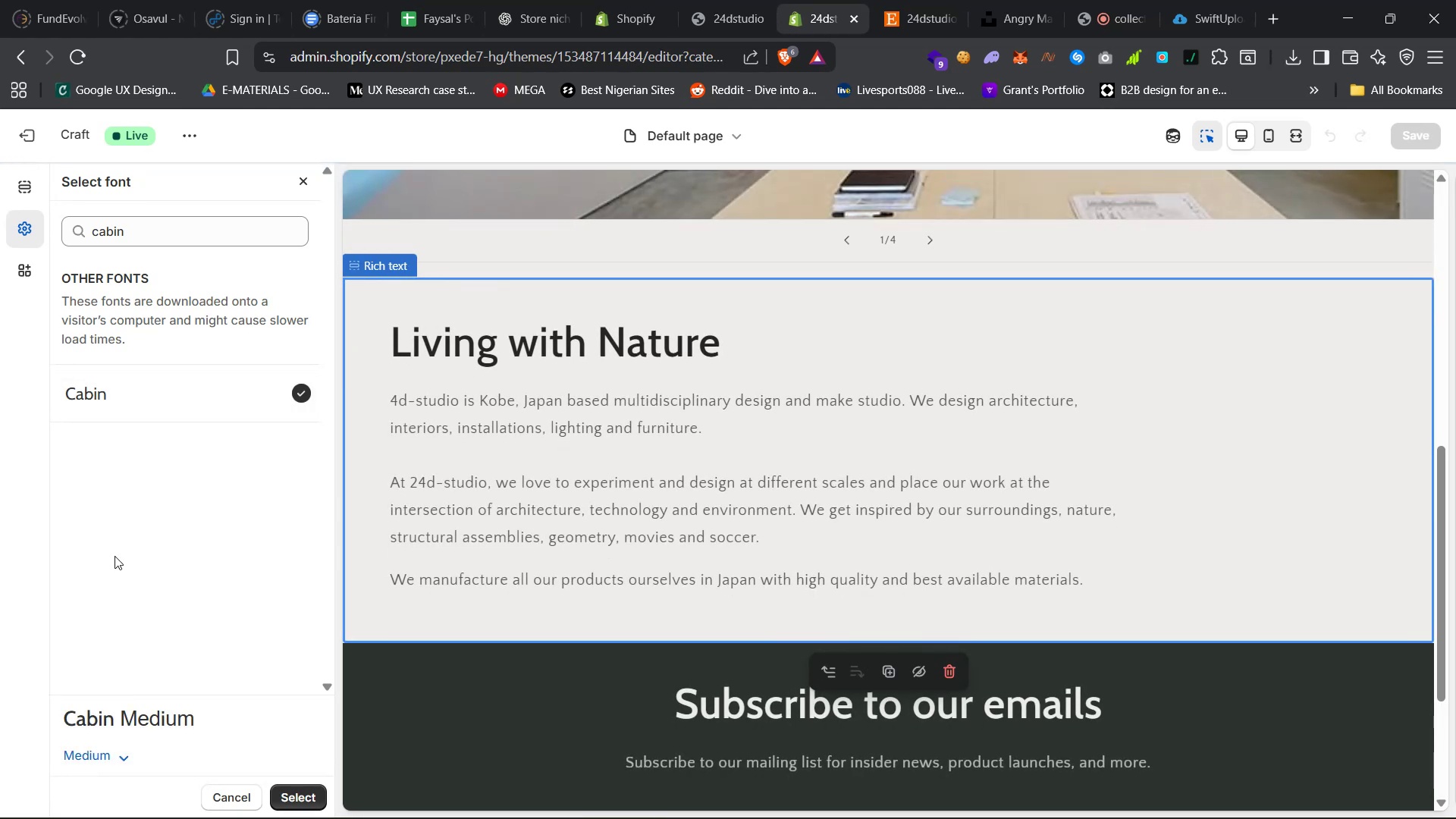 
left_click([120, 766])
 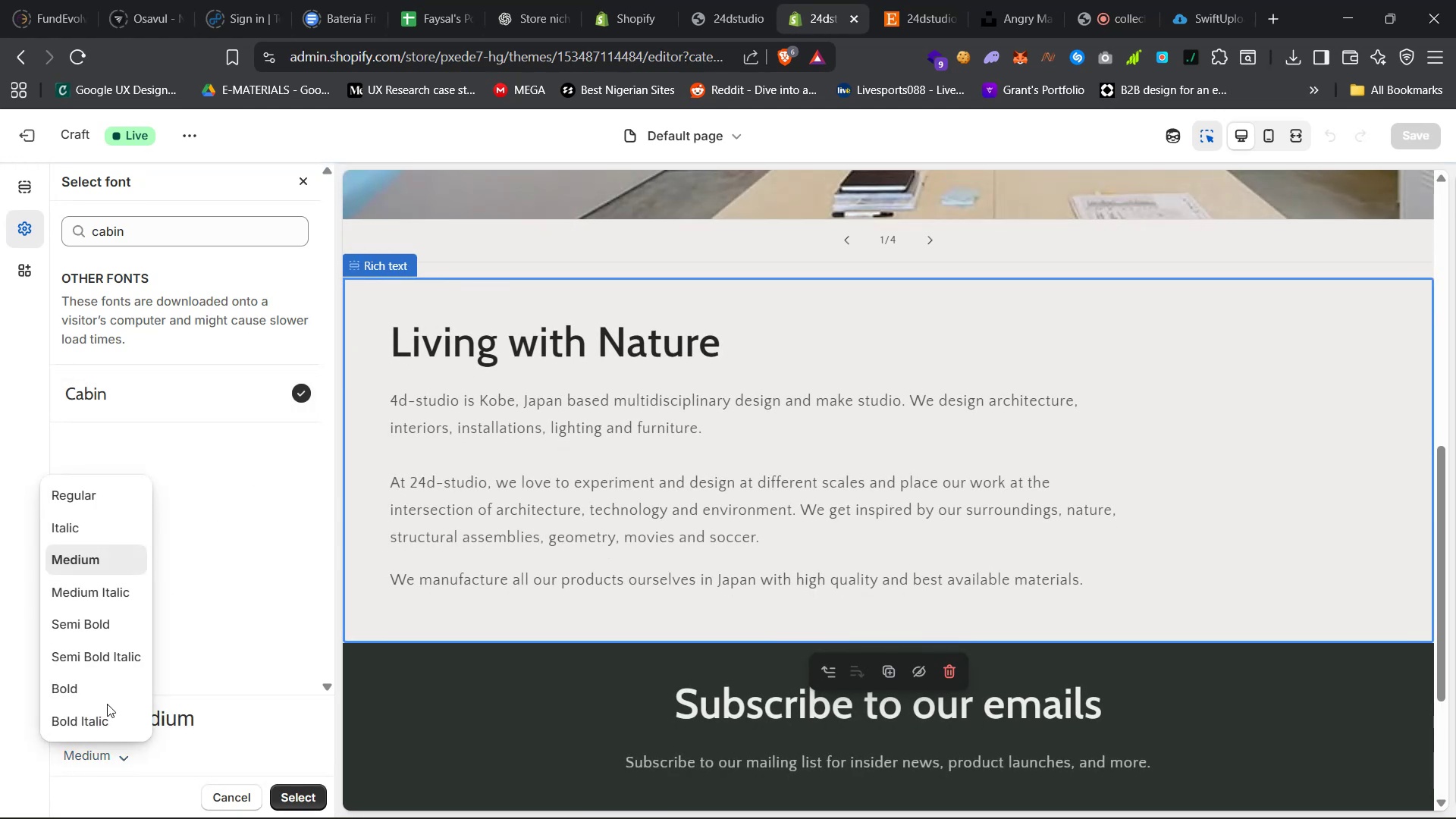 
left_click([109, 692])
 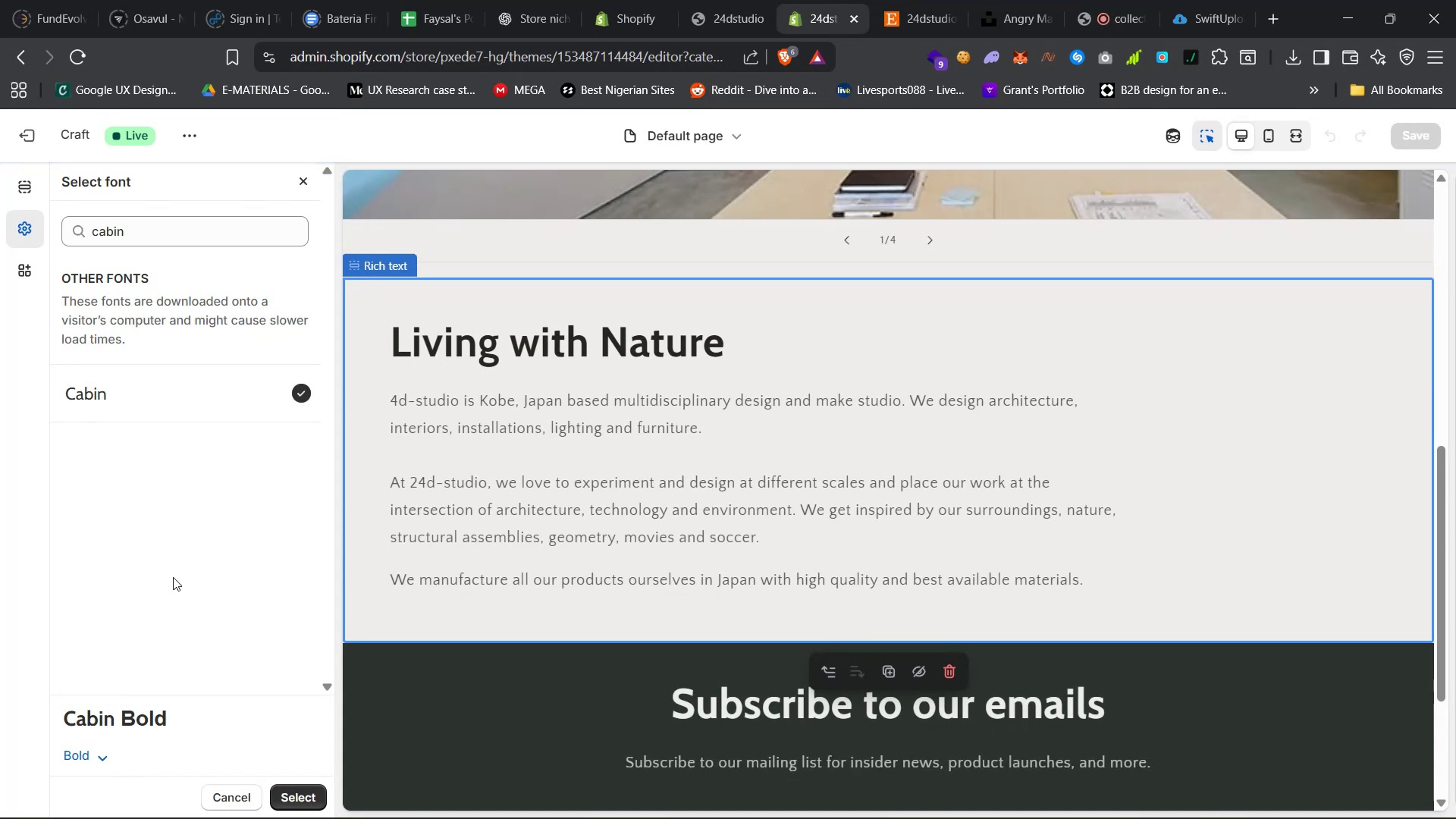 
wait(5.45)
 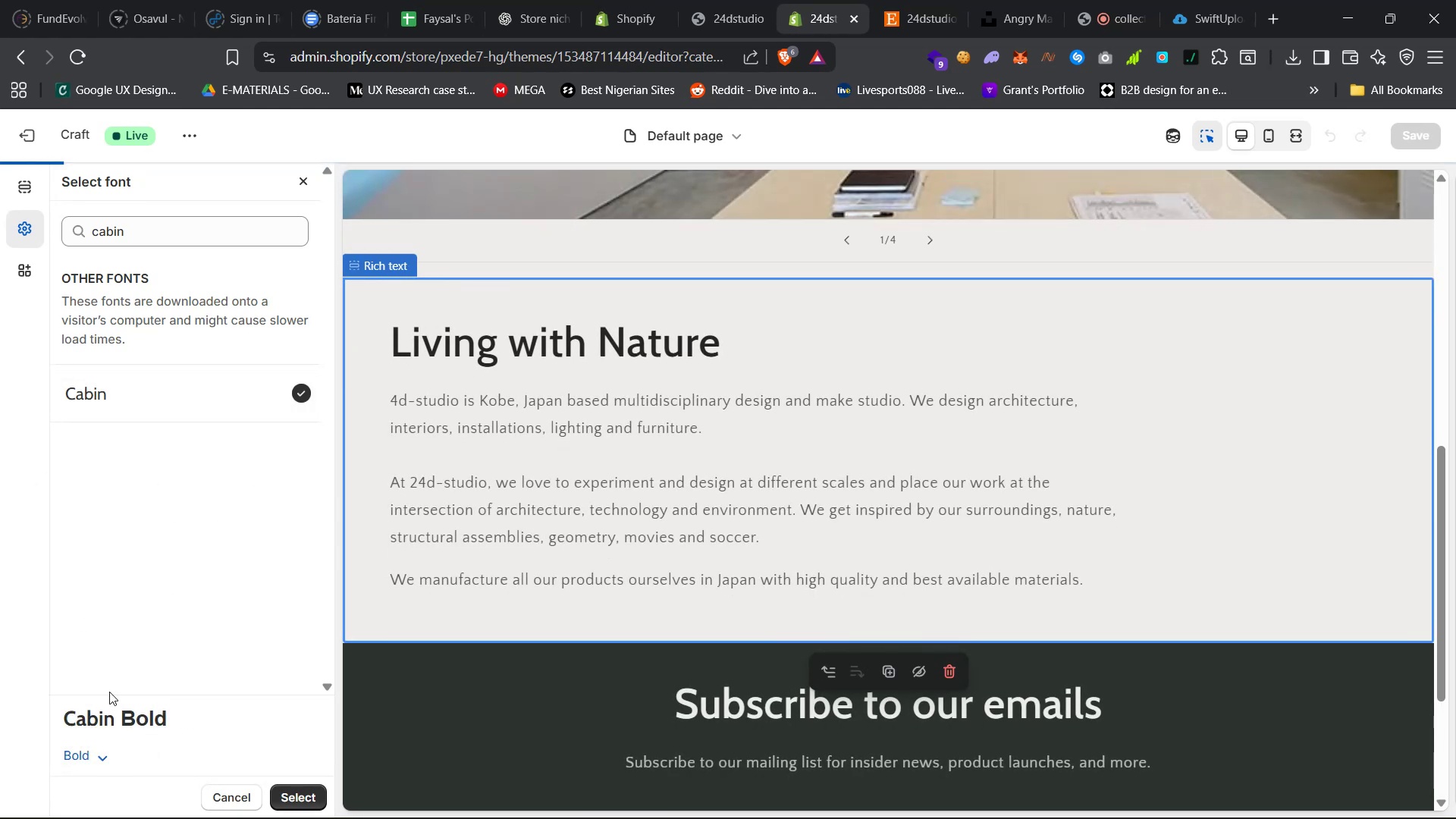 
left_click([89, 758])
 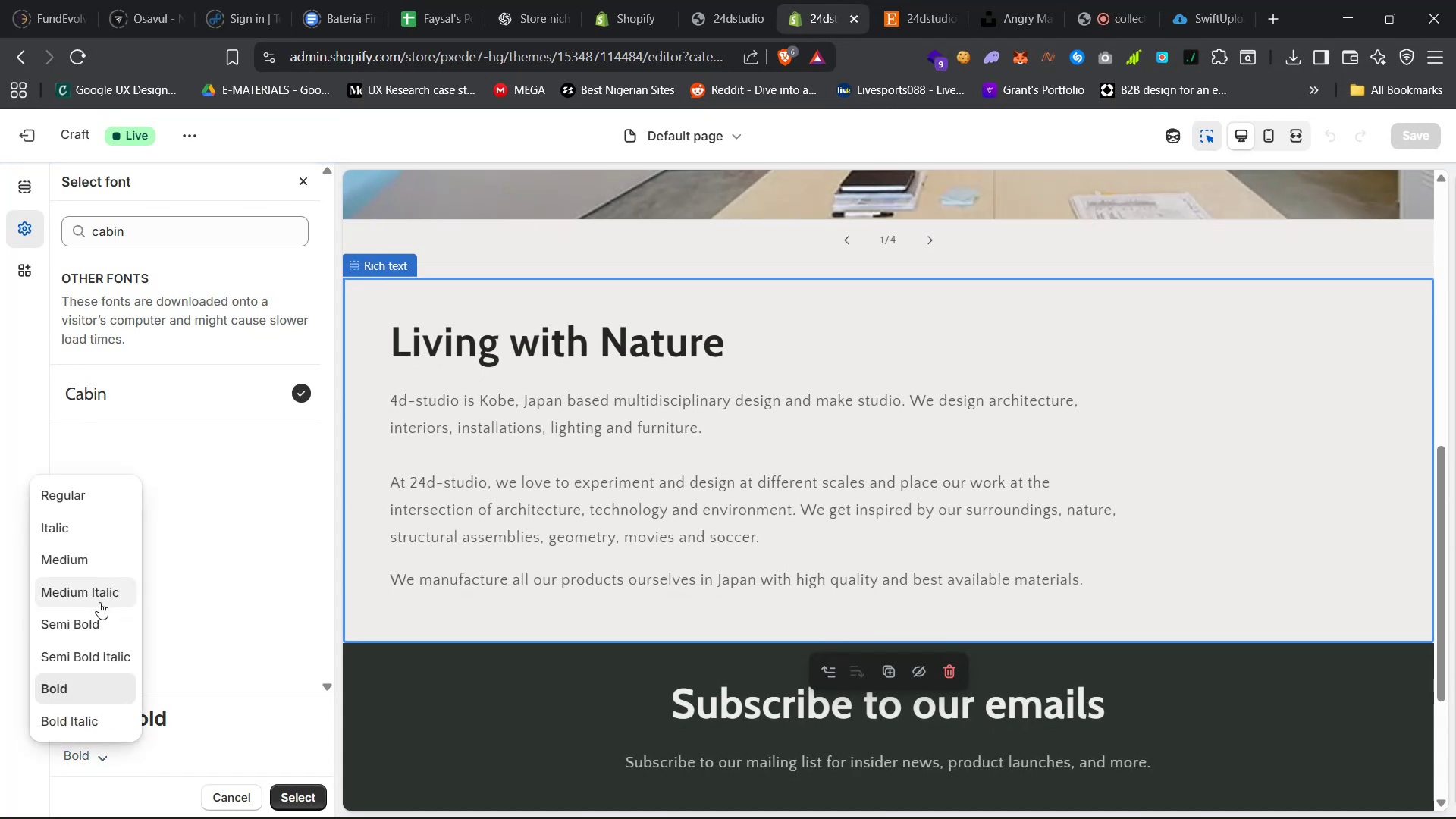 
left_click([99, 623])
 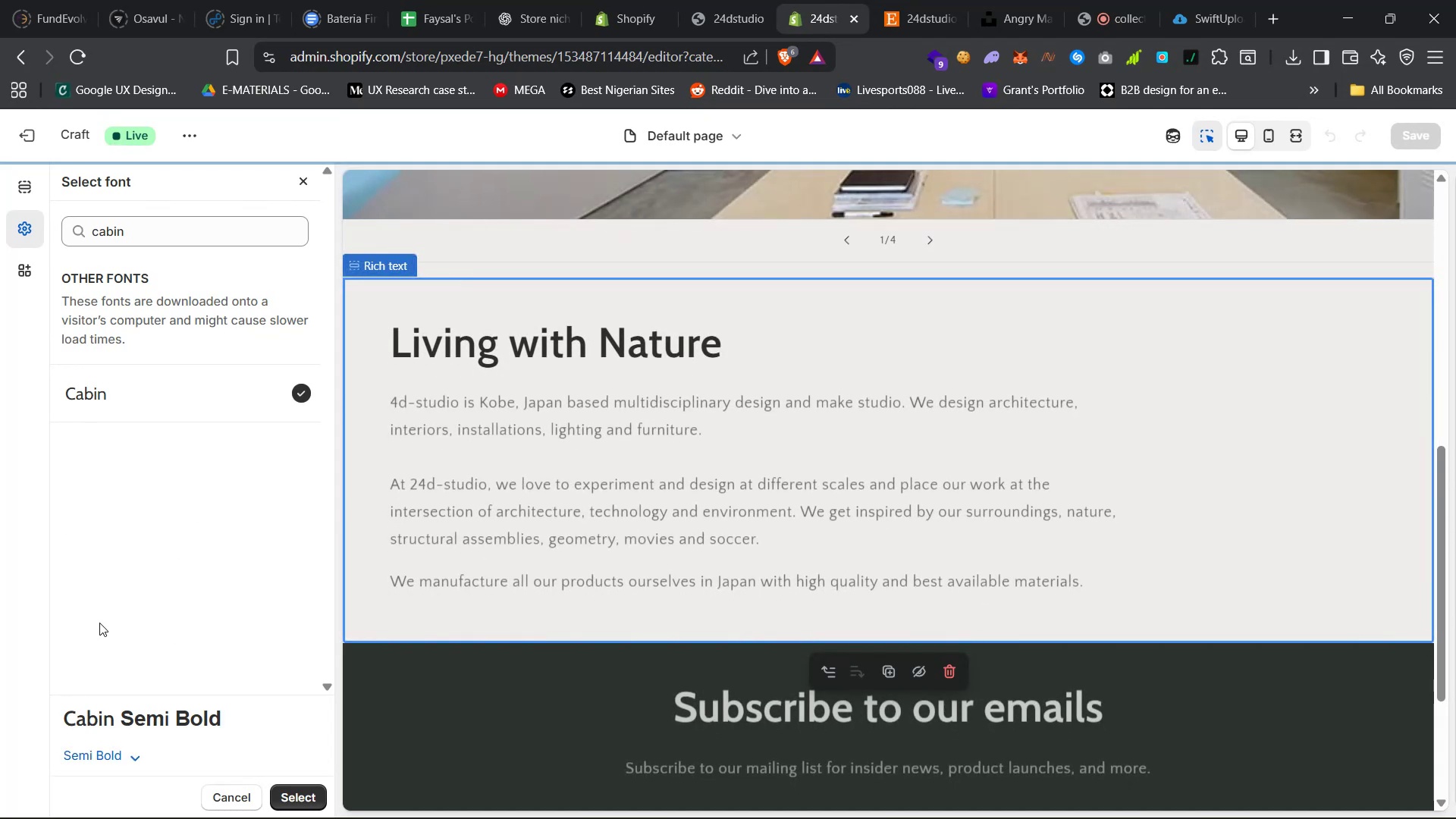 
scroll: coordinate [484, 598], scroll_direction: up, amount: 40.0
 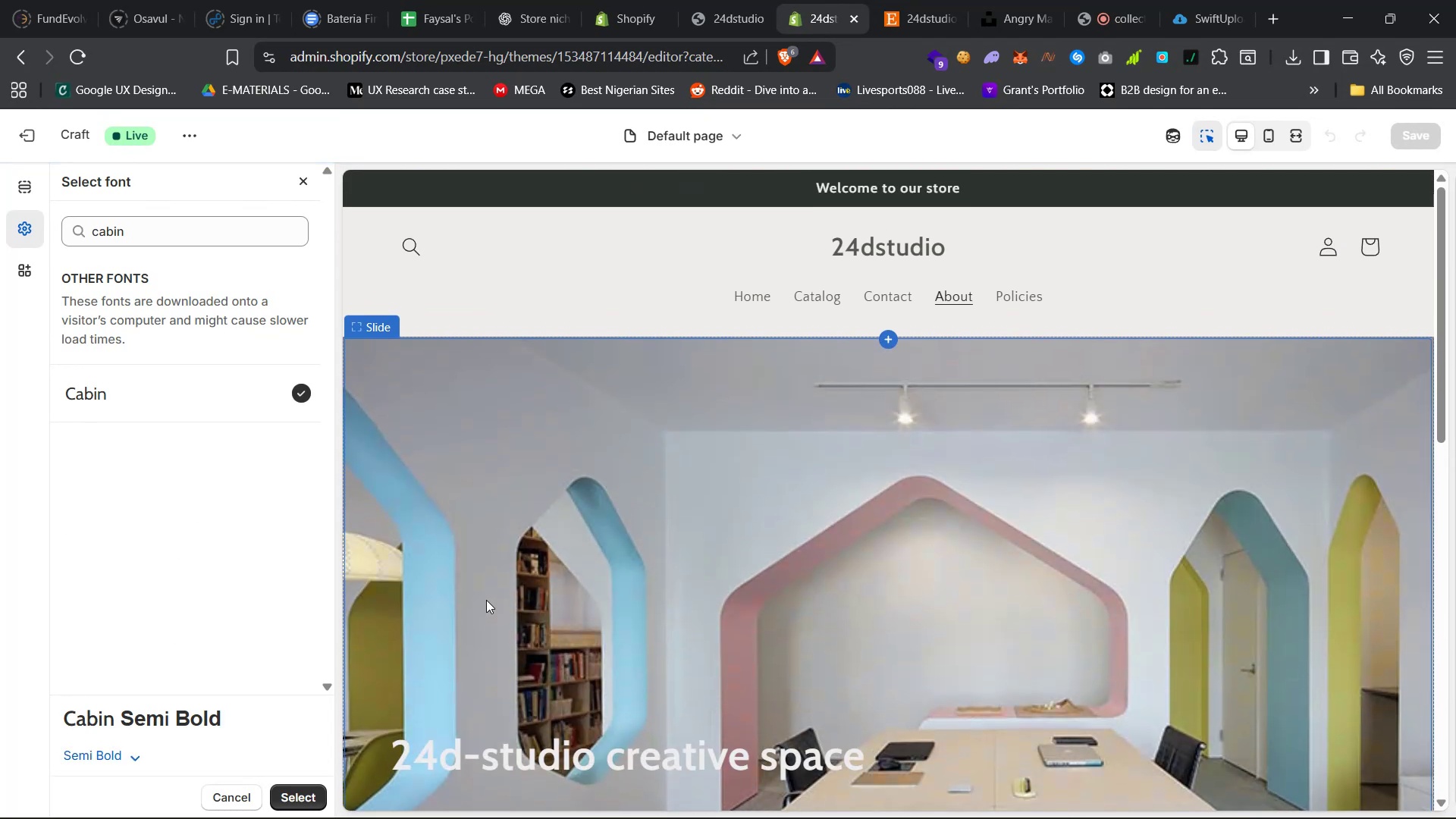 
scroll: coordinate [487, 599], scroll_direction: down, amount: 23.0
 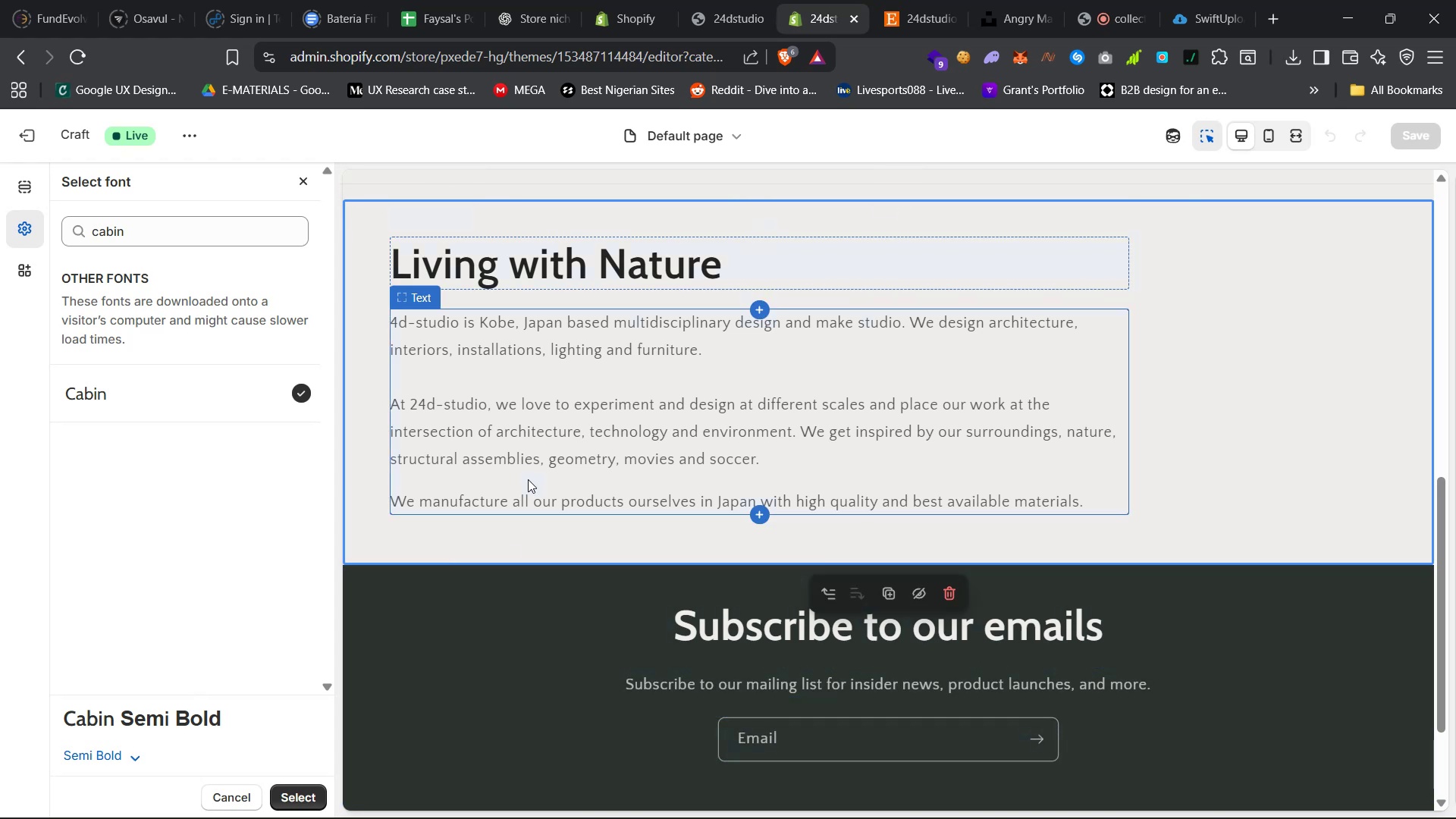 
left_click([527, 479])
 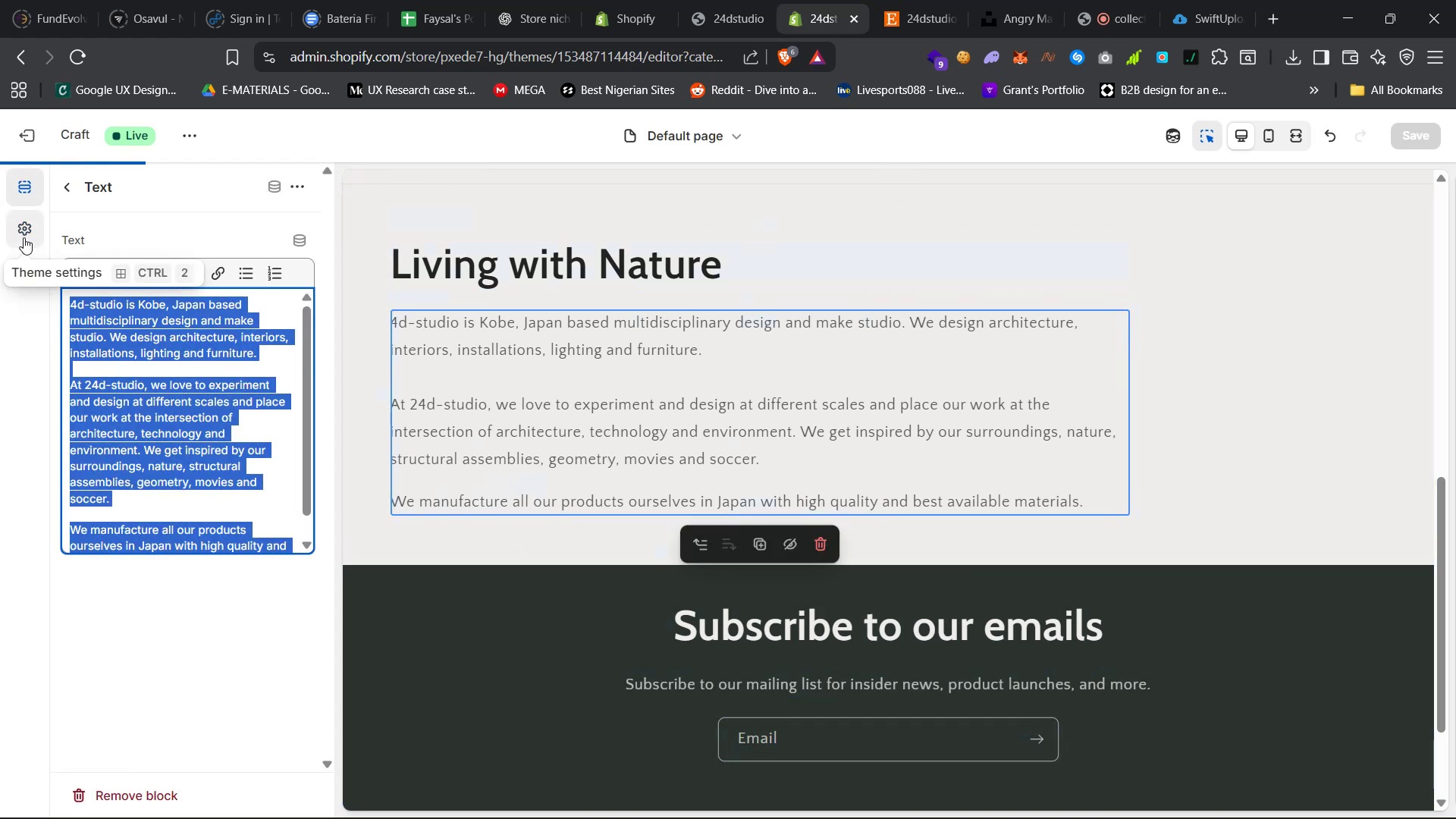 
left_click([24, 237])
 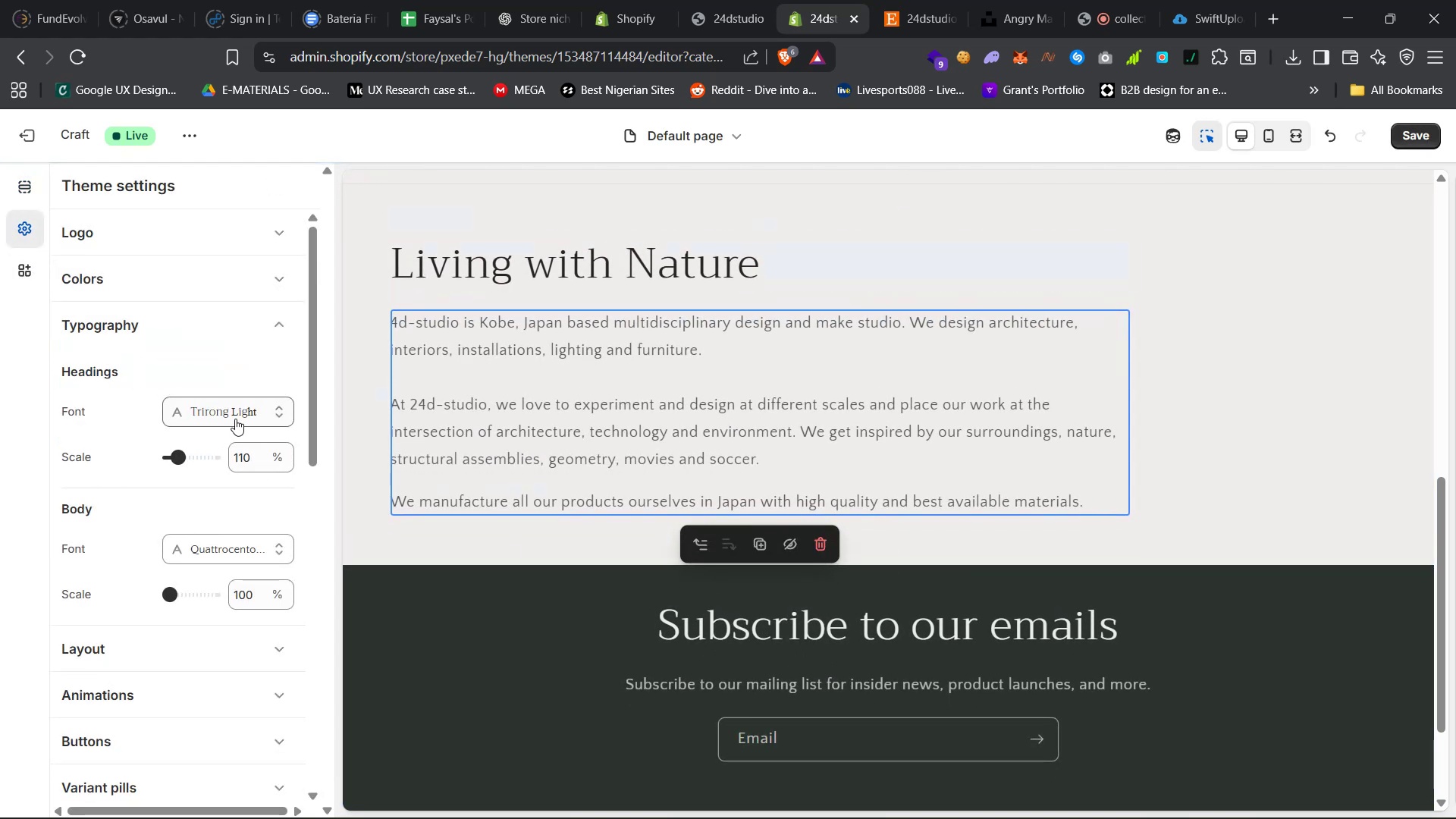 
left_click([235, 419])
 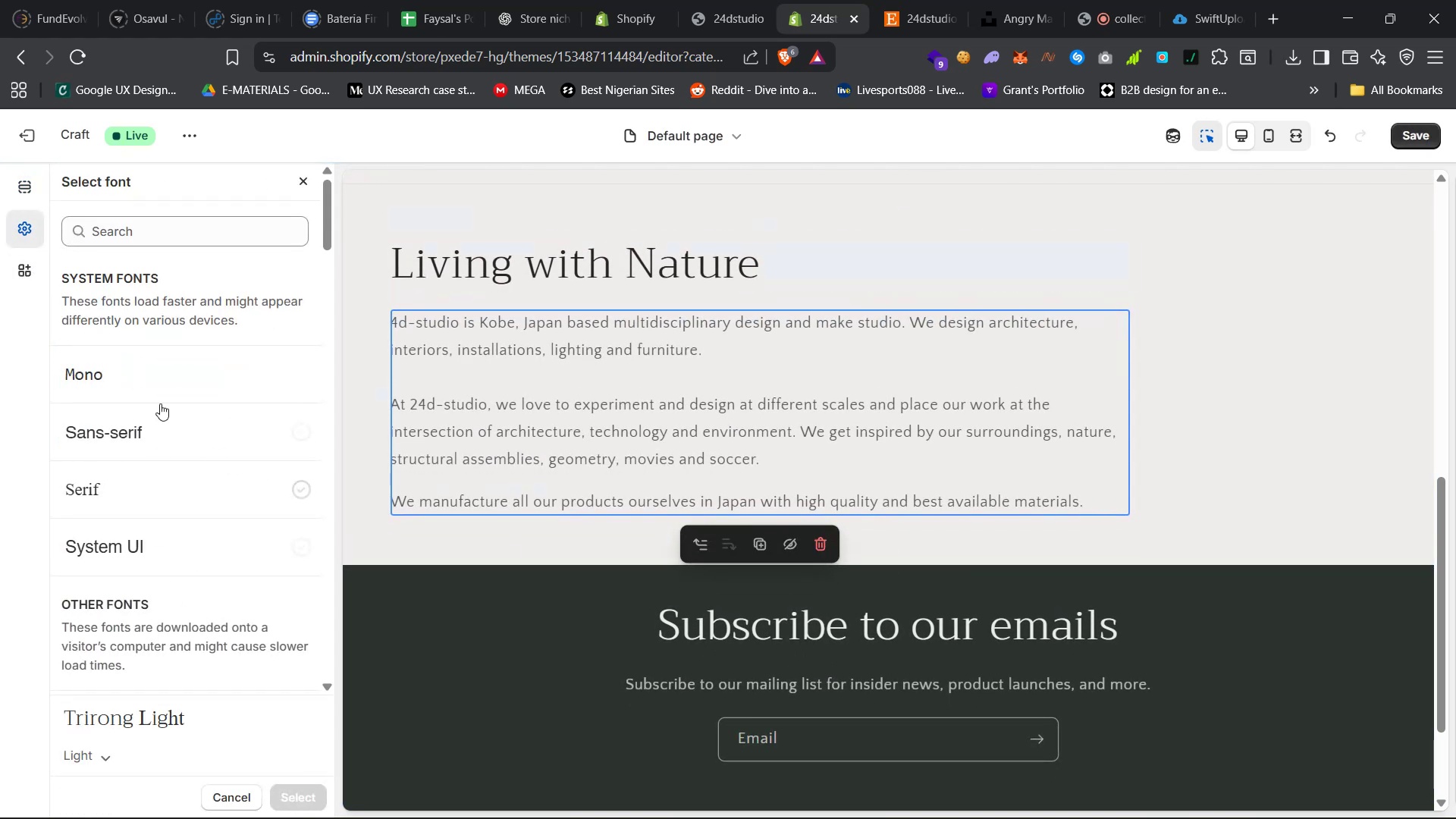 
left_click([207, 232])
 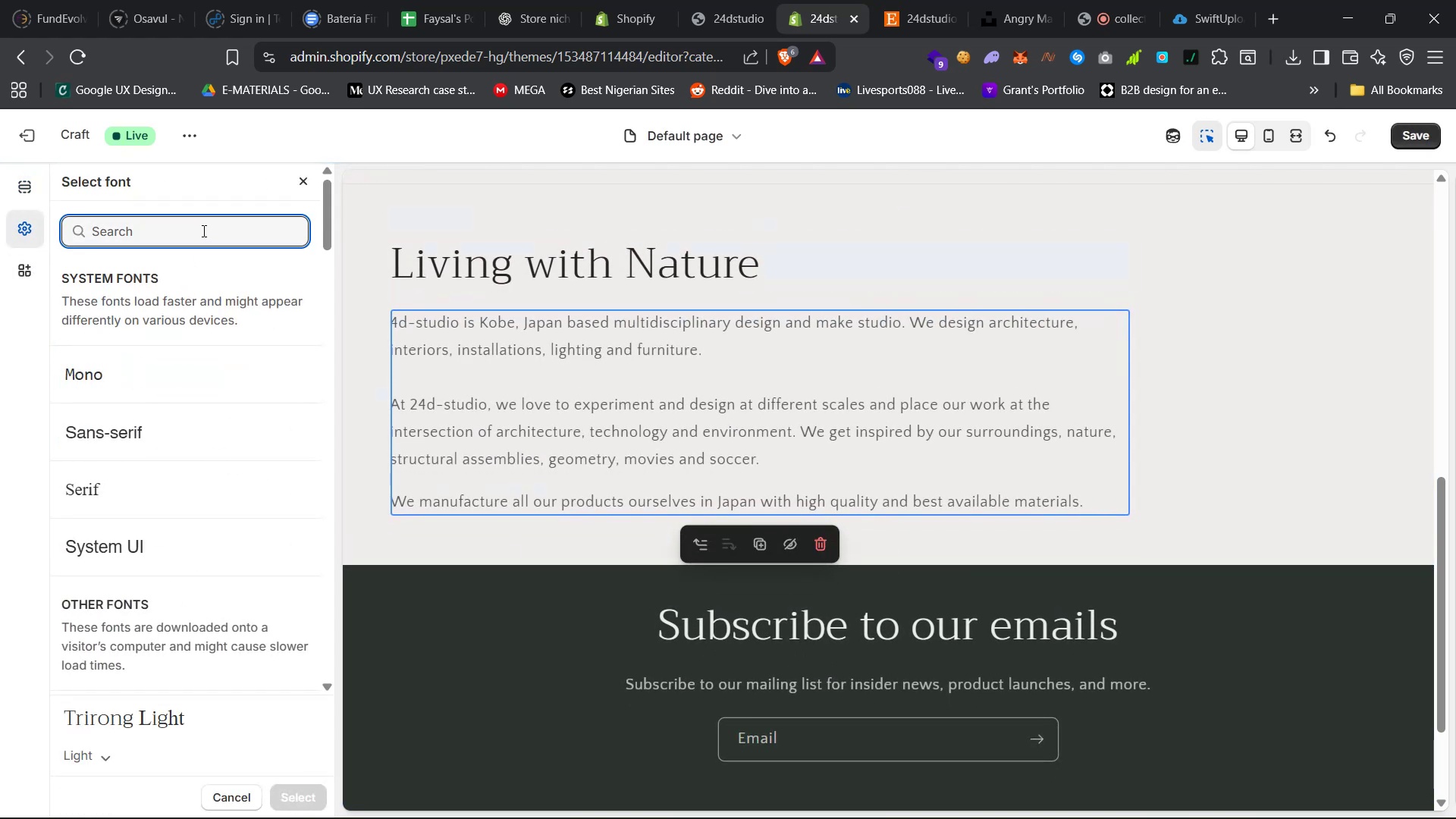 
type(cabn)
key(Backspace)
type(in)
 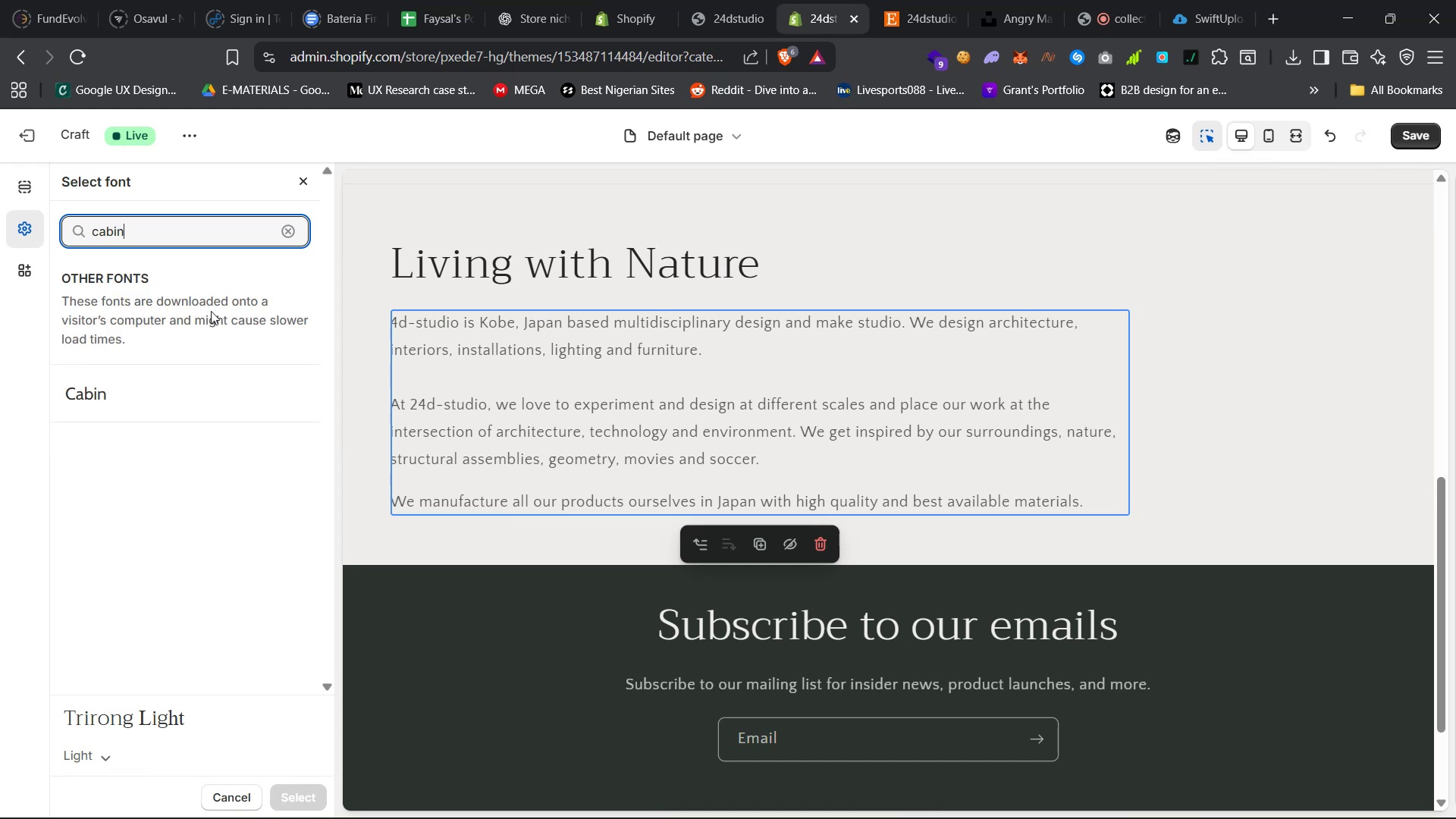 
left_click([223, 386])
 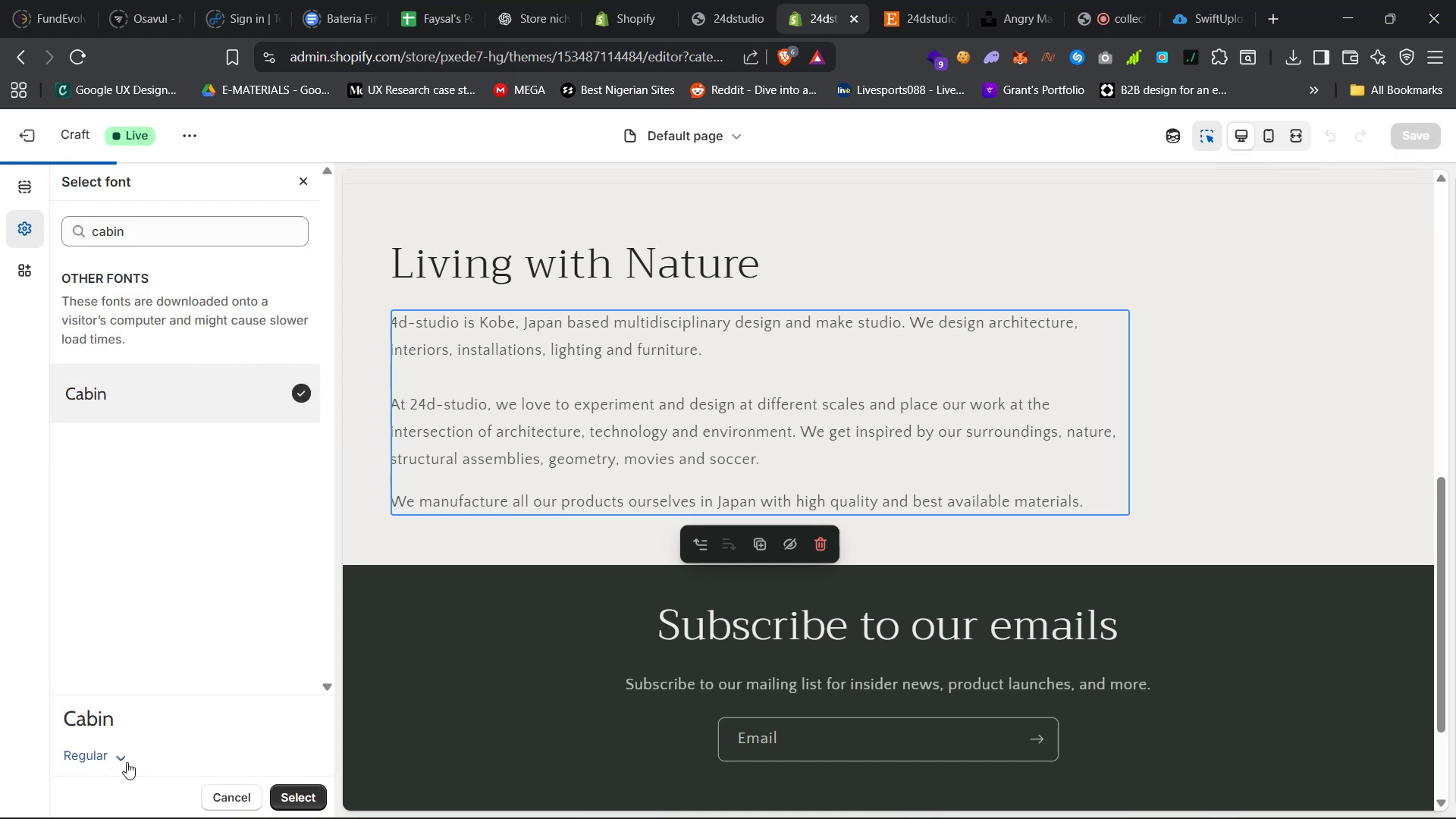 
left_click([122, 761])
 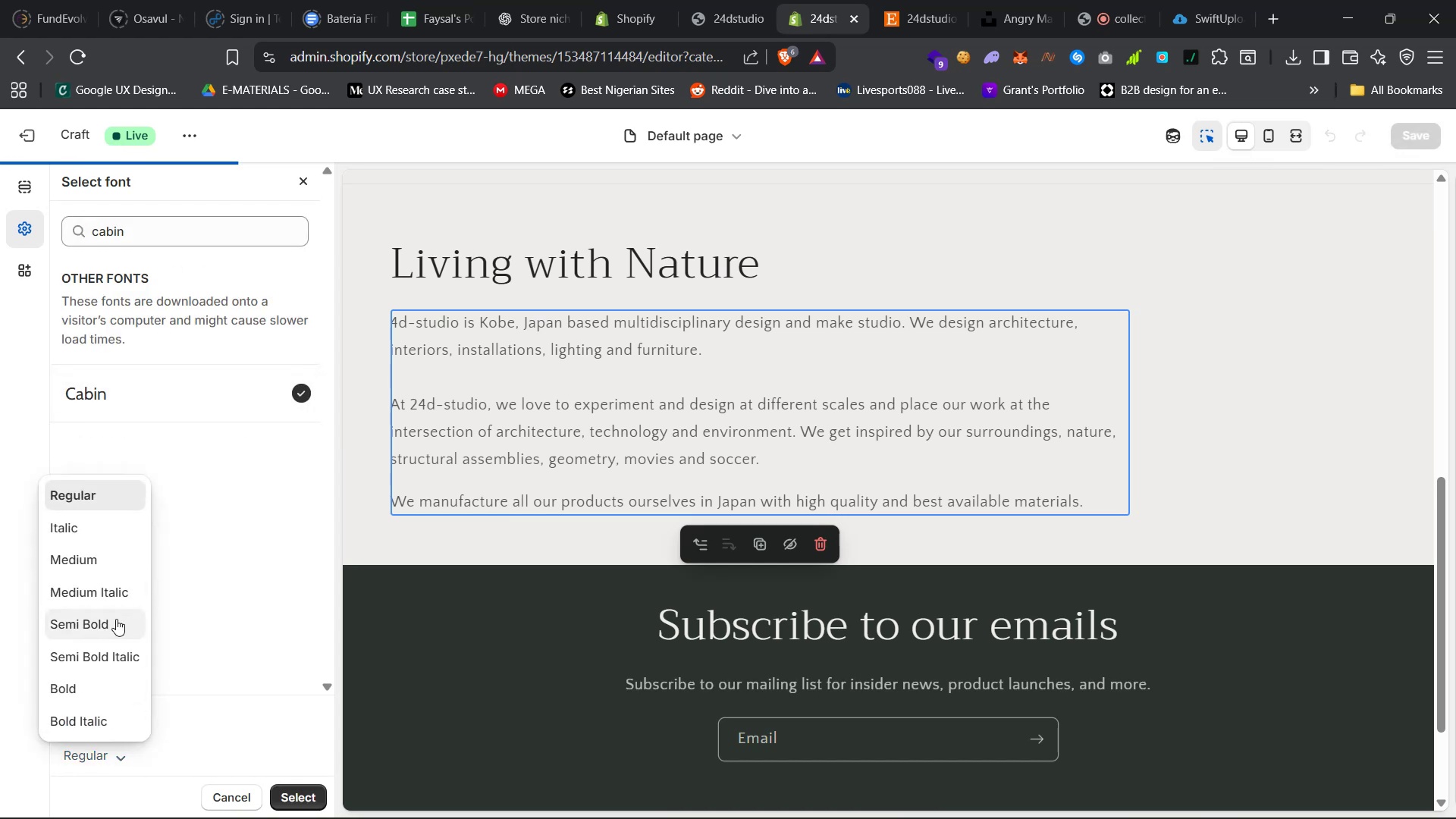 
left_click([108, 626])
 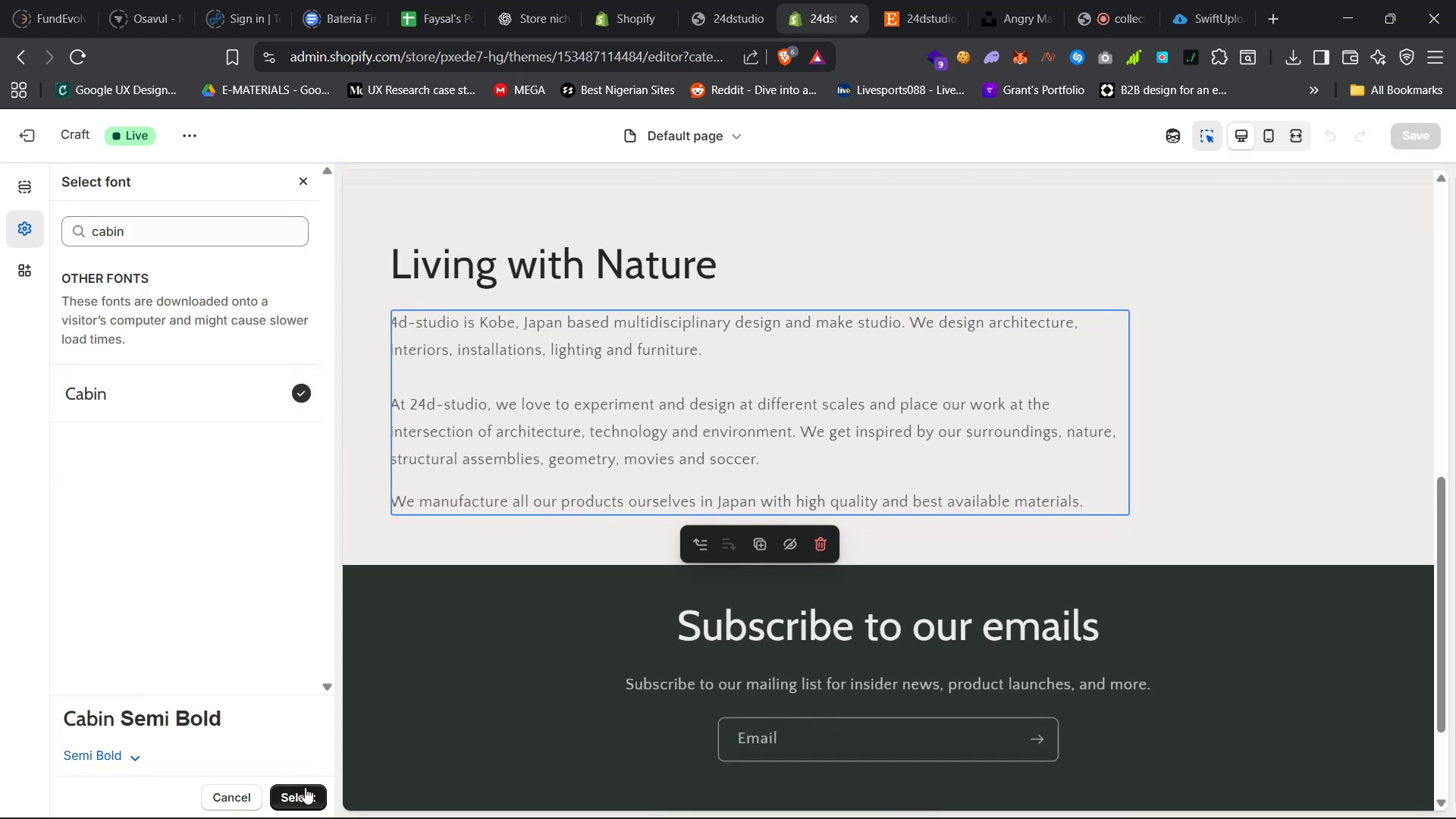 
left_click([303, 793])
 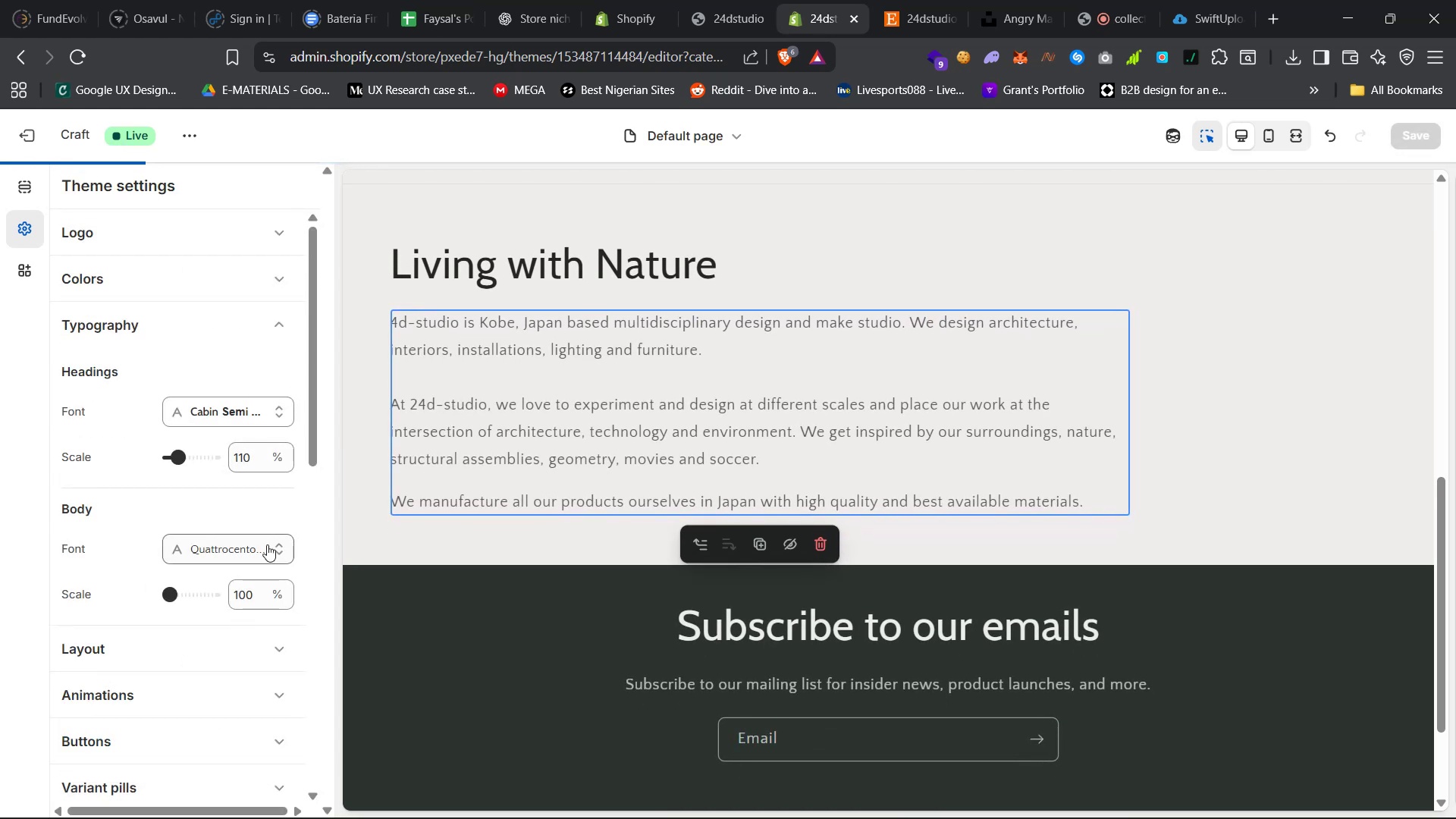 
left_click([267, 541])
 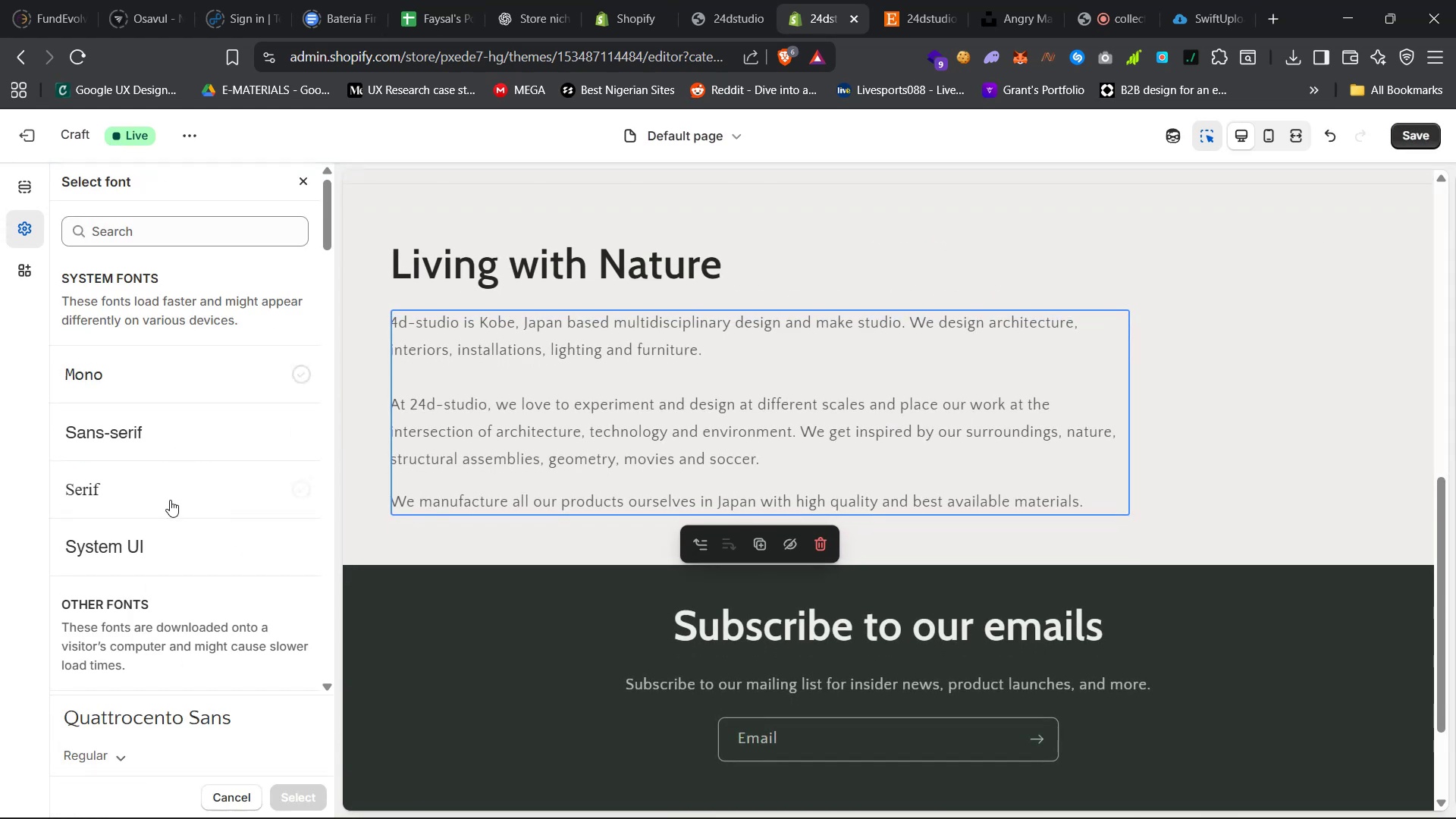 
scroll: coordinate [166, 524], scroll_direction: down, amount: 47.0
 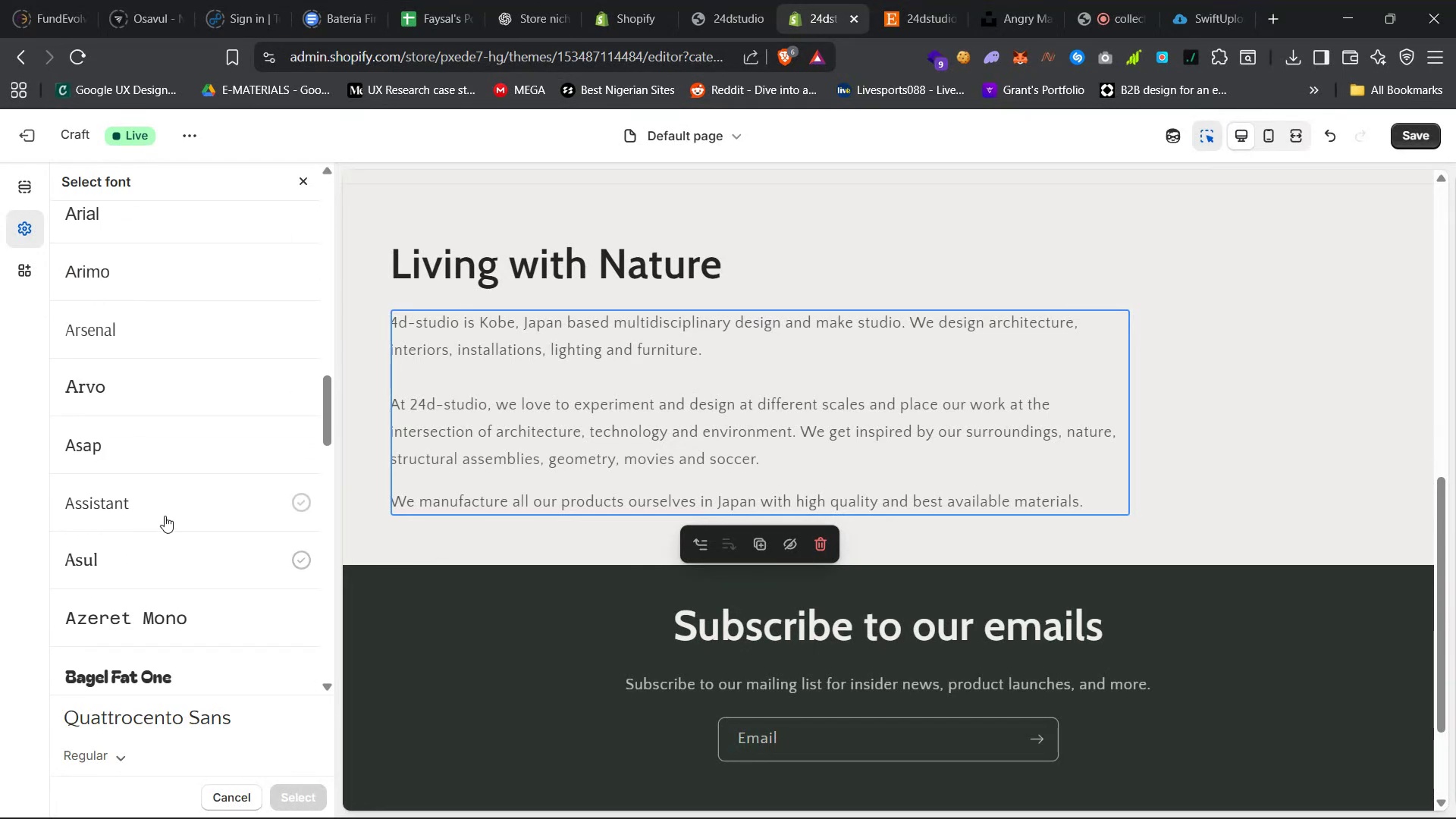 
left_click([153, 499])
 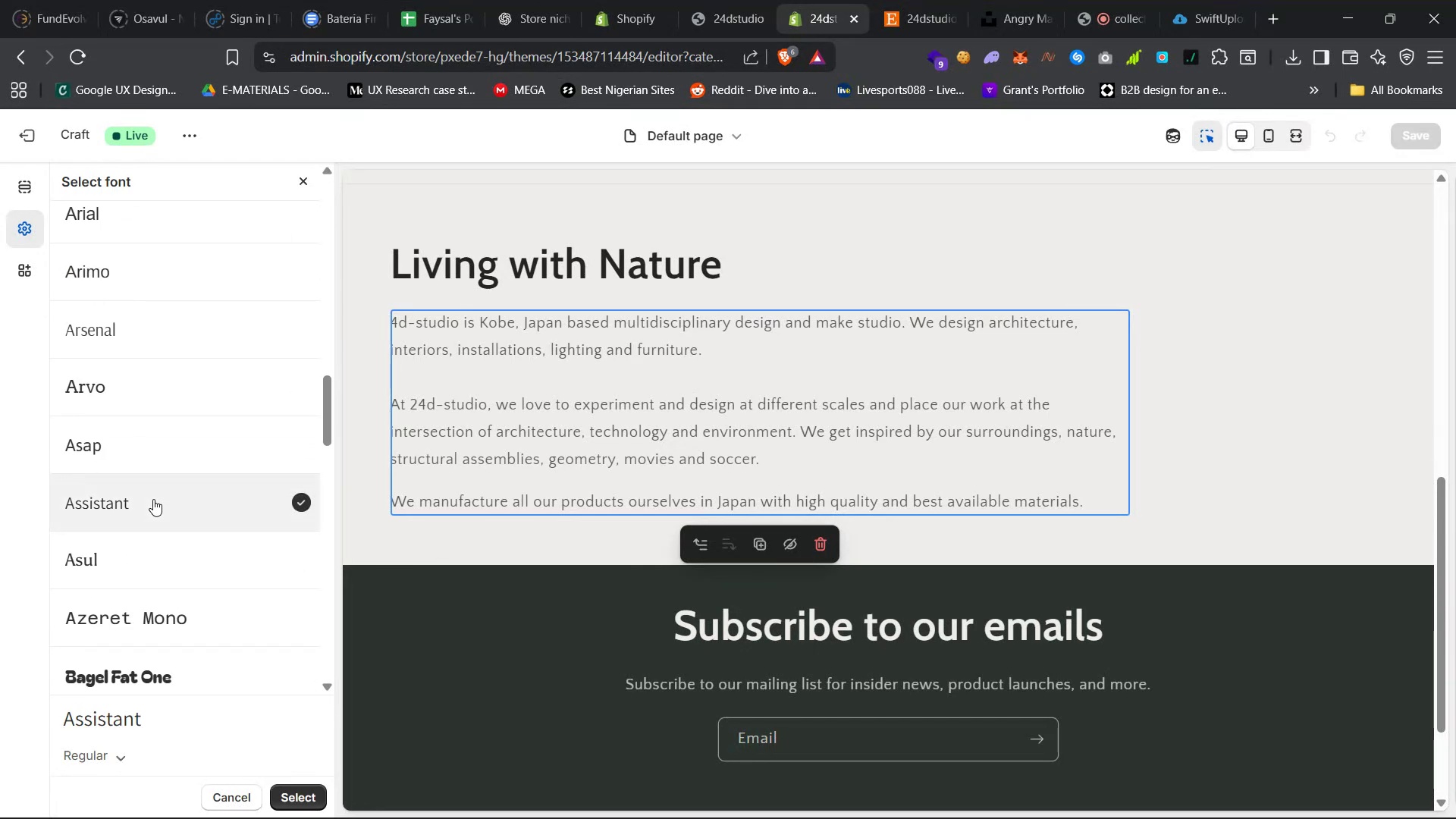 
scroll: coordinate [186, 545], scroll_direction: down, amount: 11.0
 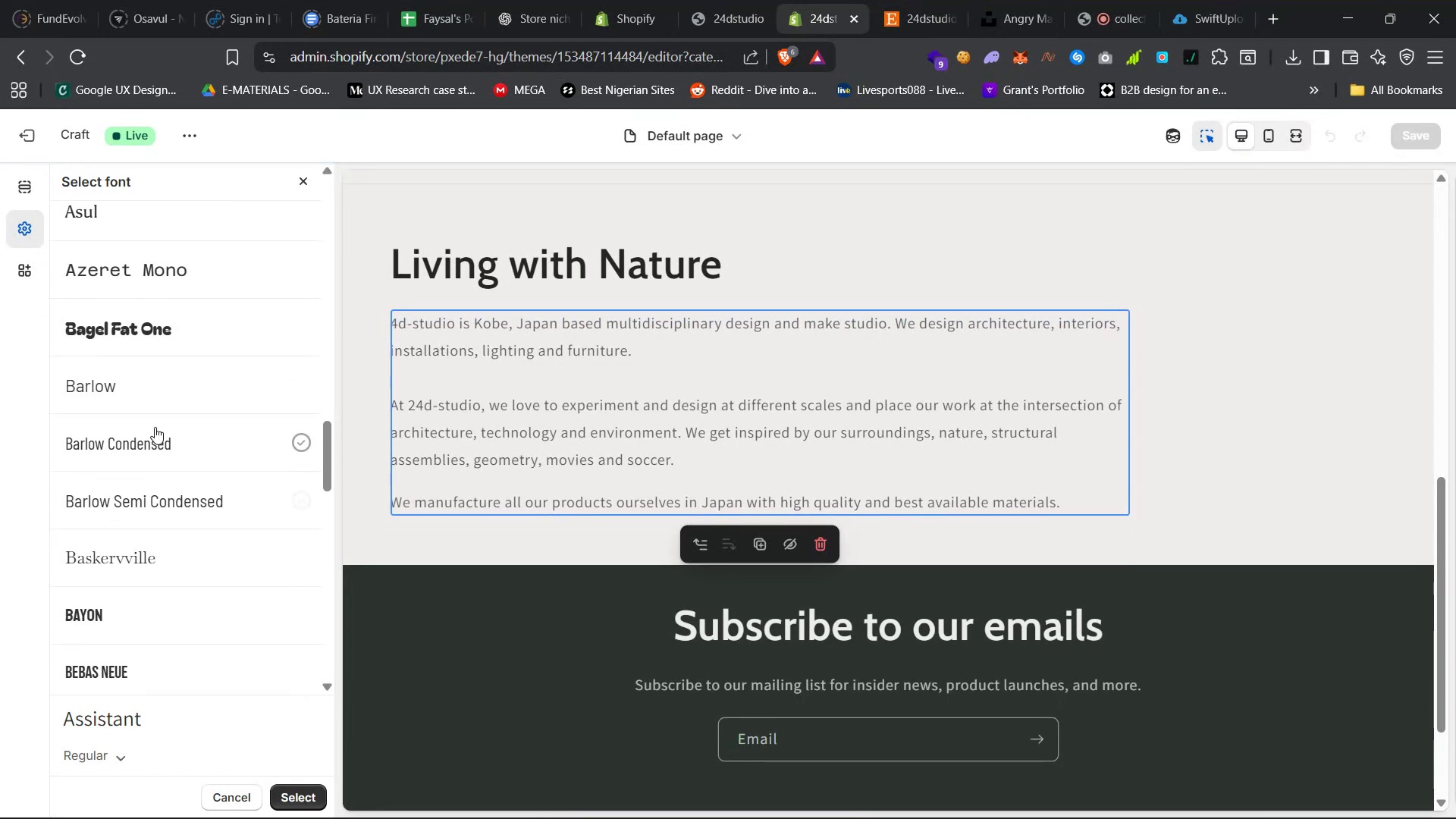 
left_click([170, 397])
 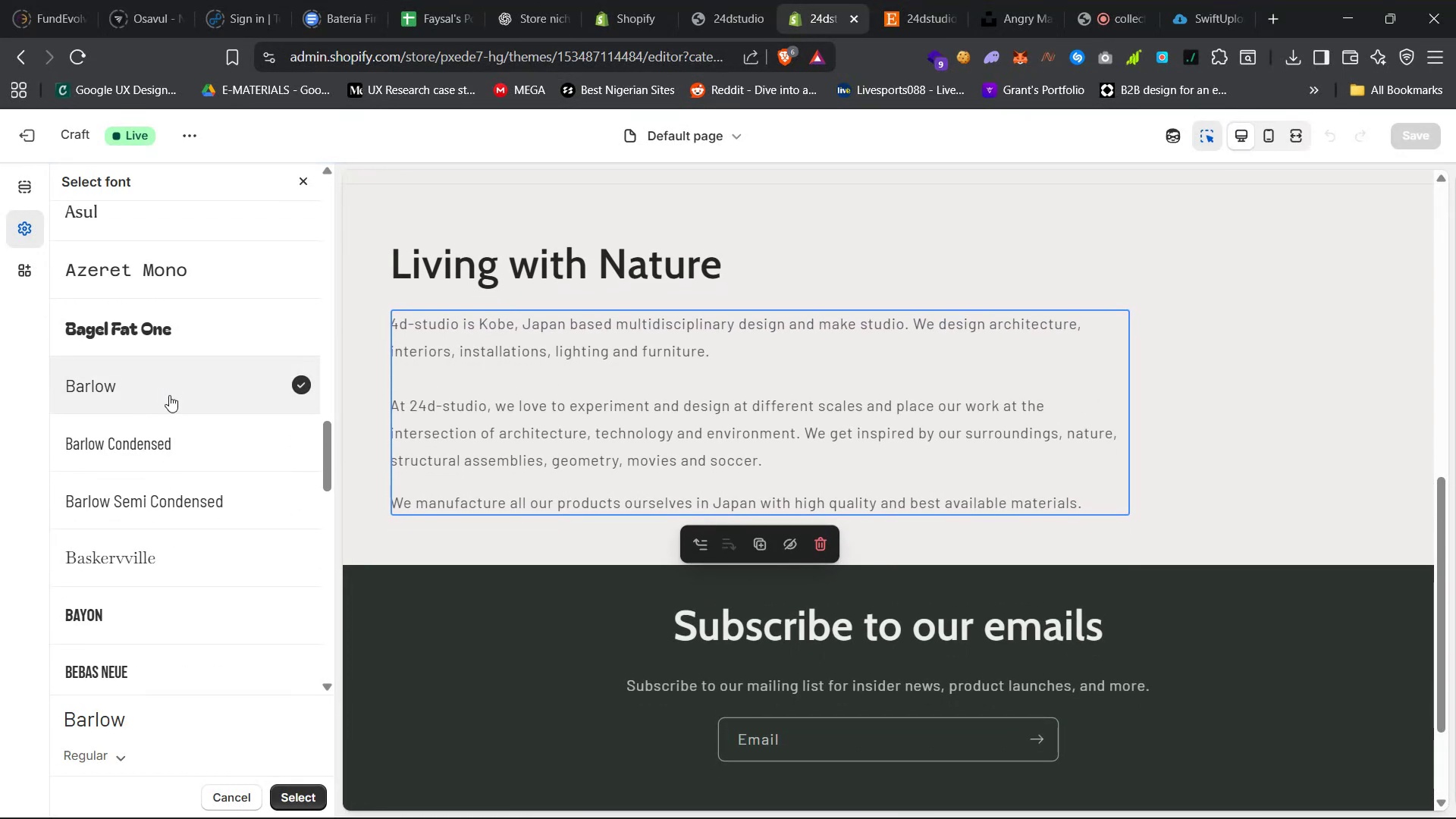 
scroll: coordinate [171, 425], scroll_direction: none, amount: 0.0
 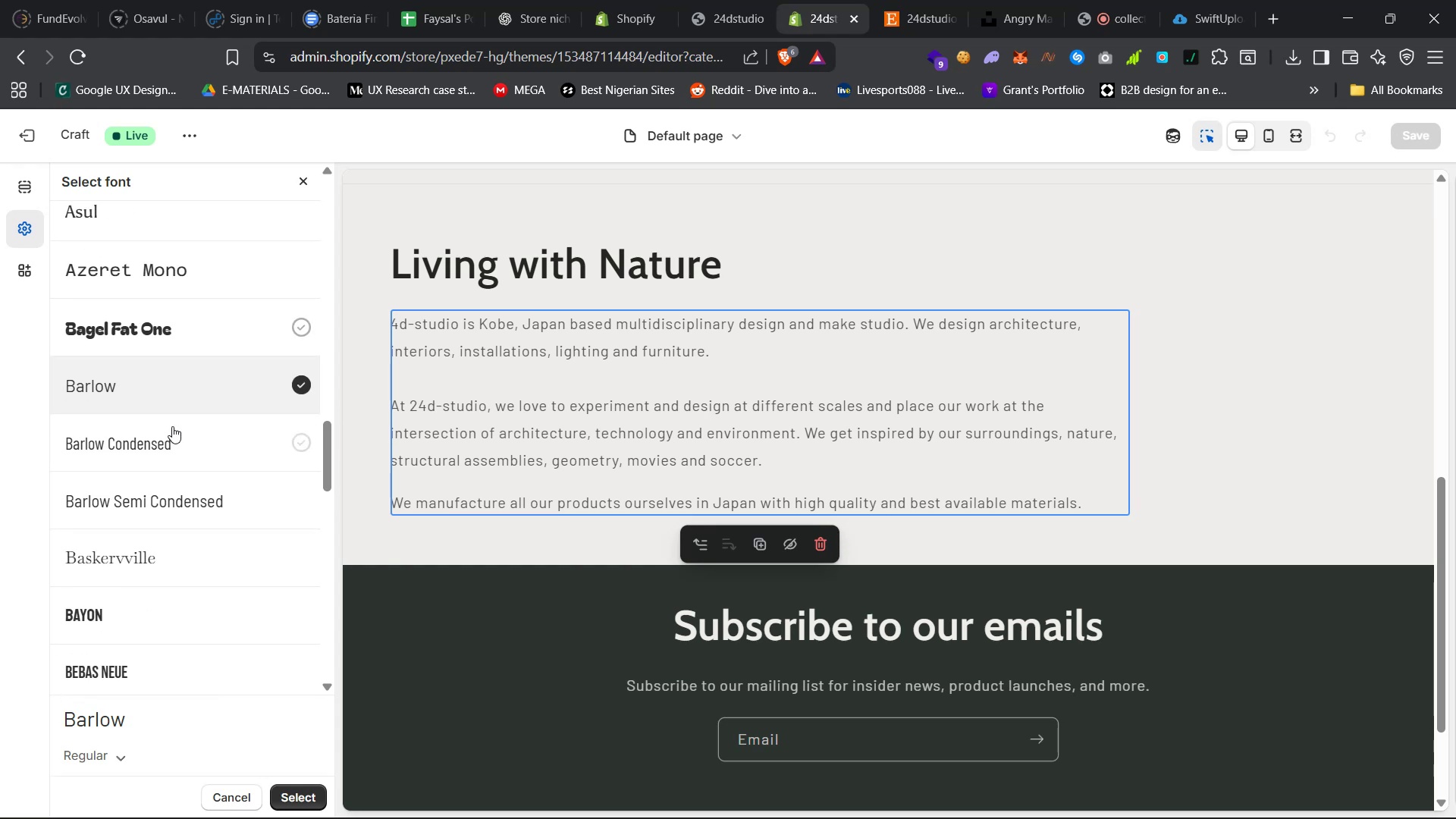 
scroll: coordinate [174, 453], scroll_direction: down, amount: 33.0
 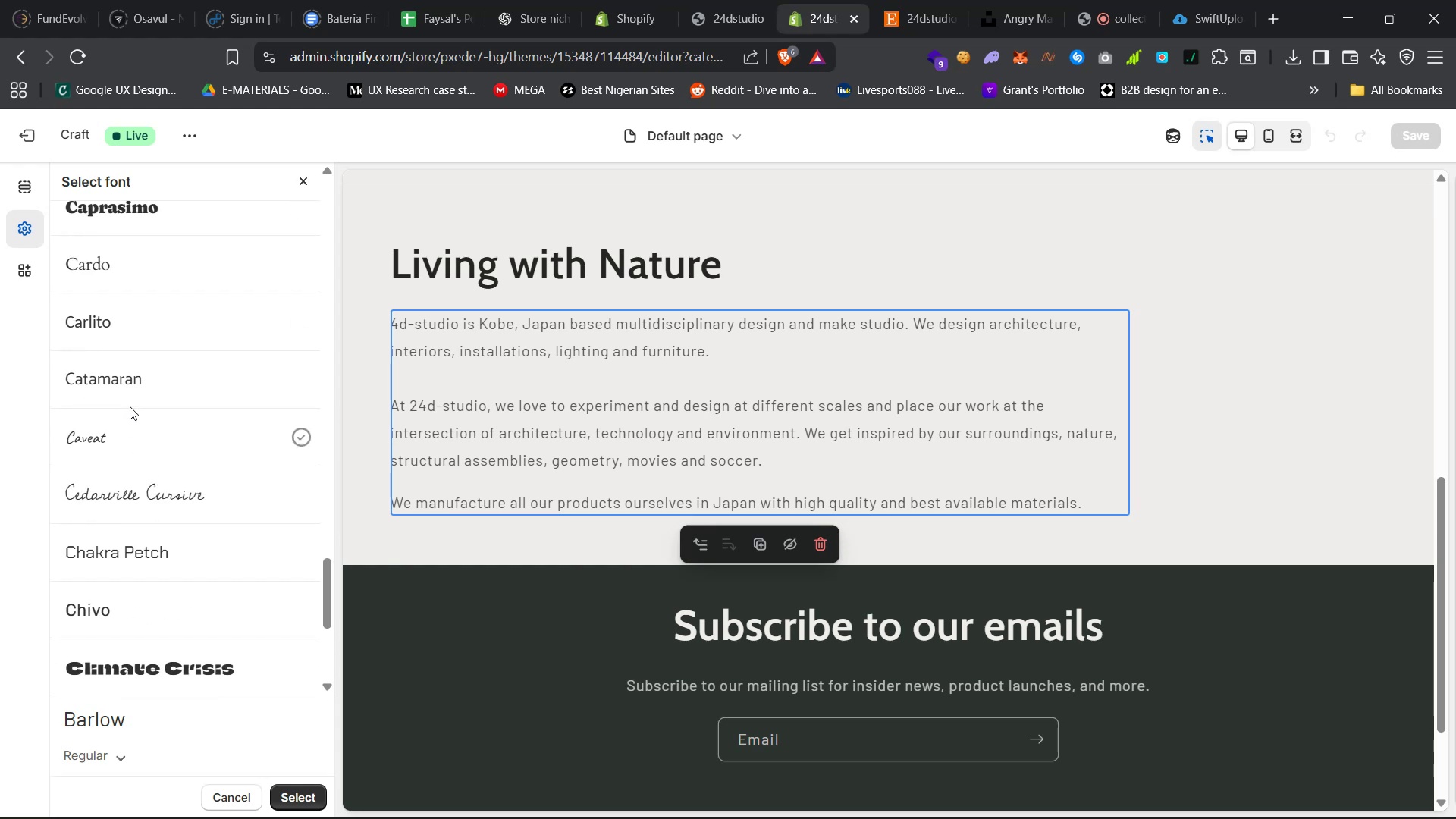 
left_click([125, 384])
 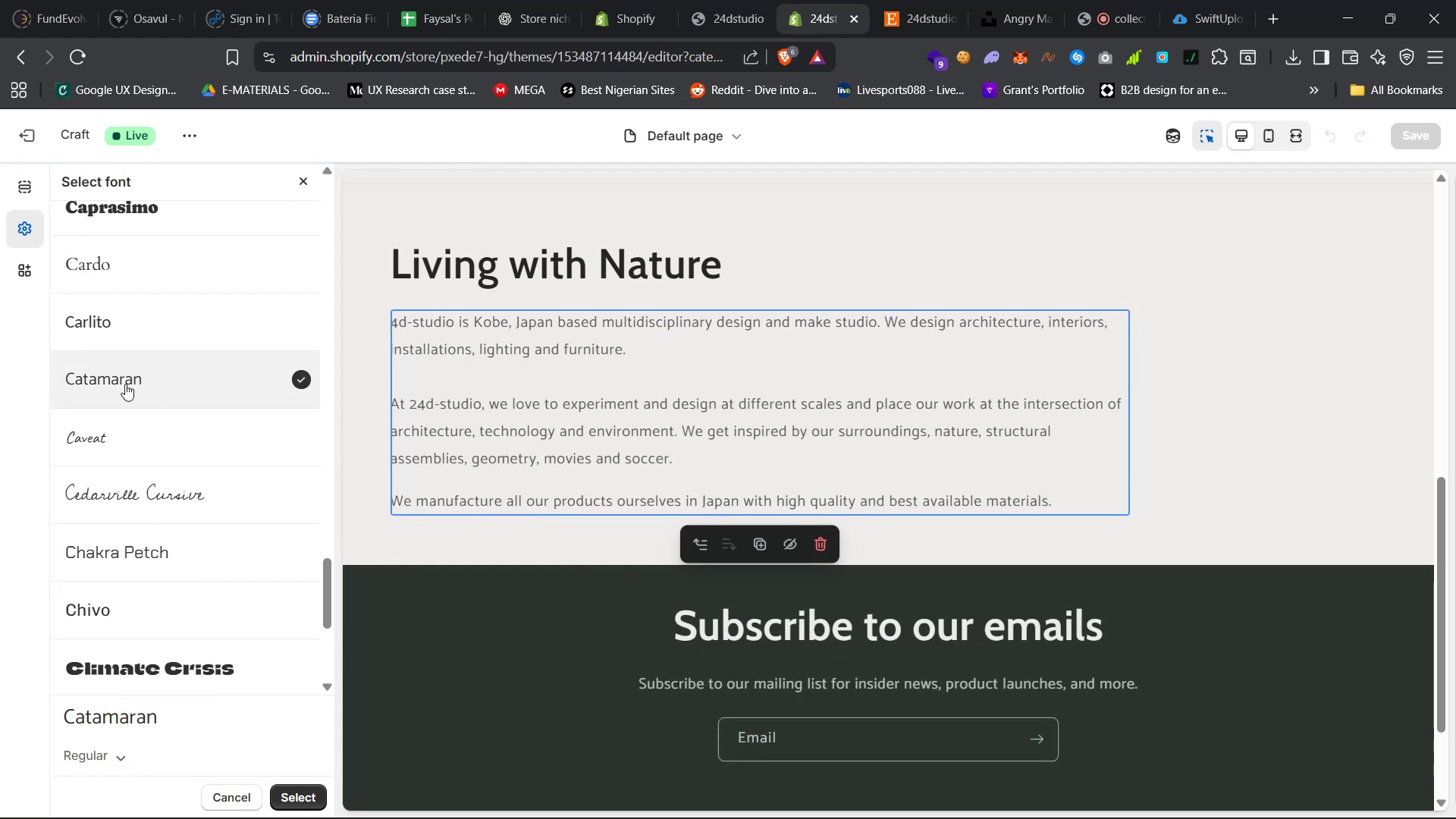 
left_click([117, 753])
 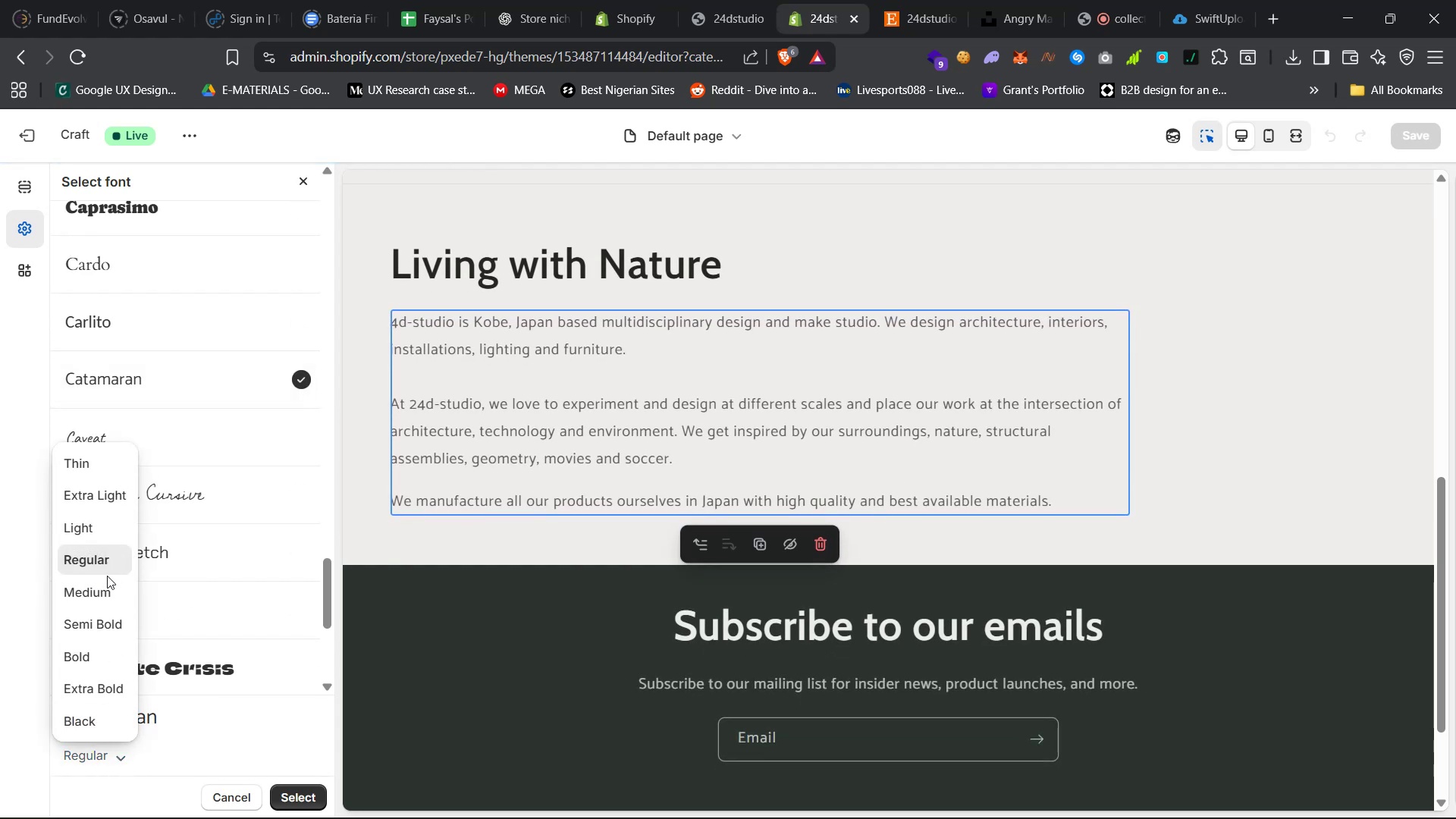 
left_click([103, 589])
 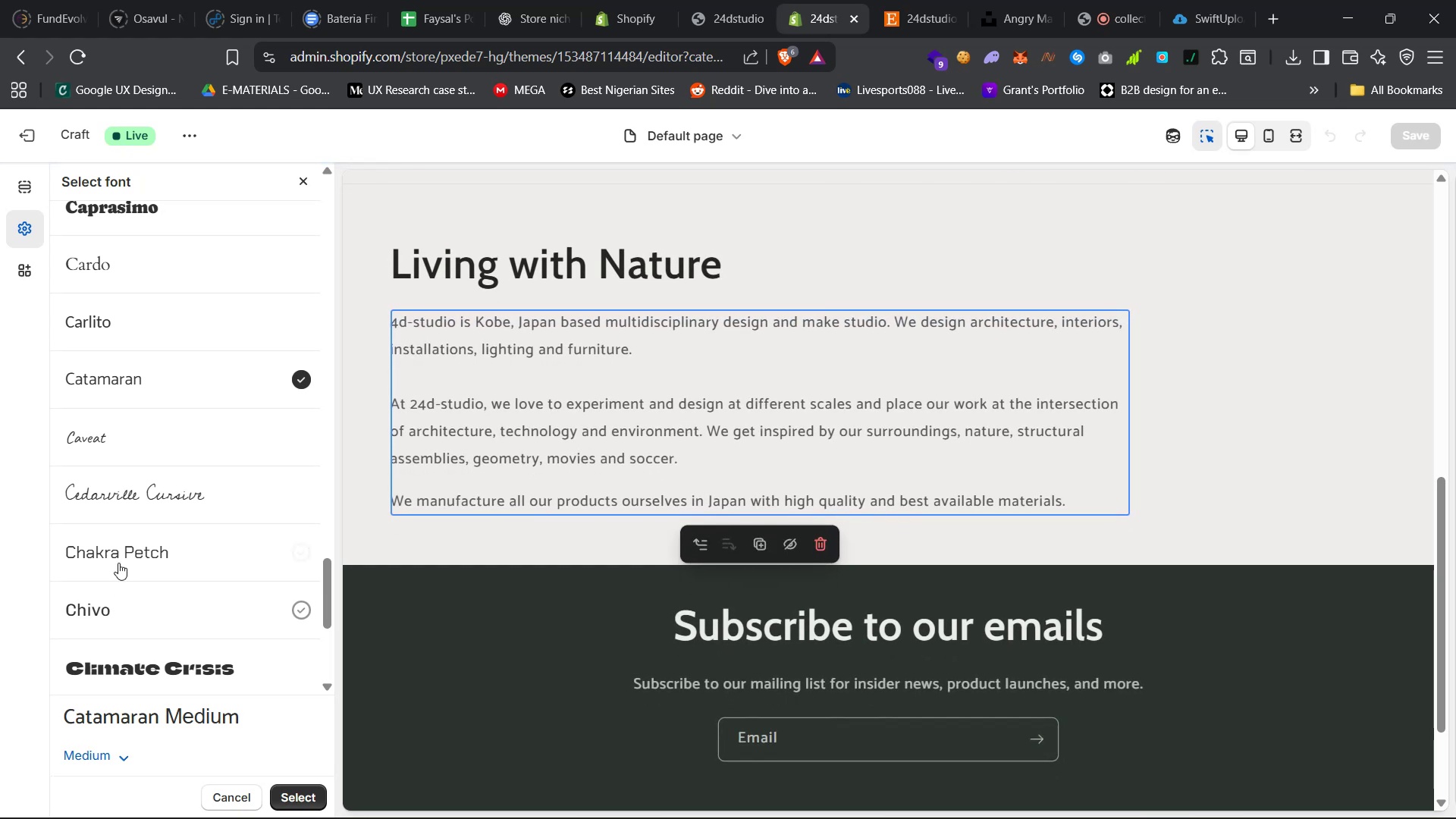 
left_click([305, 790])
 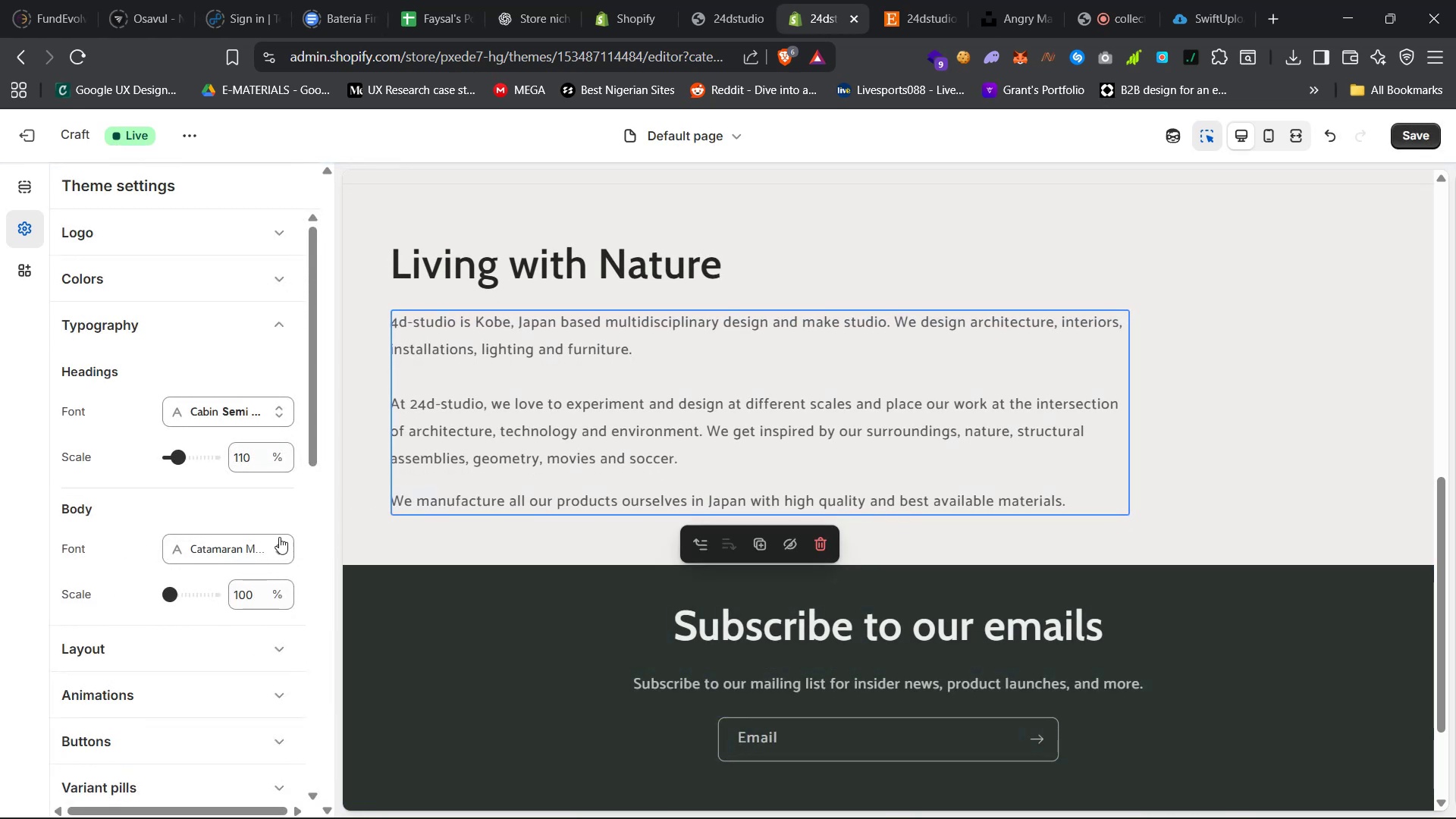 
scroll: coordinate [462, 358], scroll_direction: up, amount: 26.0
 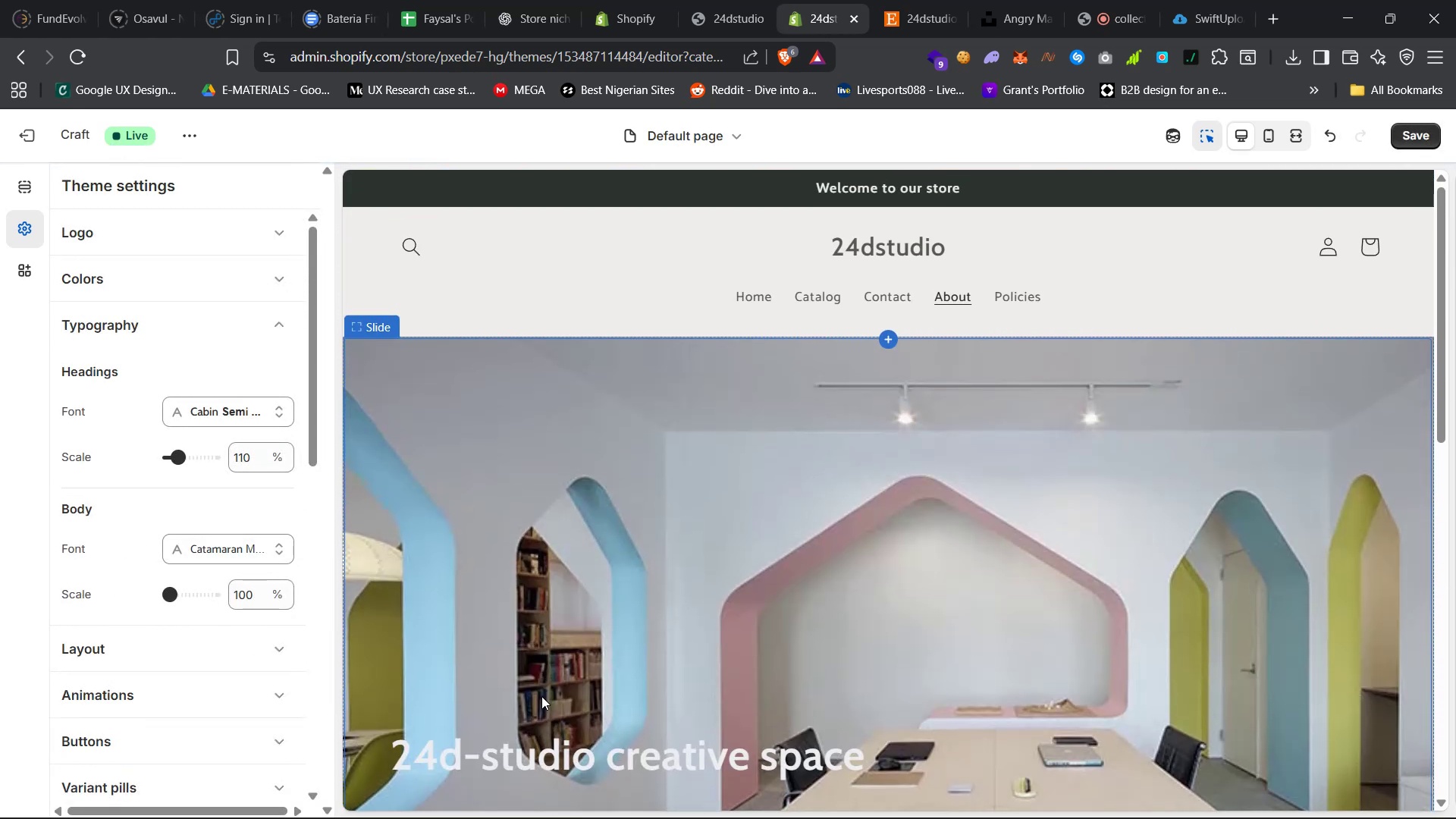 
left_click([544, 749])
 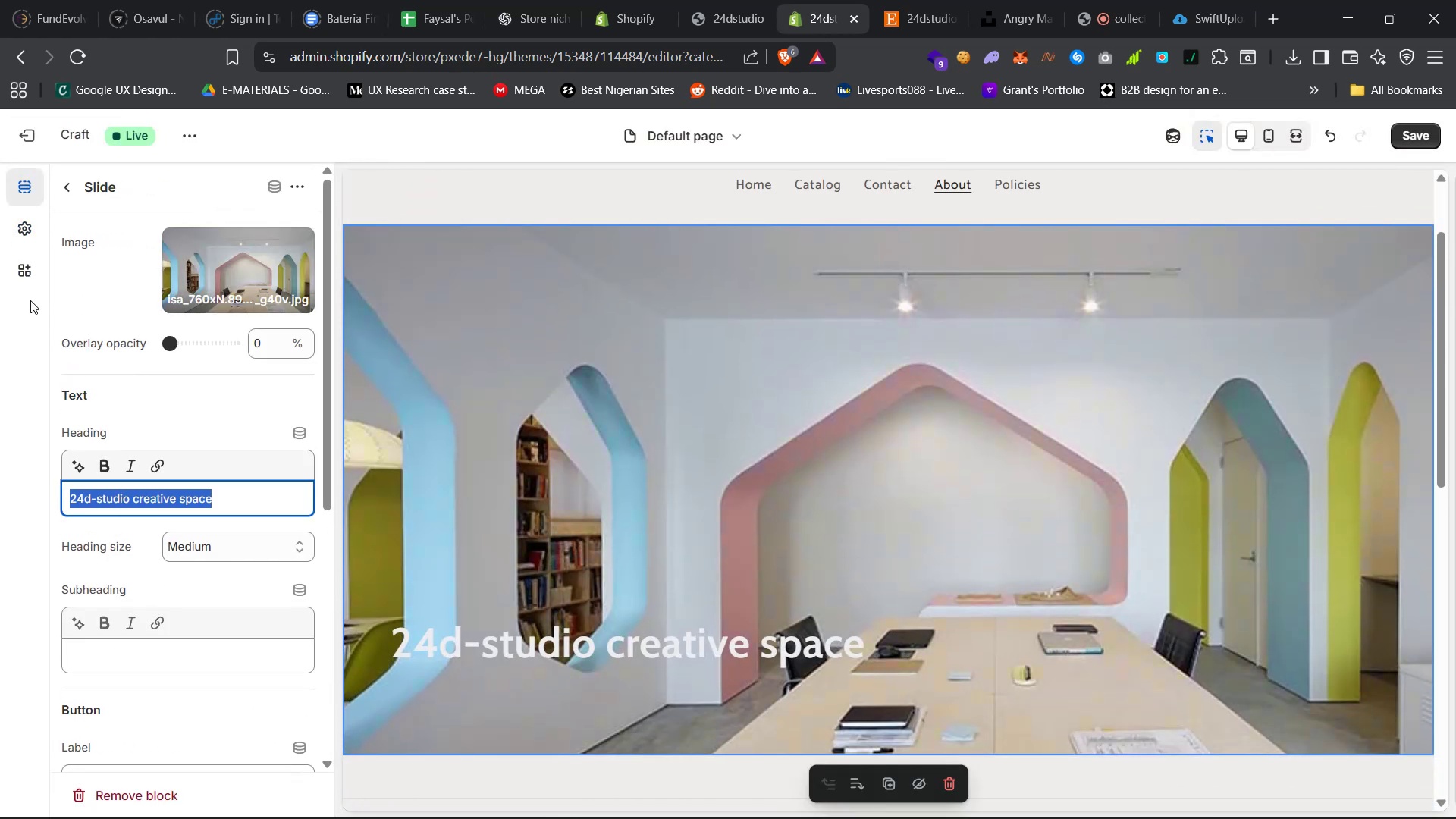 
left_click([20, 246])
 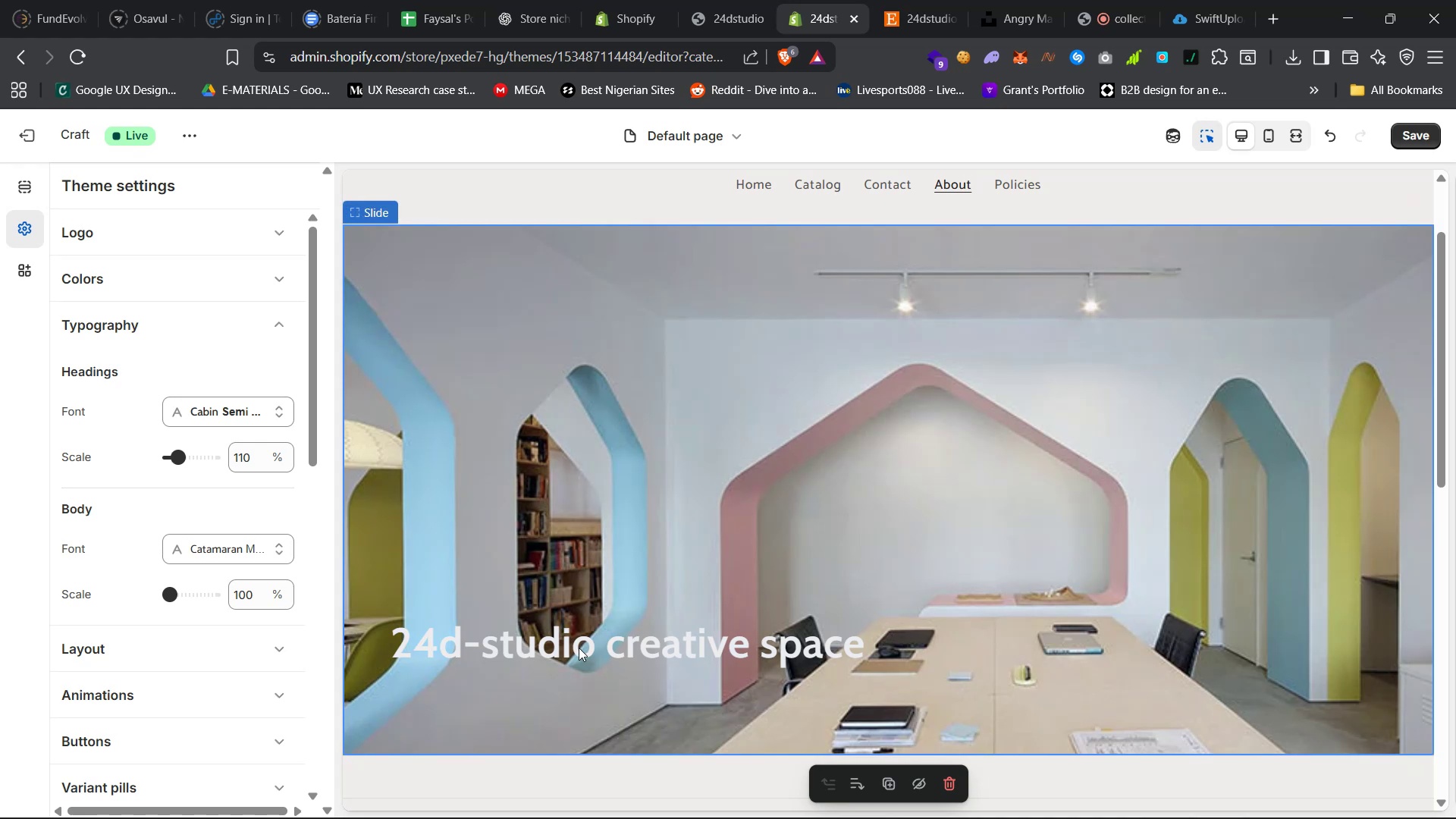 
scroll: coordinate [149, 343], scroll_direction: up, amount: 12.0
 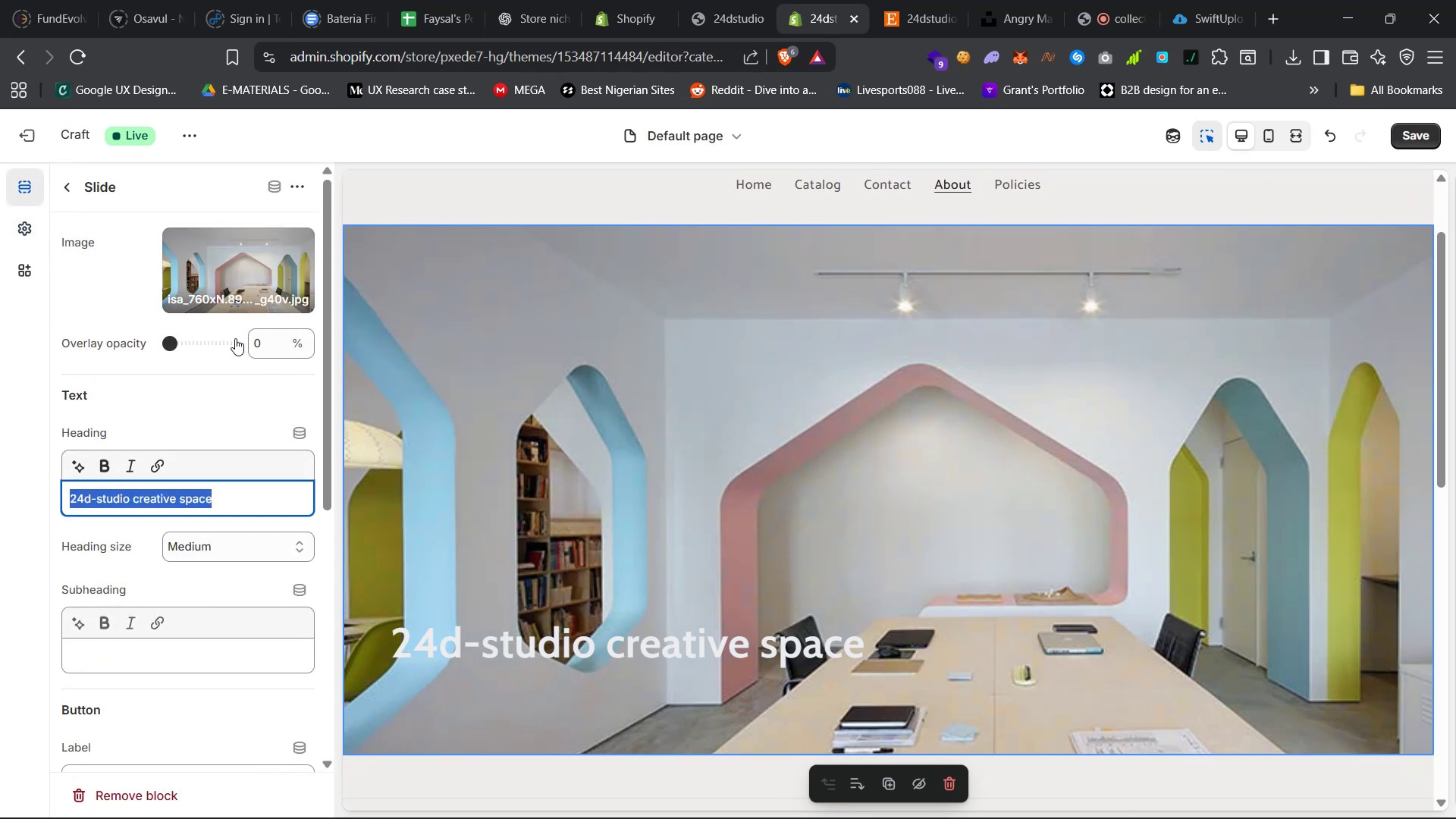 
double_click([266, 338])
 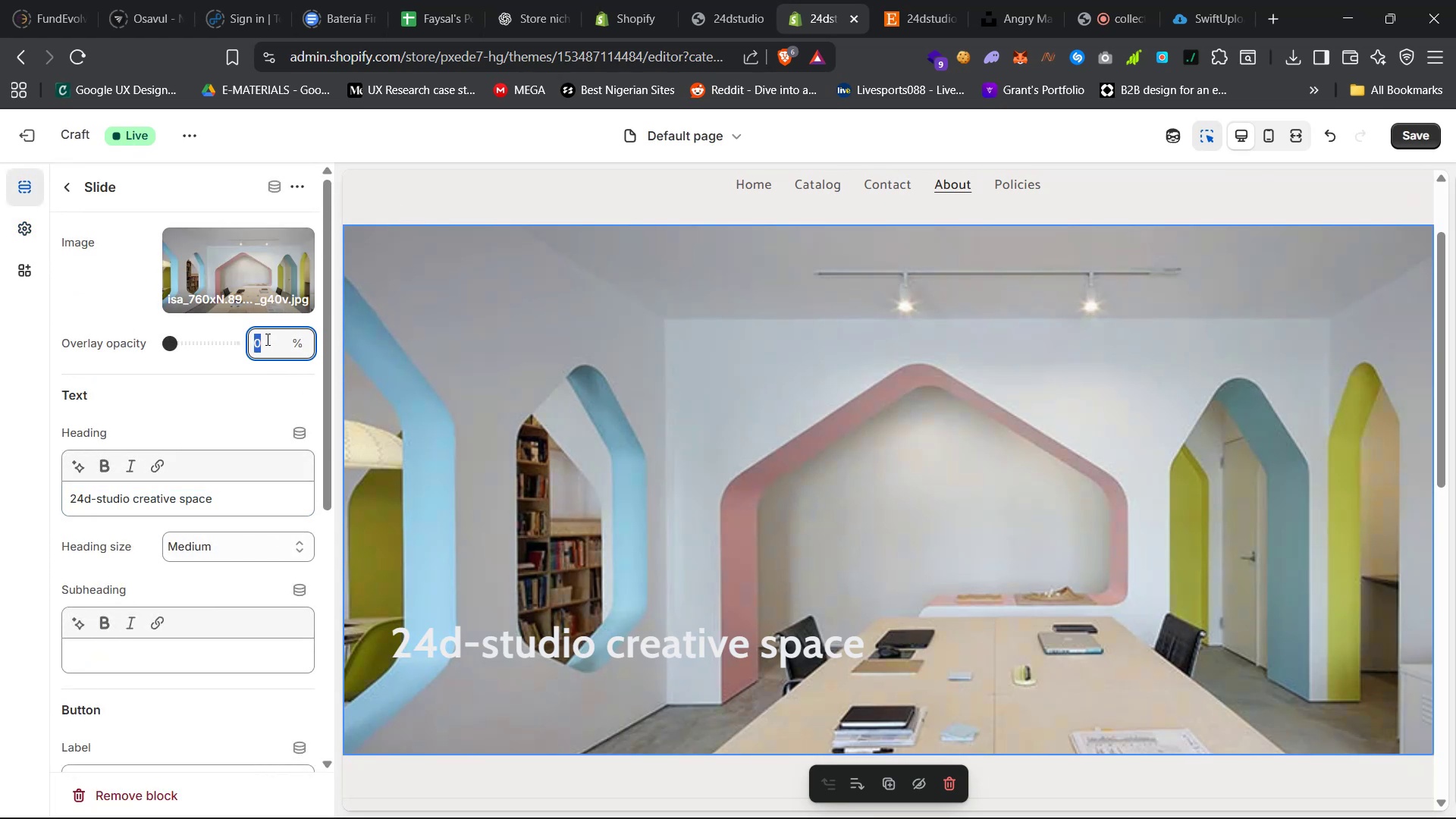 
type(10)
 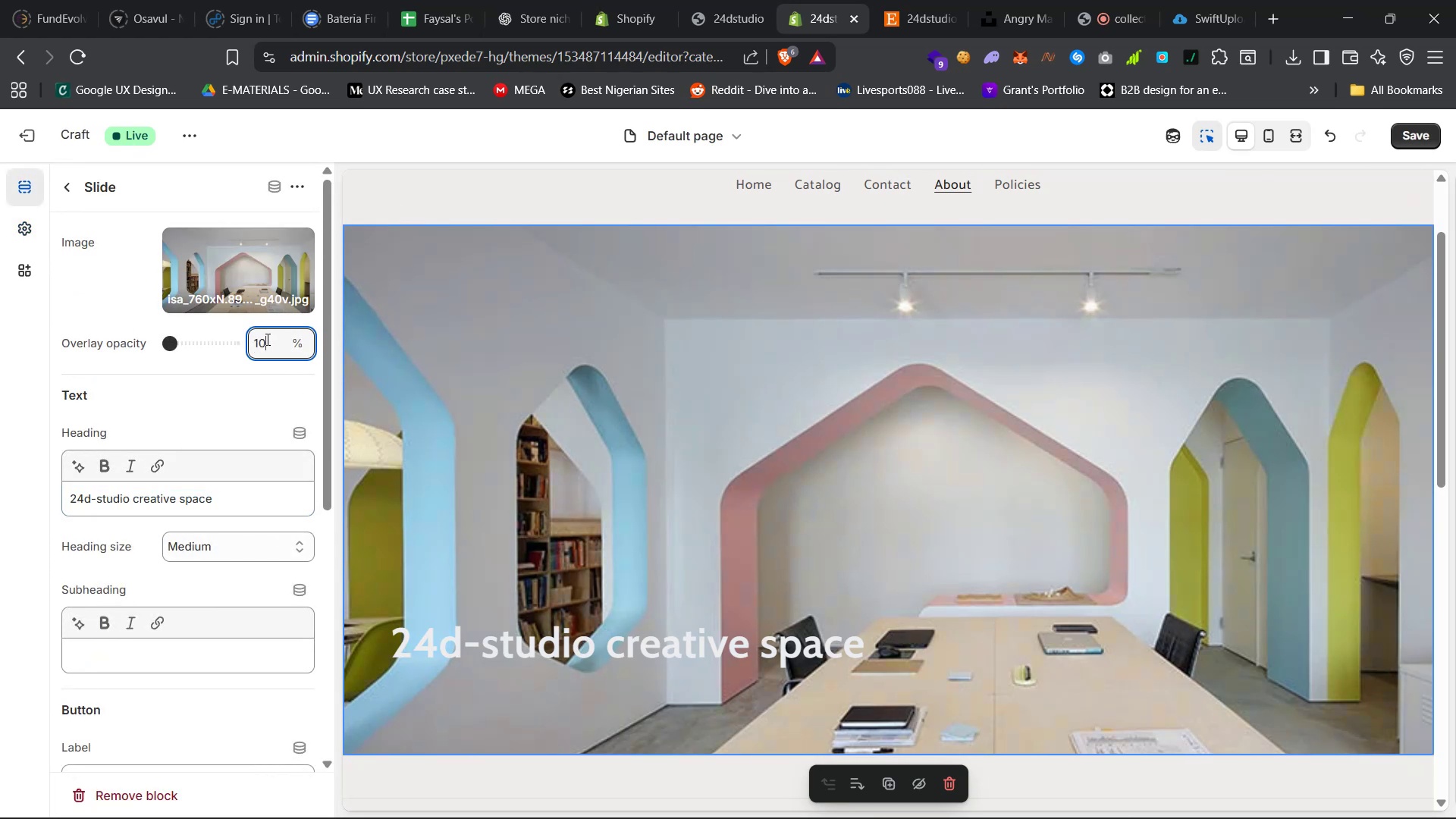 
key(Enter)
 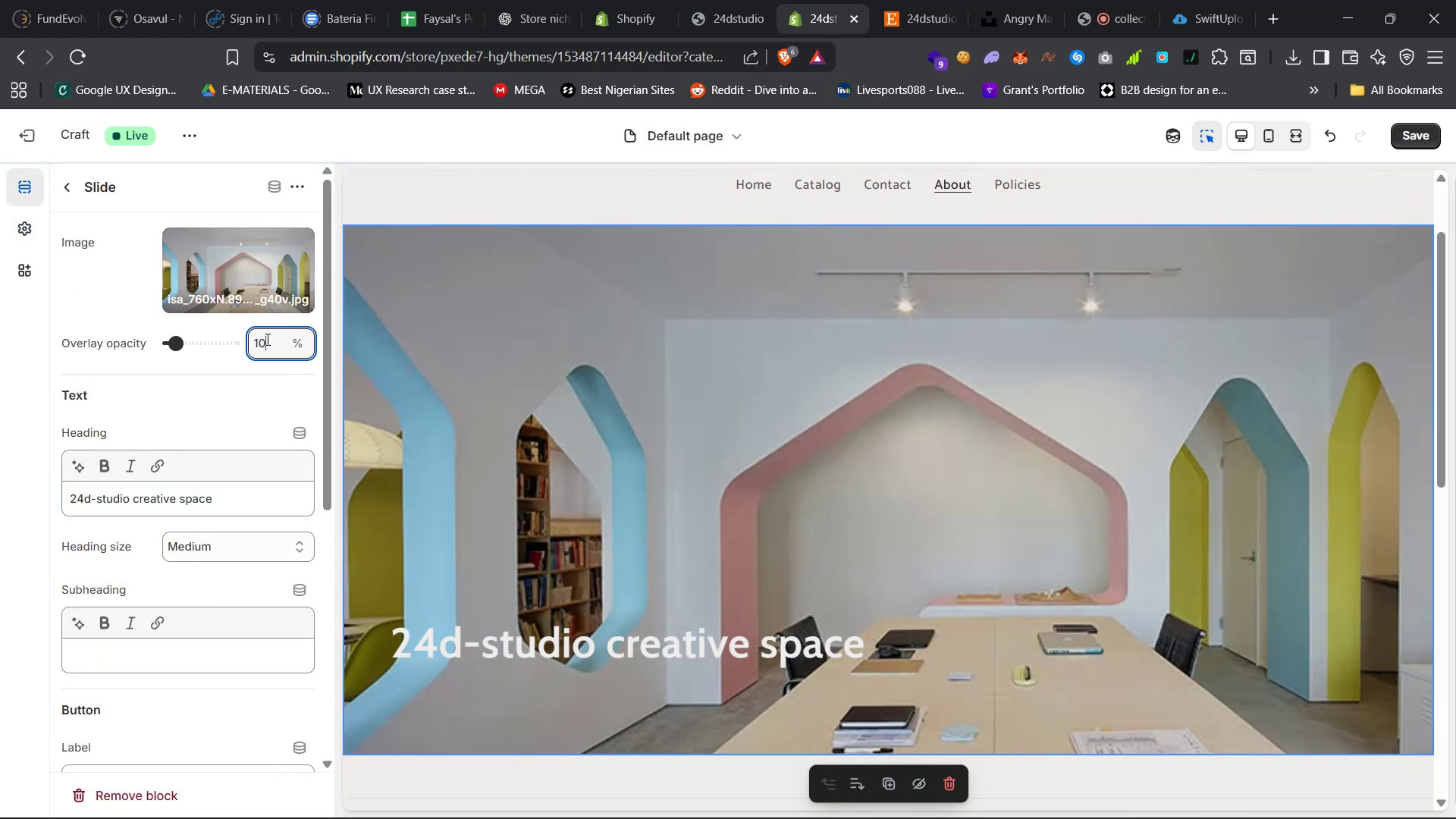 
scroll: coordinate [610, 362], scroll_direction: up, amount: 20.0
 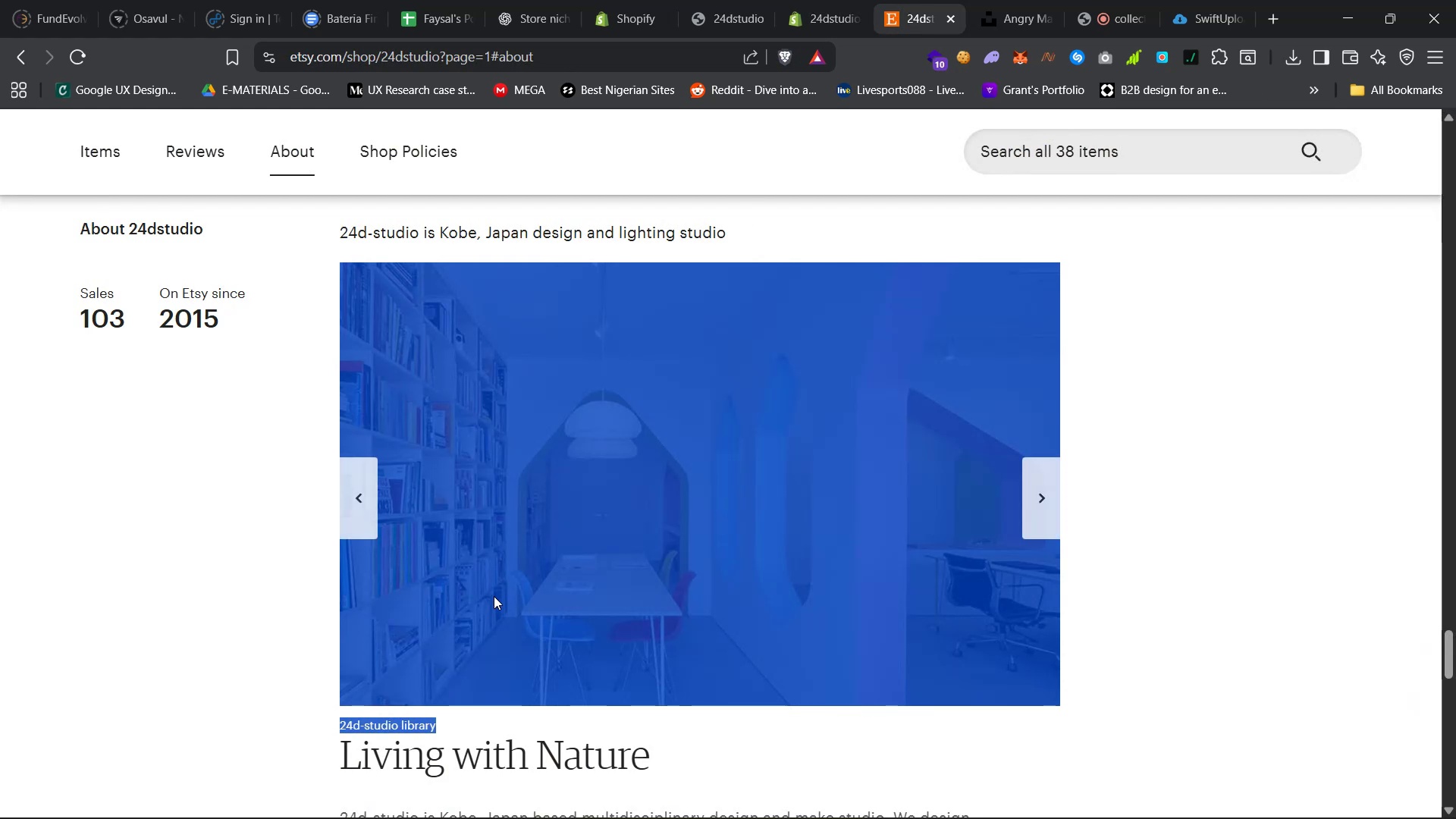 
left_click([460, 716])
 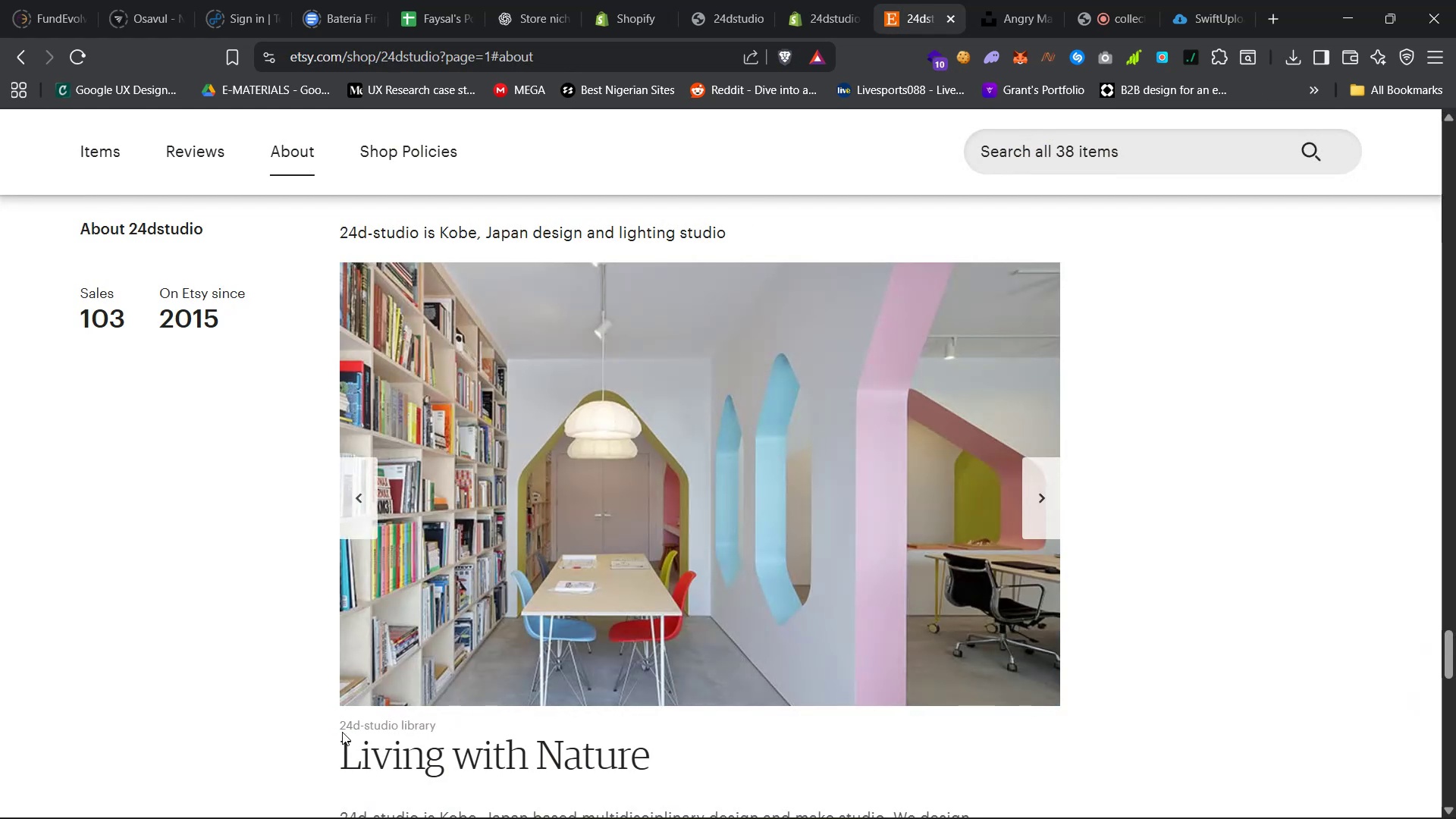 
left_click_drag(start_coordinate=[341, 730], to_coordinate=[439, 729])
 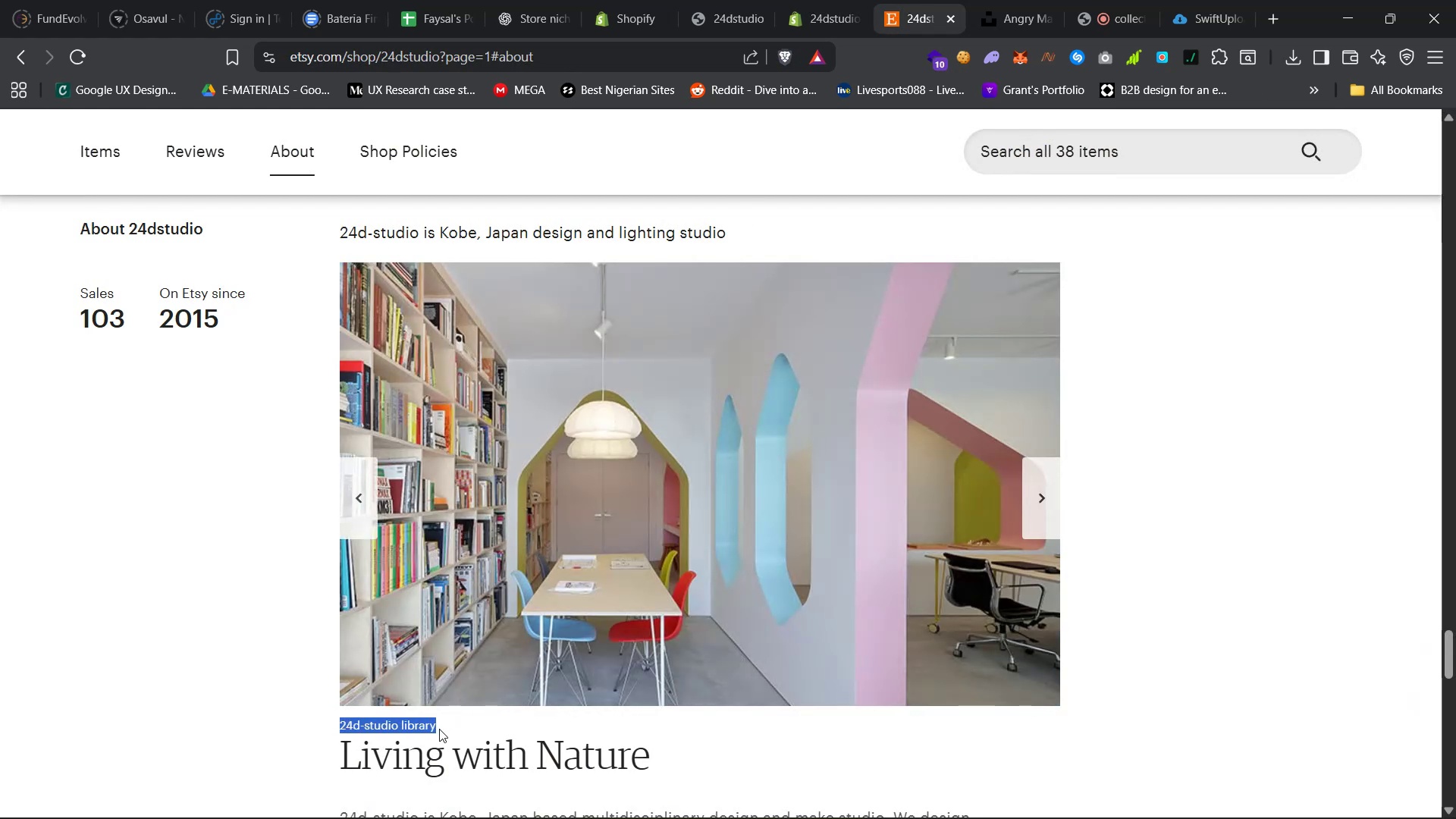 
key(Control+C)
 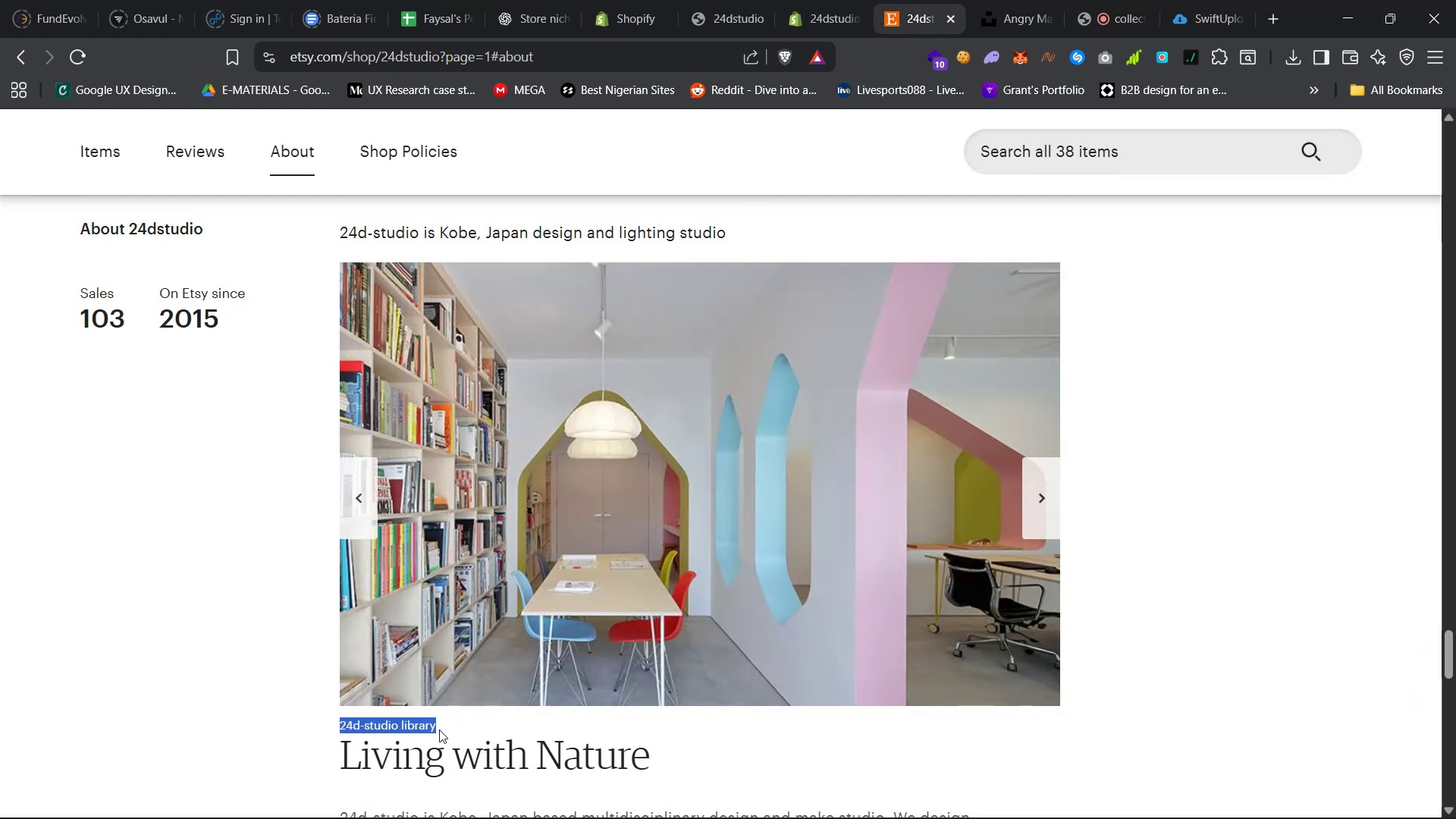 
key(Control+C)
 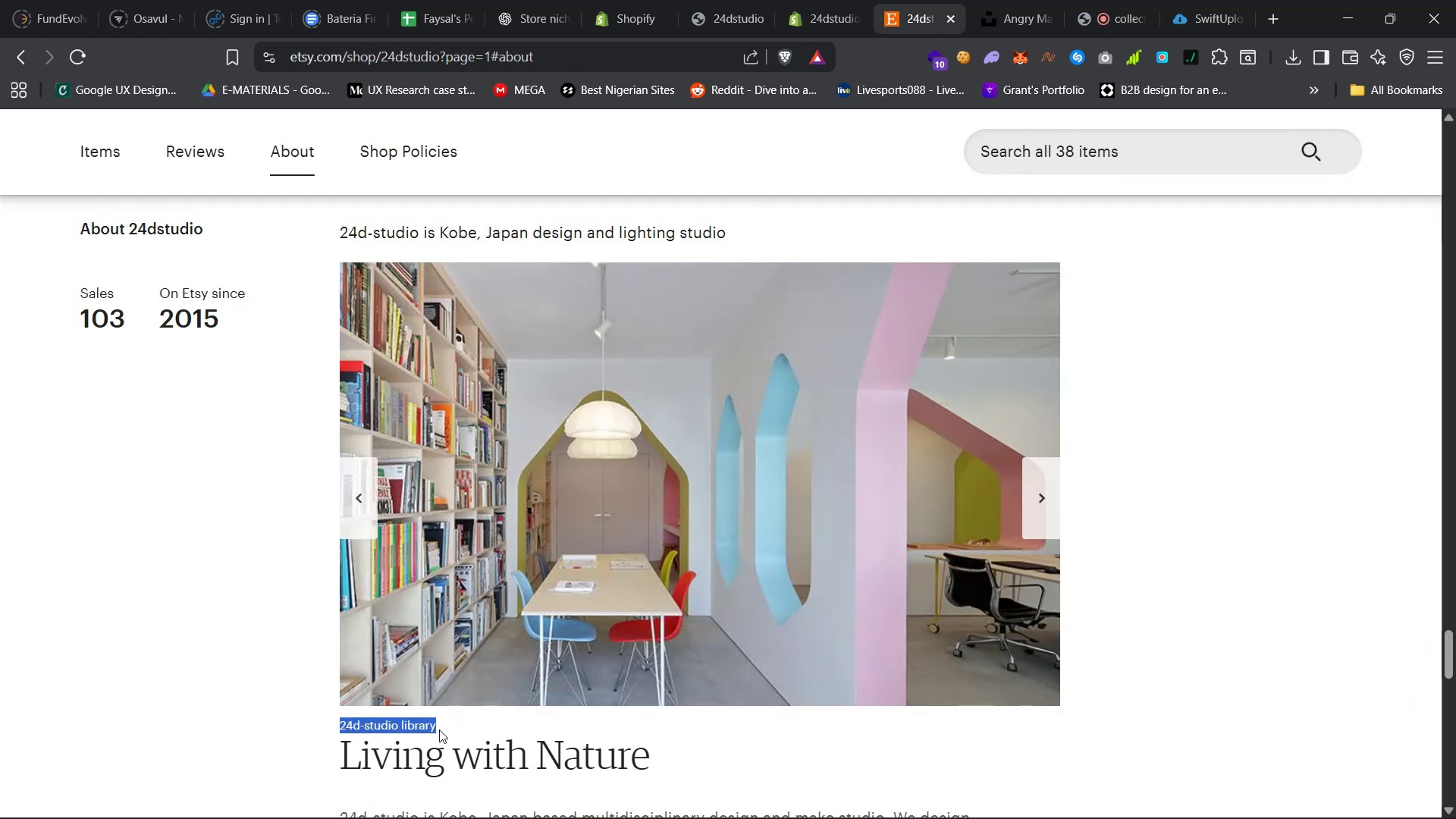 
key(Control+C)
 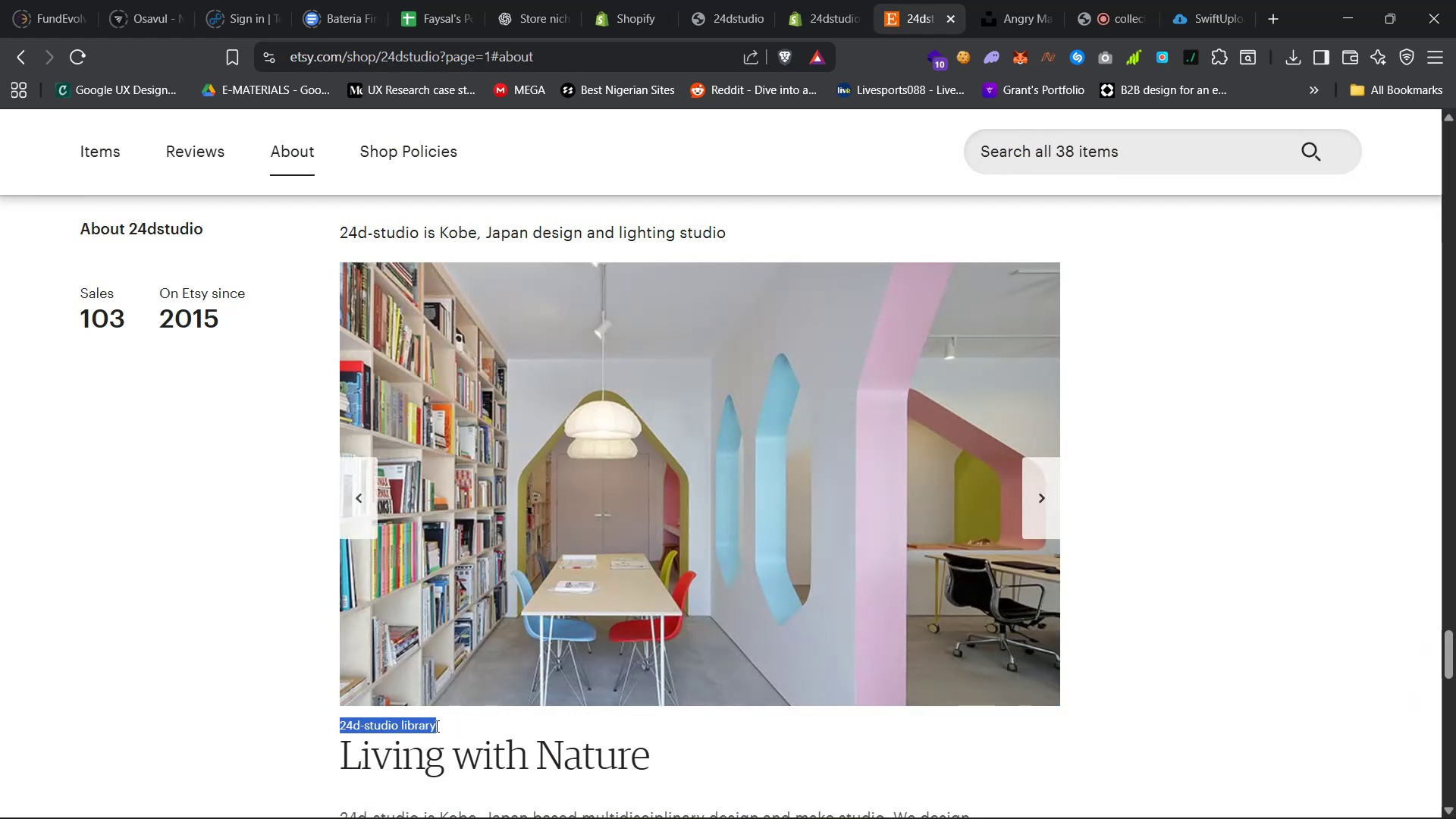 
key(Control+C)
 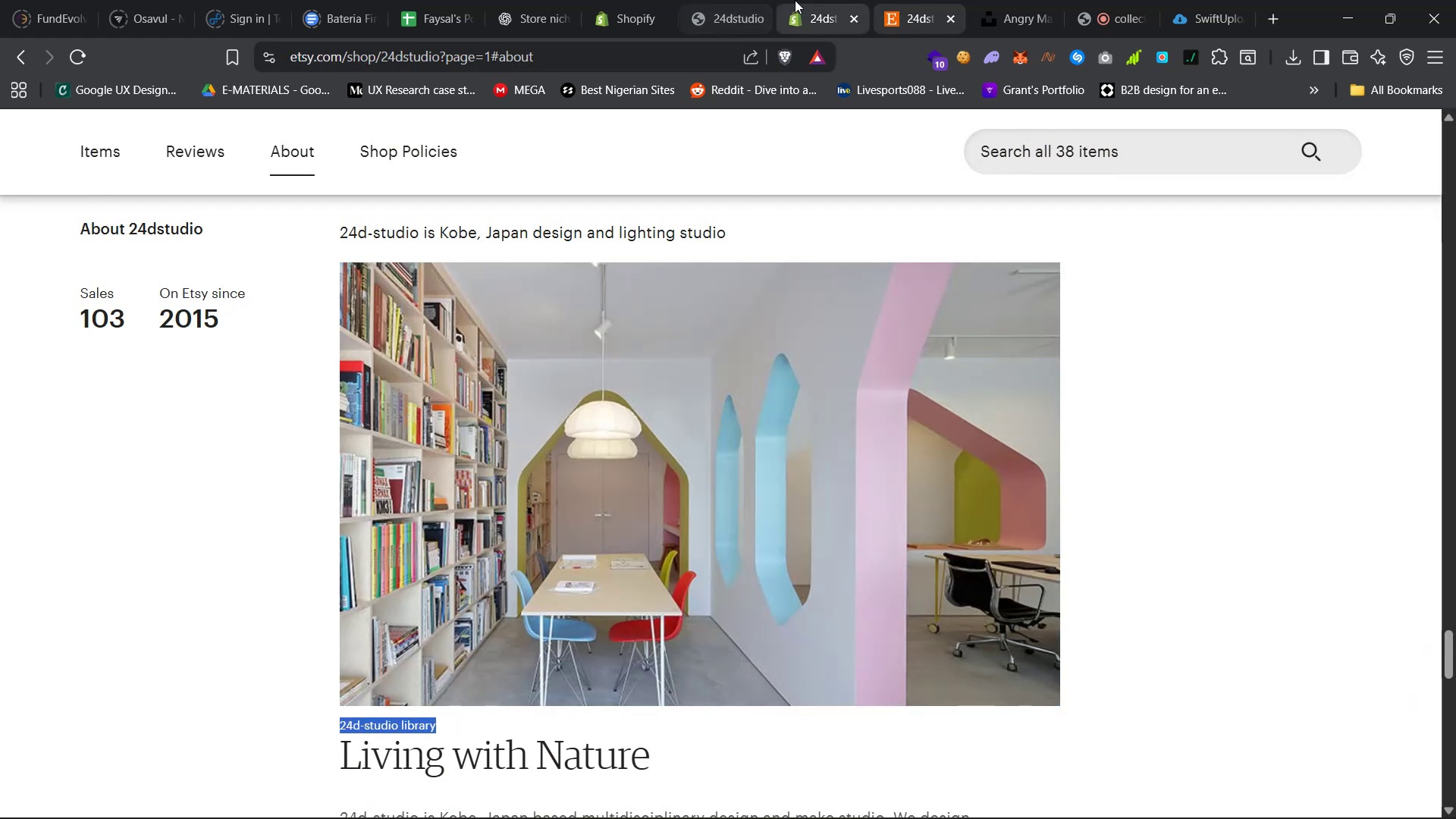 
left_click([800, 0])
 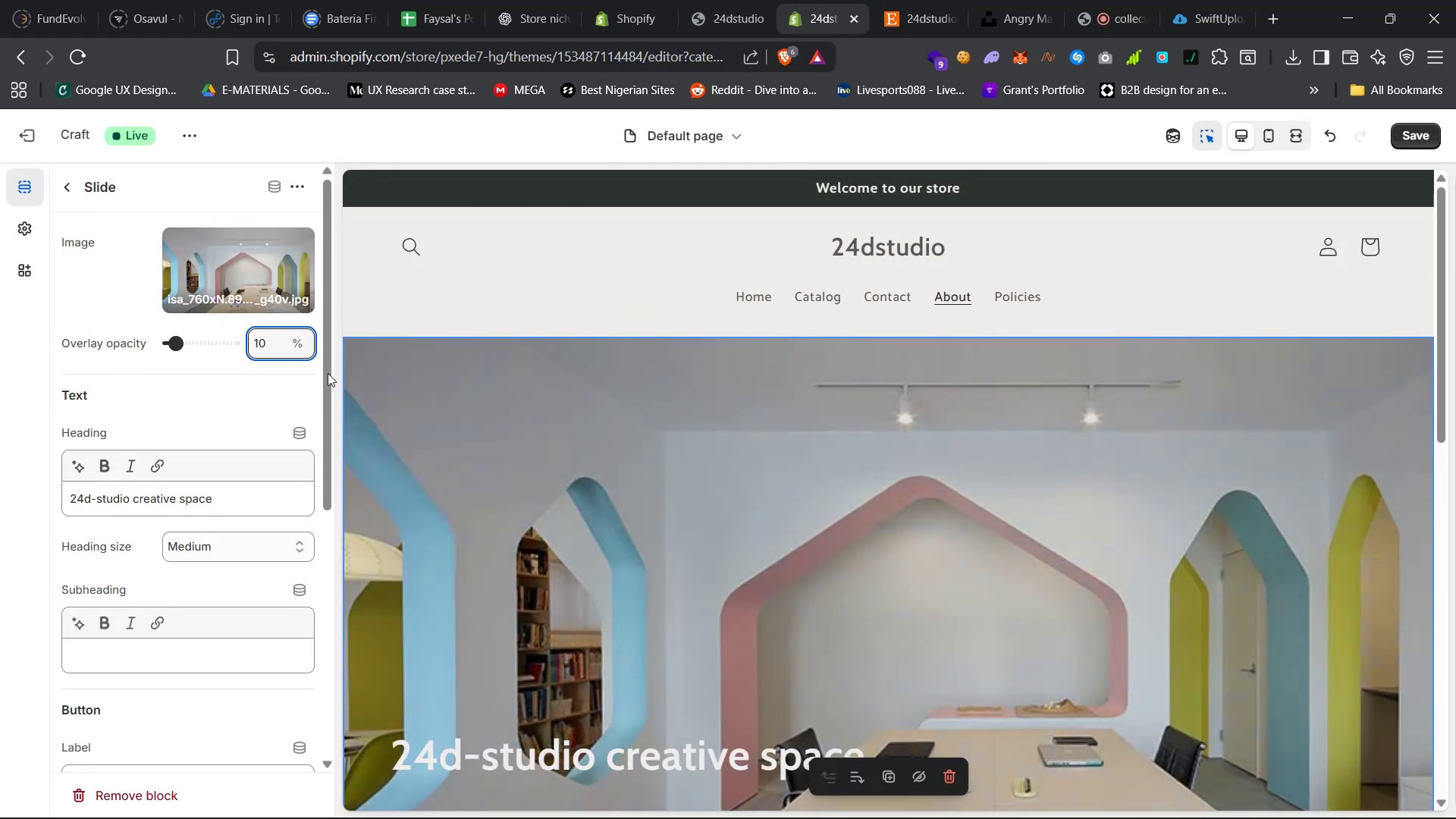 
scroll: coordinate [991, 485], scroll_direction: down, amount: 25.0
 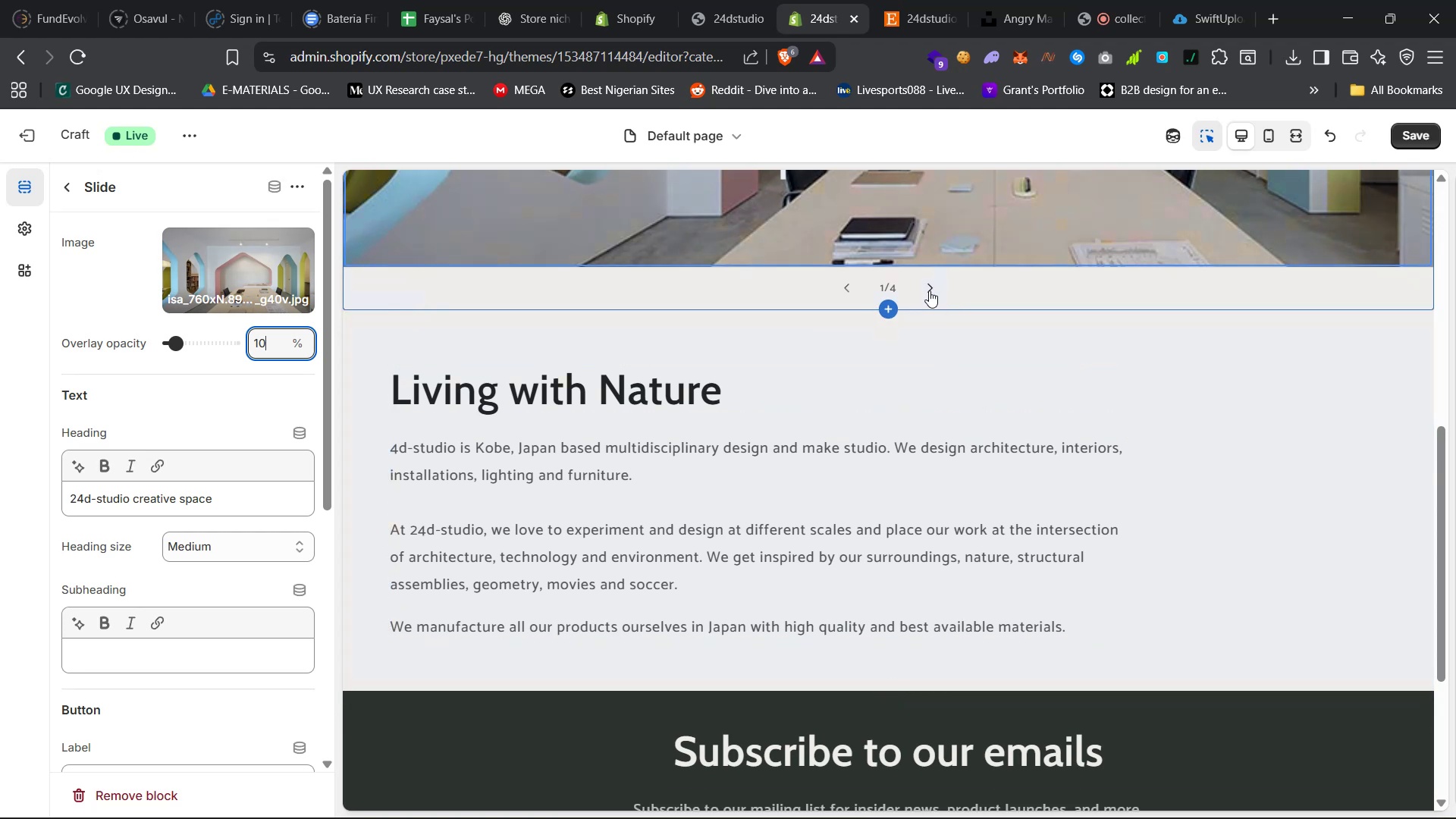 
left_click([929, 290])
 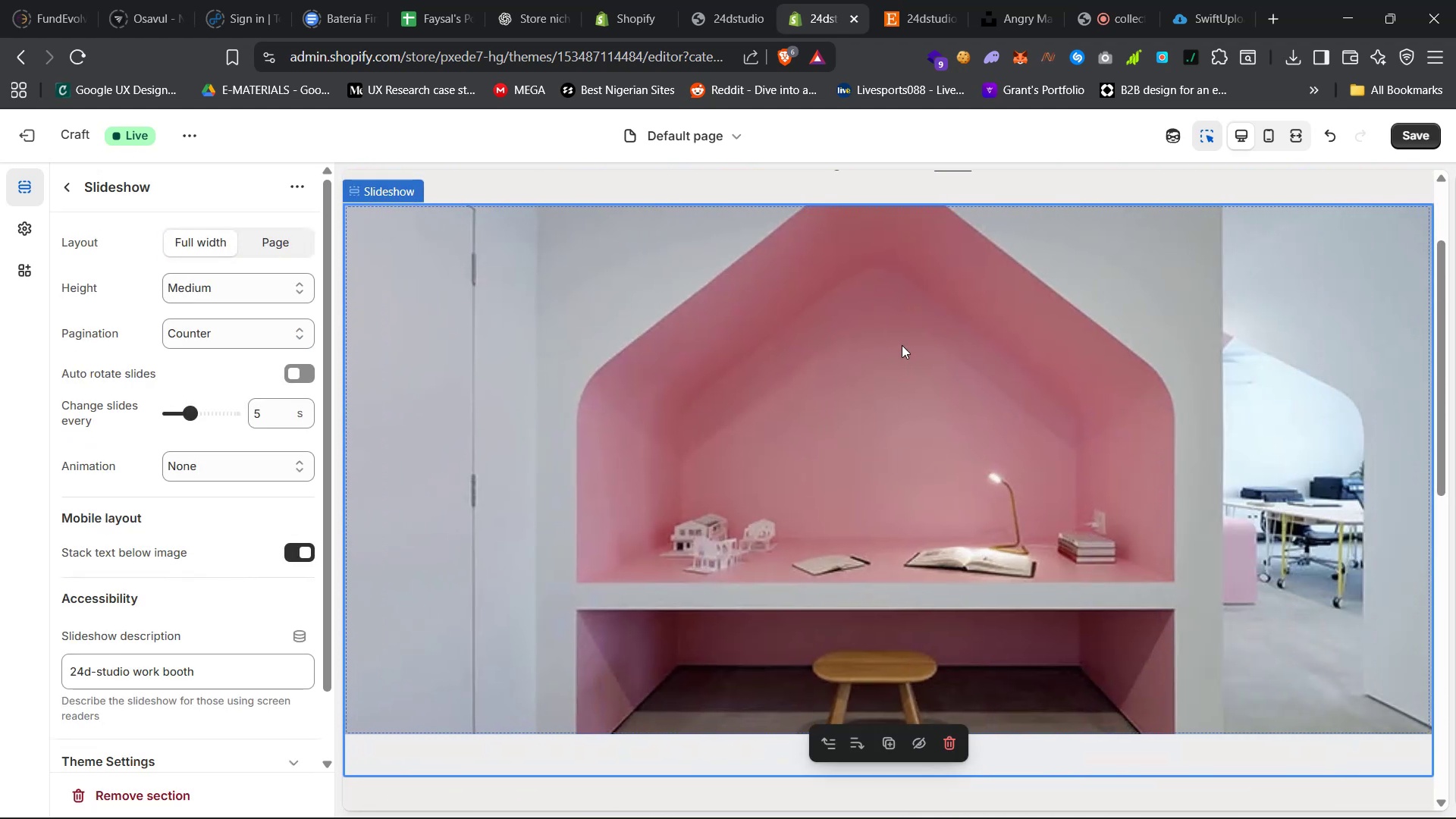 
scroll: coordinate [1018, 666], scroll_direction: down, amount: 6.0
 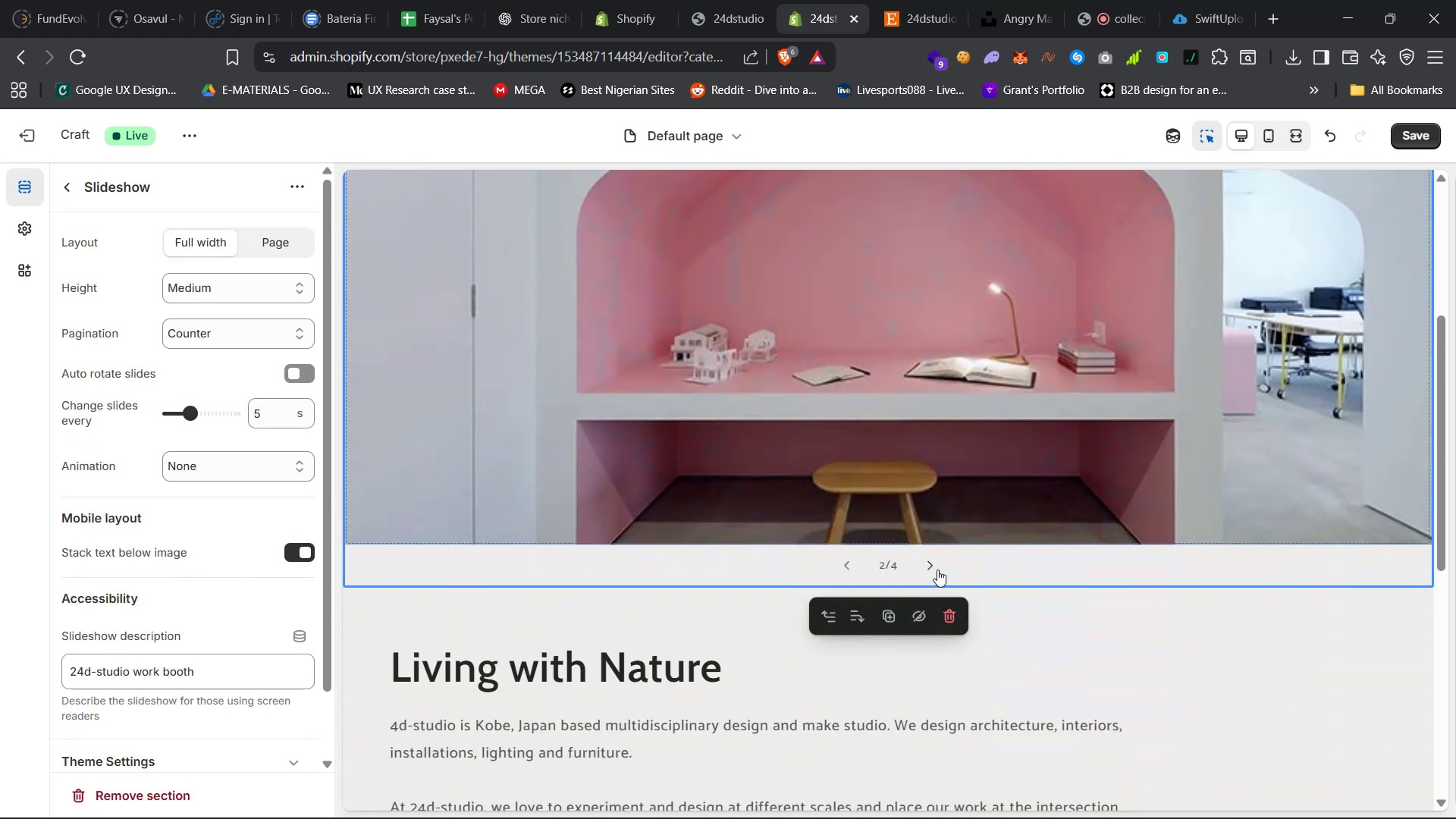 
left_click([928, 563])
 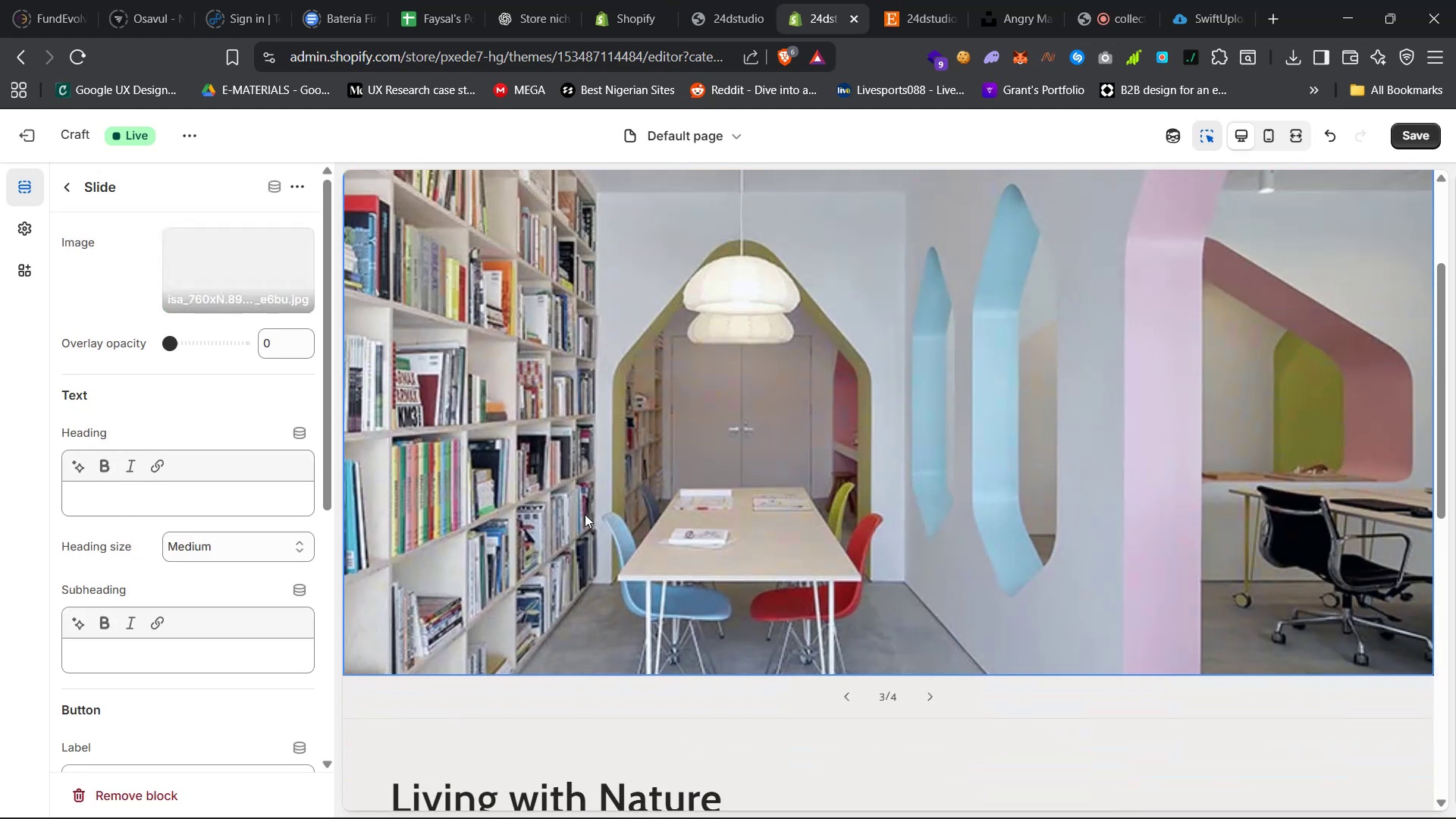 
left_click([190, 502])
 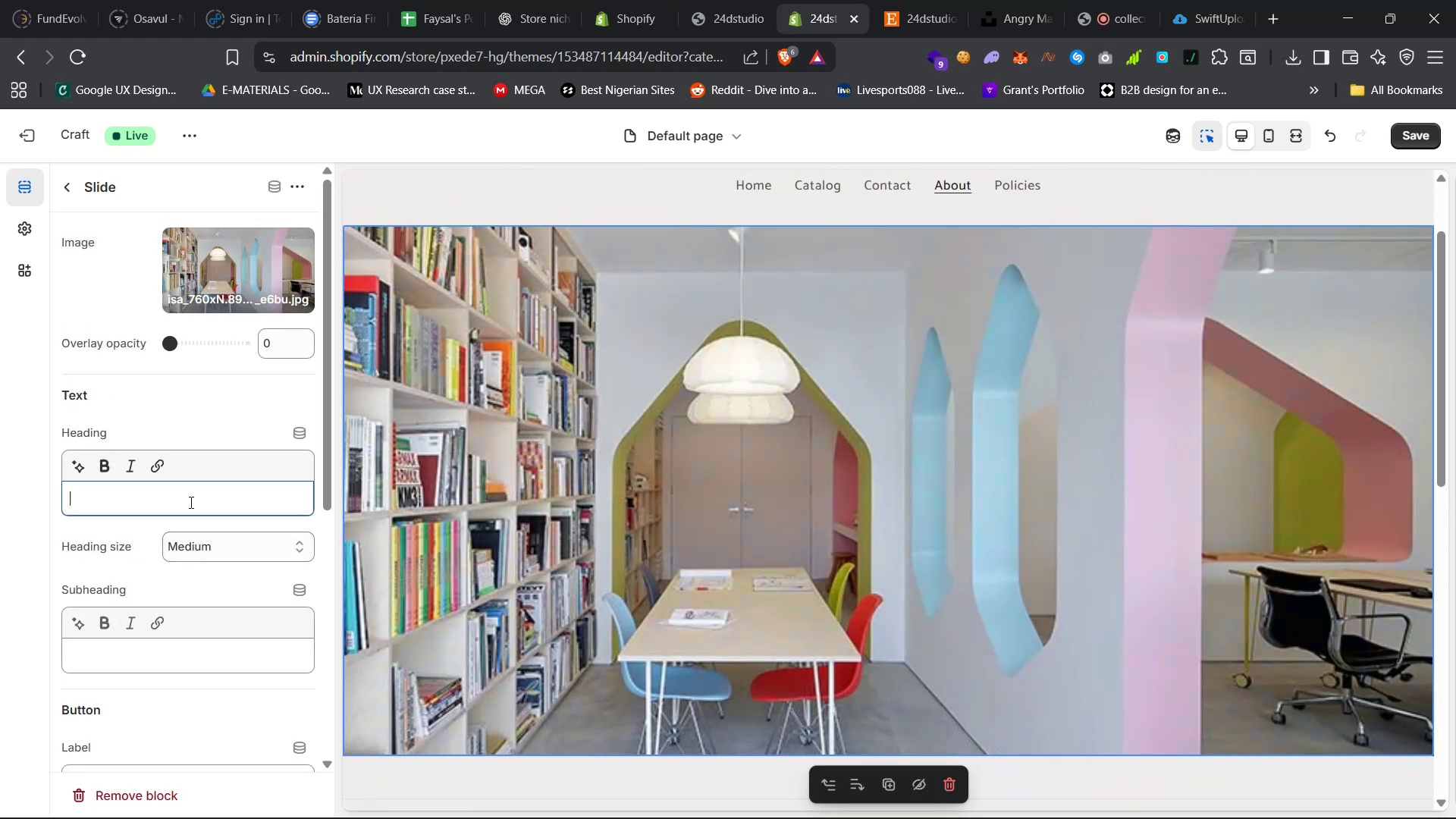 
key(Control+V)
 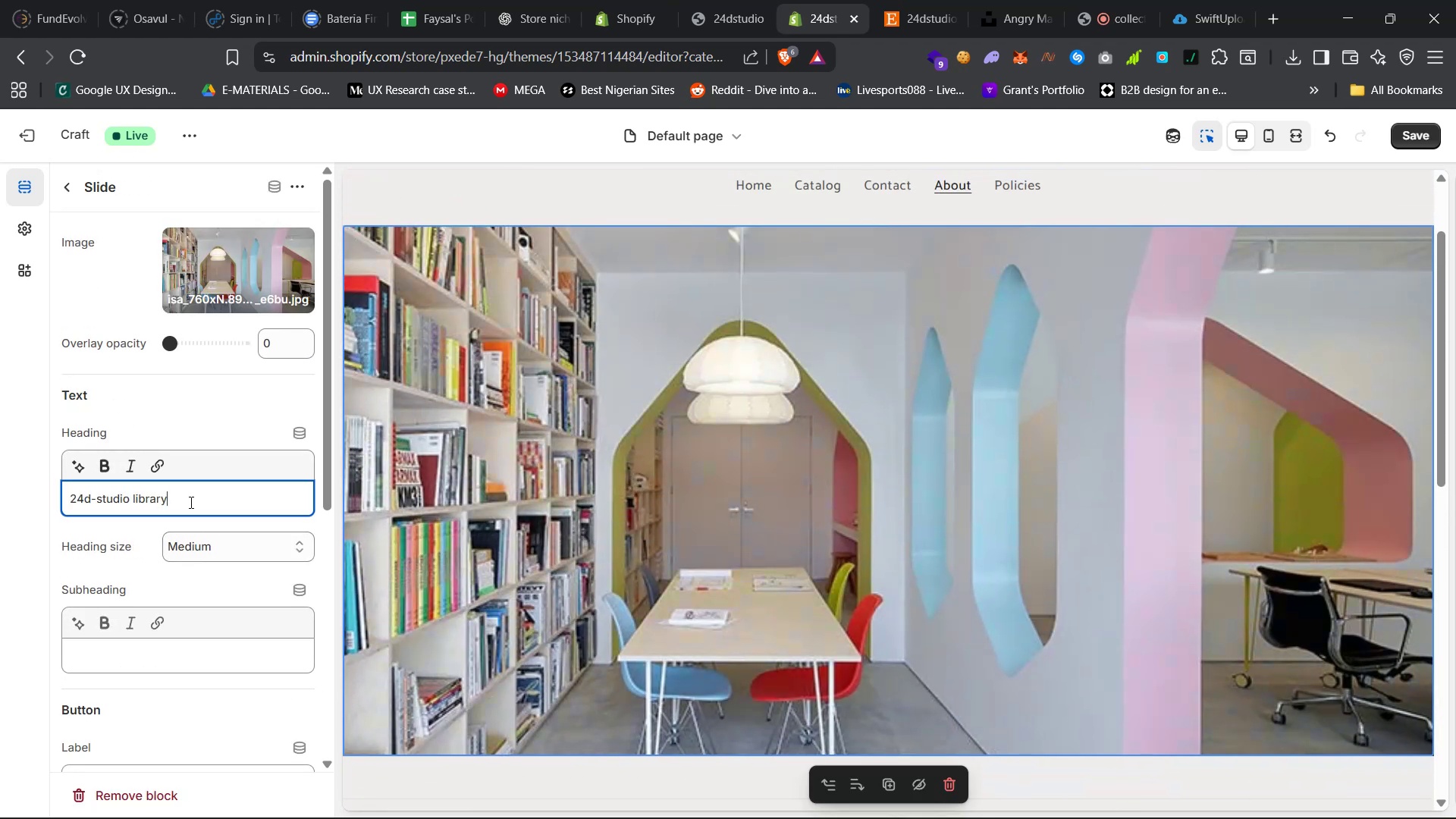 
scroll: coordinate [262, 623], scroll_direction: down, amount: 18.0
 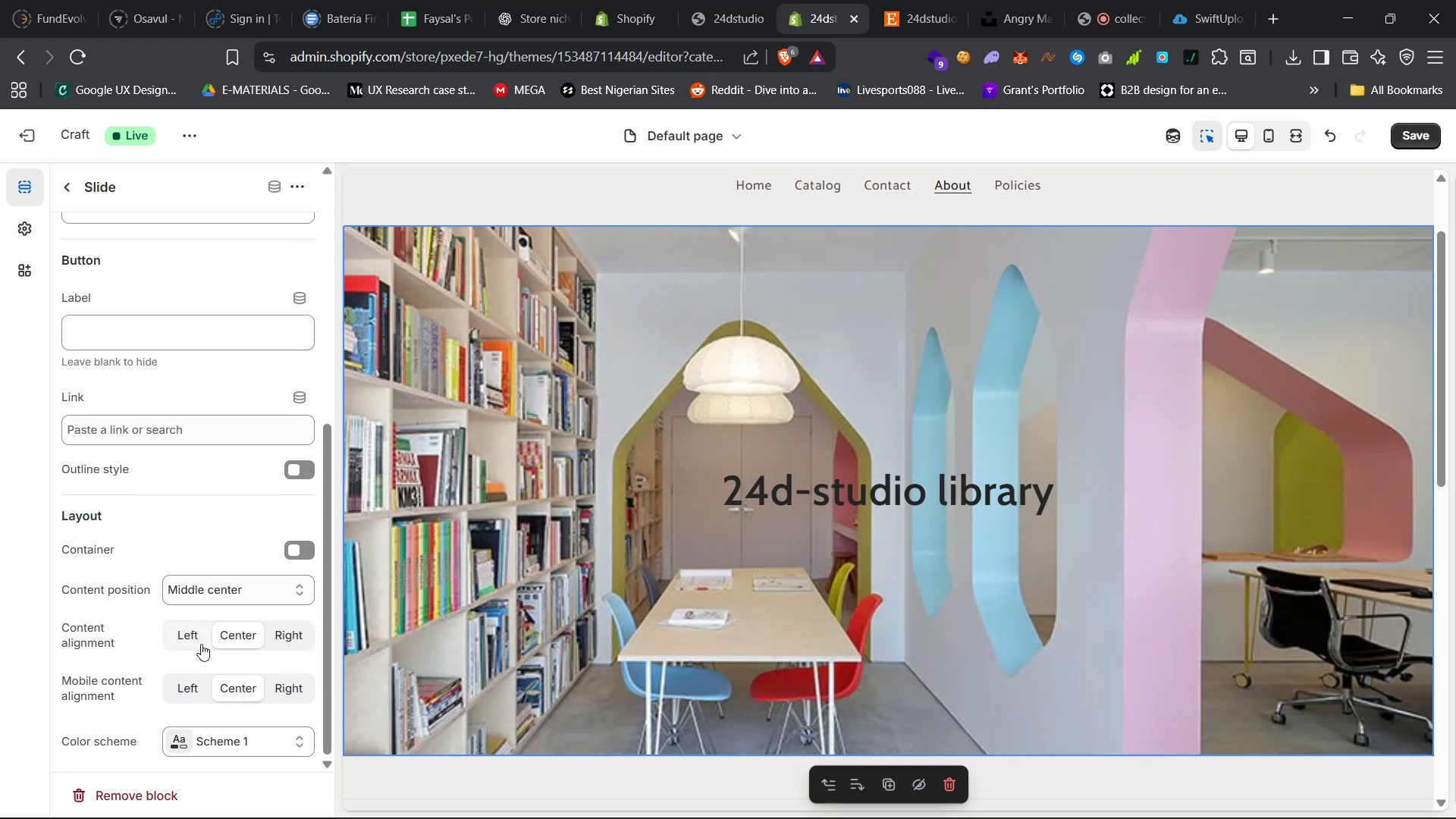 
left_click([193, 635])
 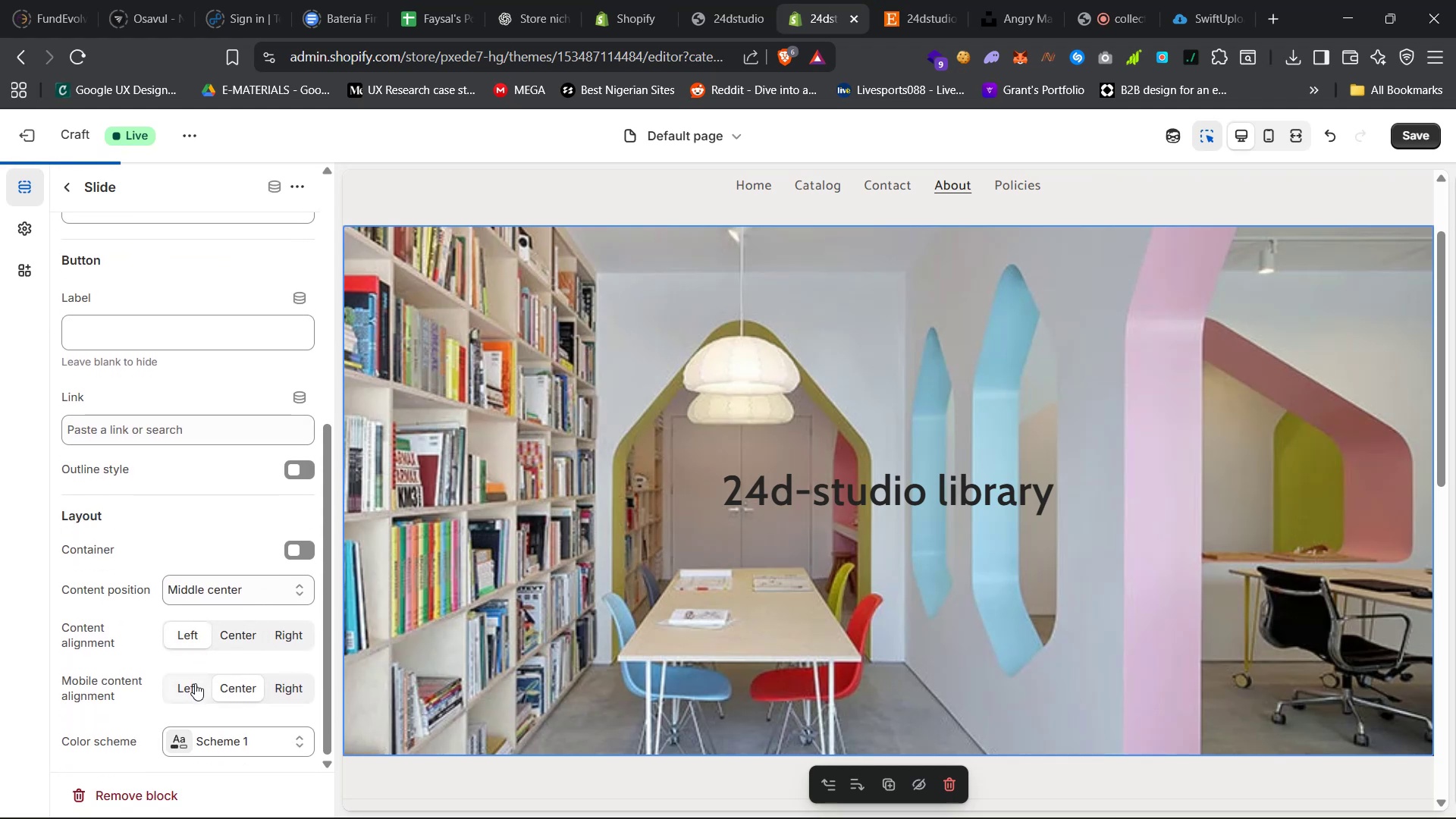 
double_click([193, 686])
 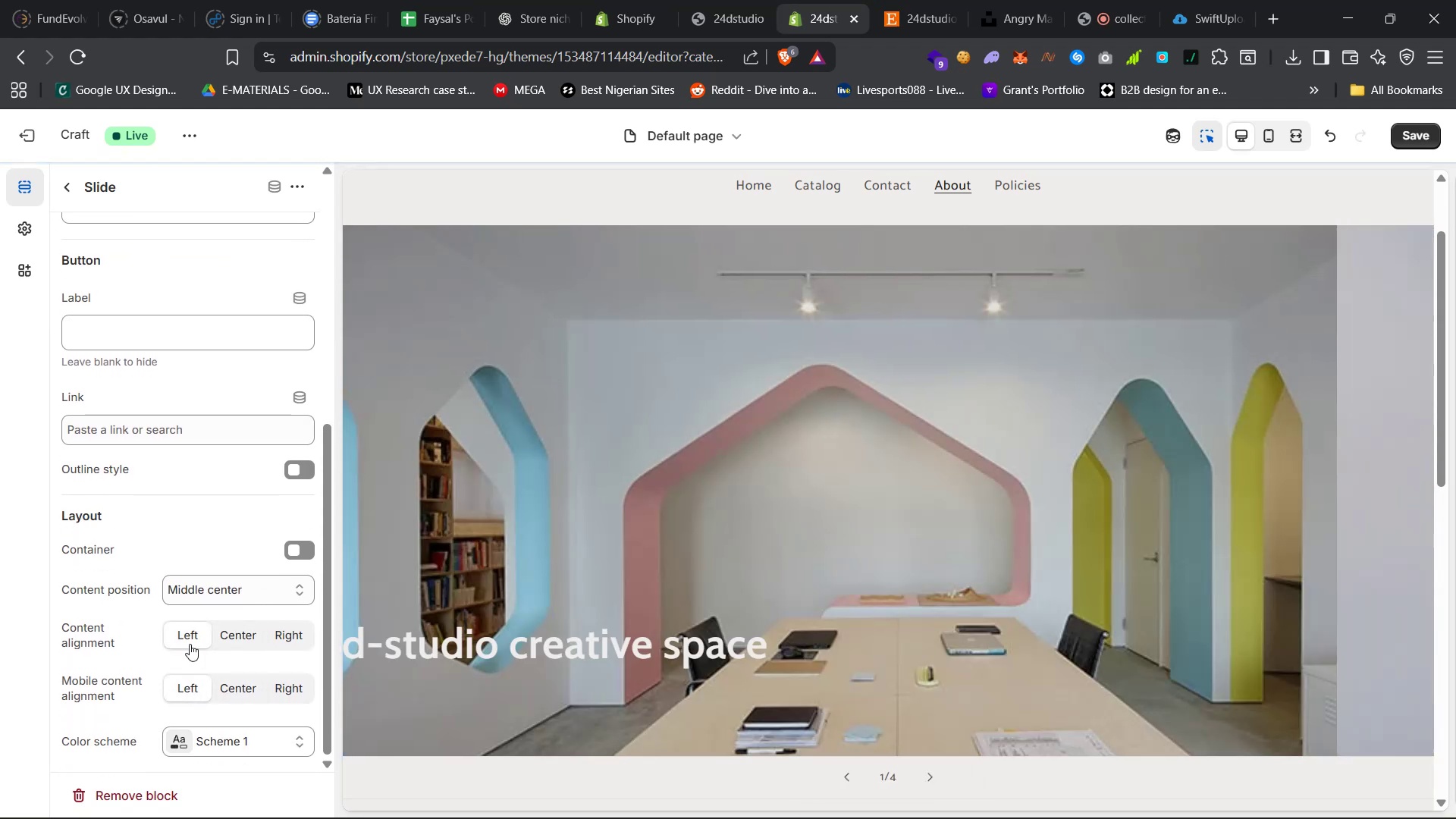 
scroll: coordinate [193, 635], scroll_direction: down, amount: 8.0
 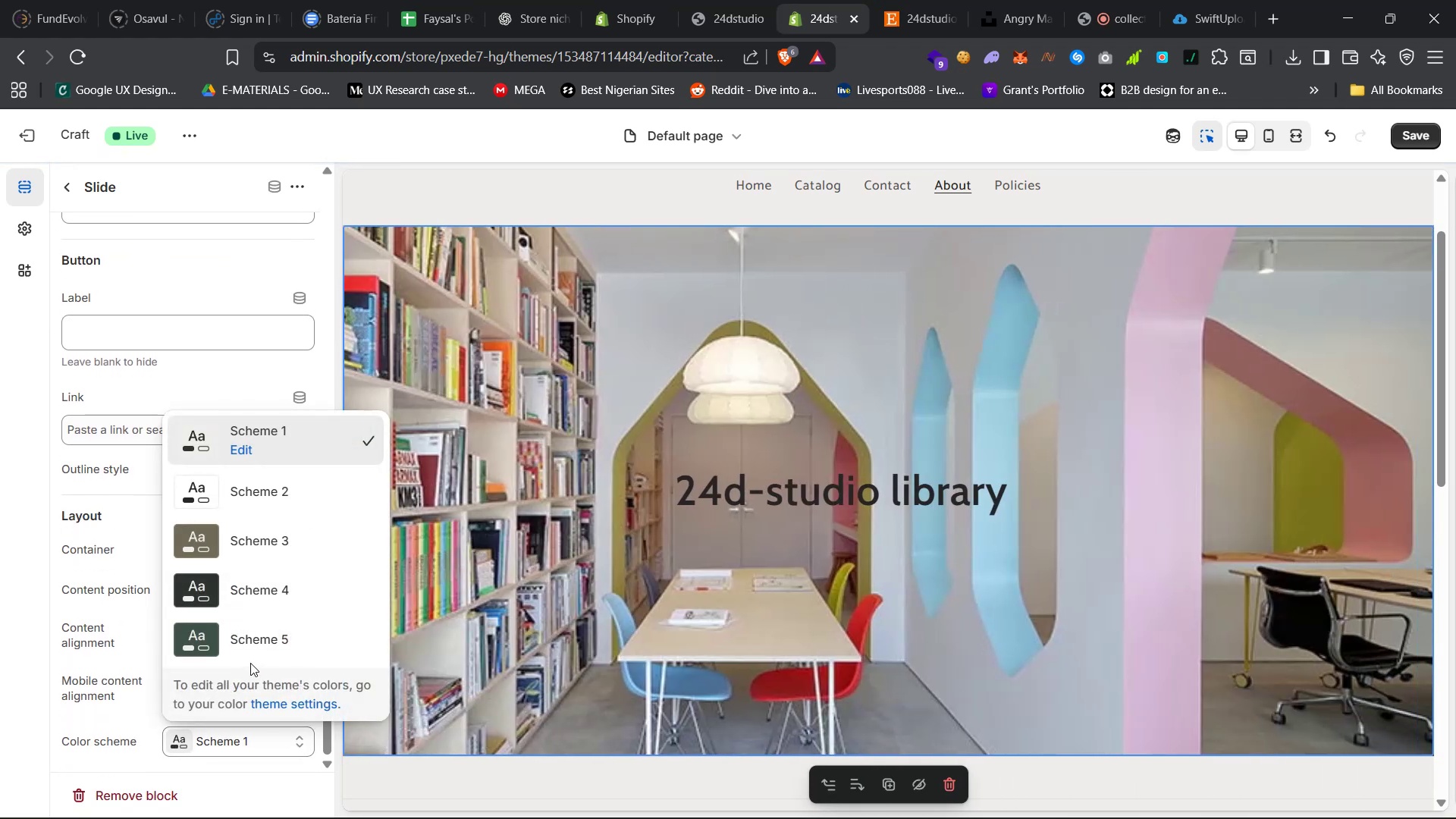 
left_click([263, 645])
 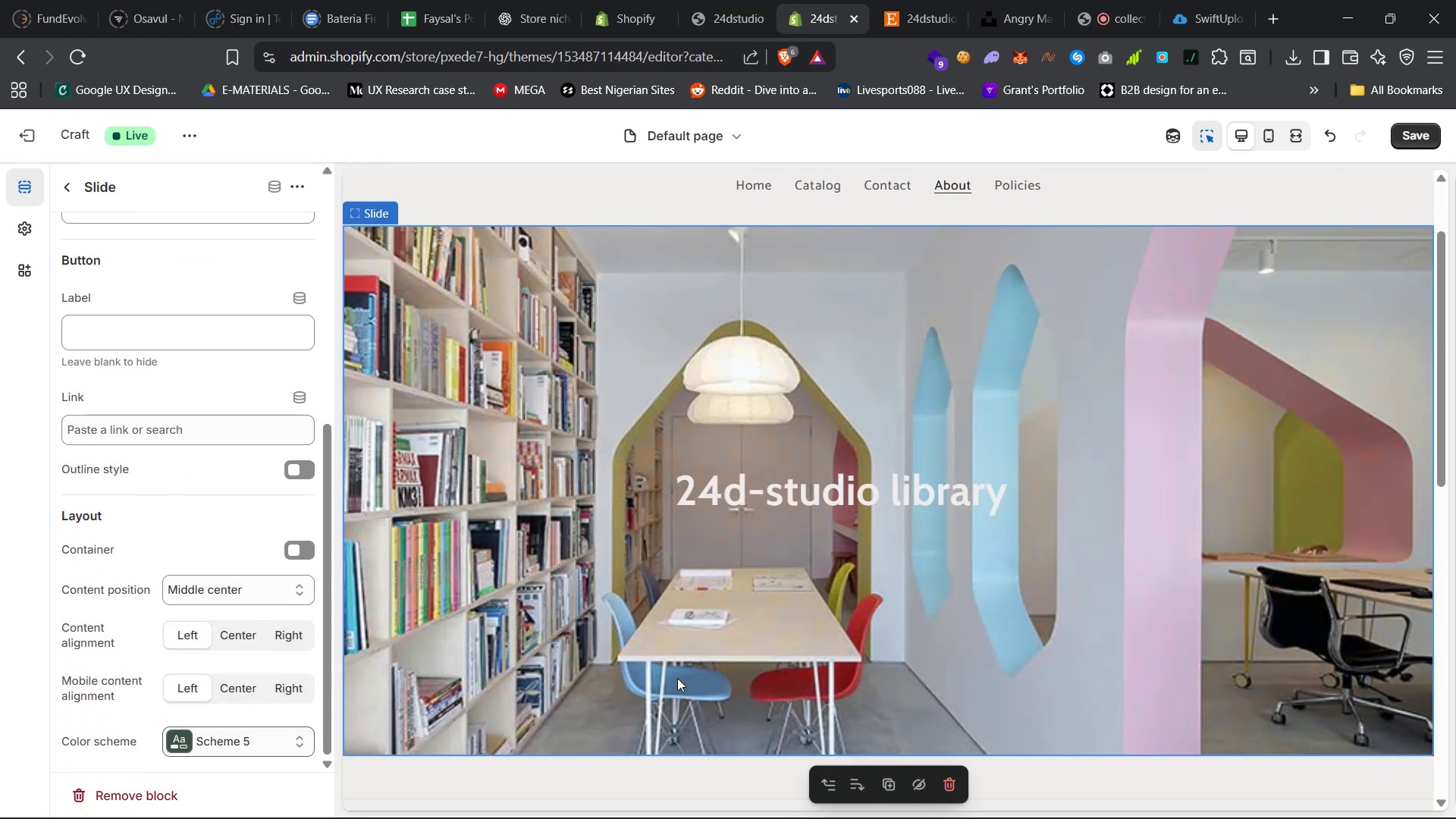 
left_click([213, 593])
 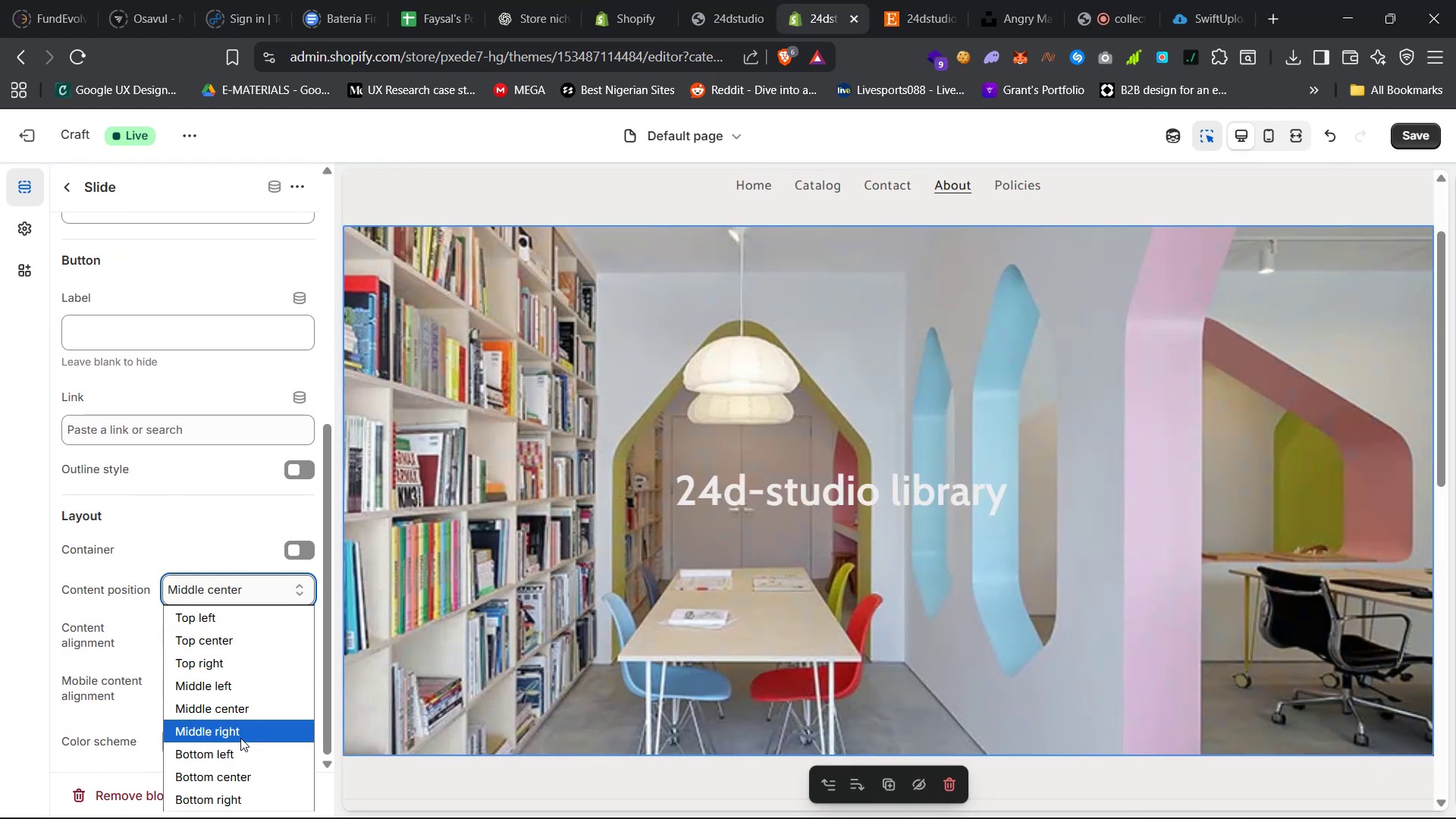 
left_click([241, 747])
 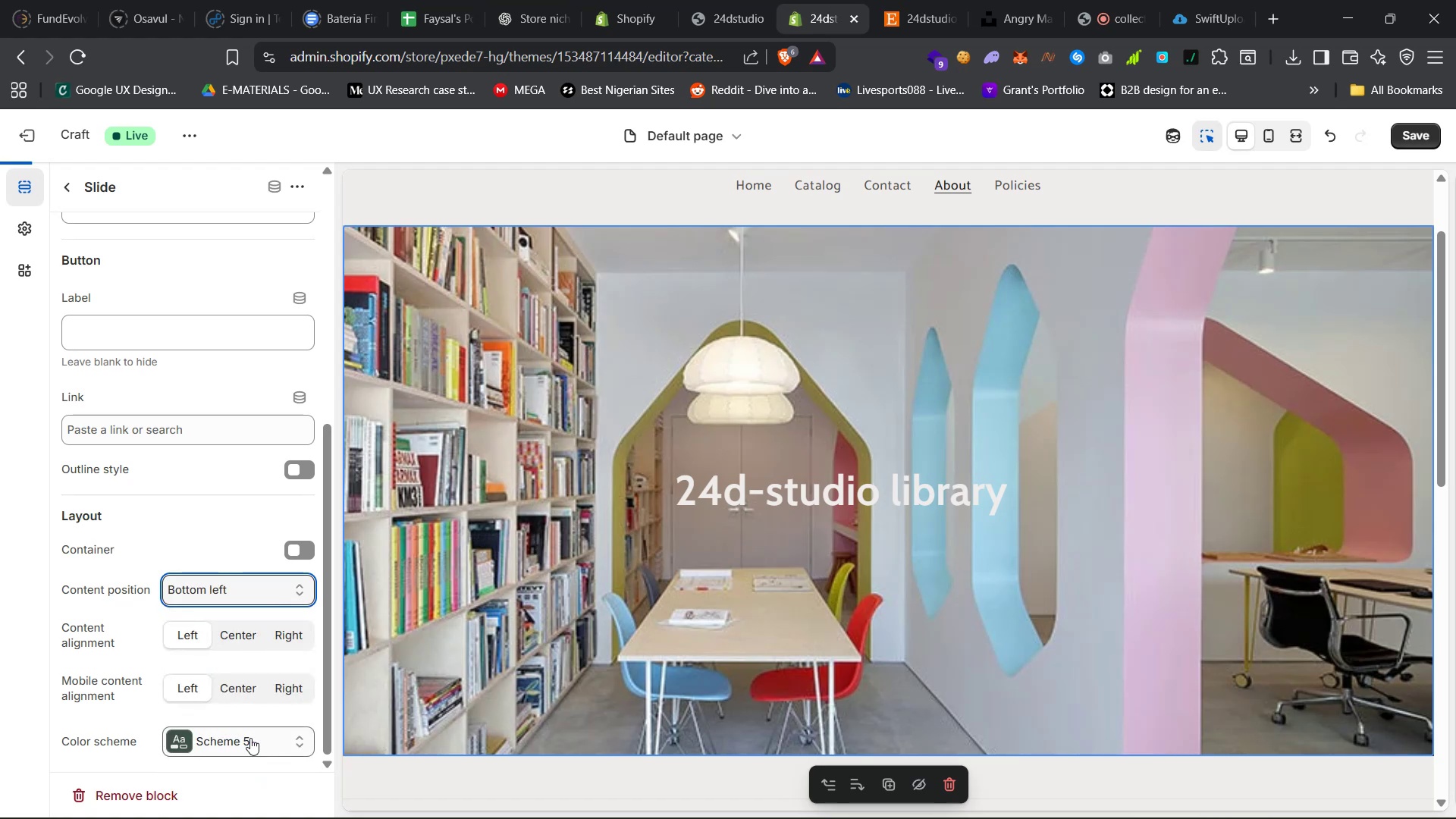 
mouse_move([420, 600])
 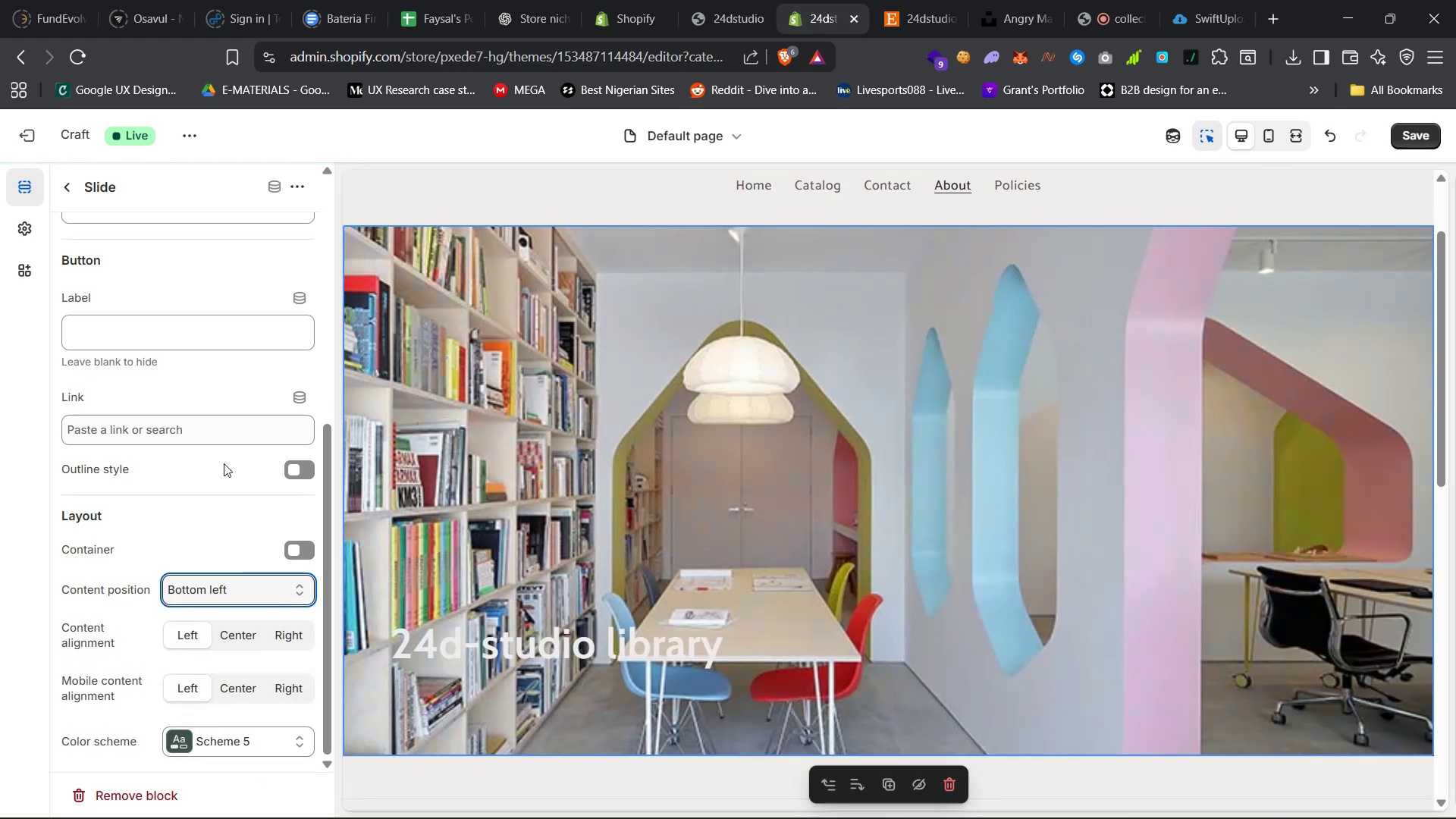 
scroll: coordinate [212, 438], scroll_direction: up, amount: 29.0
 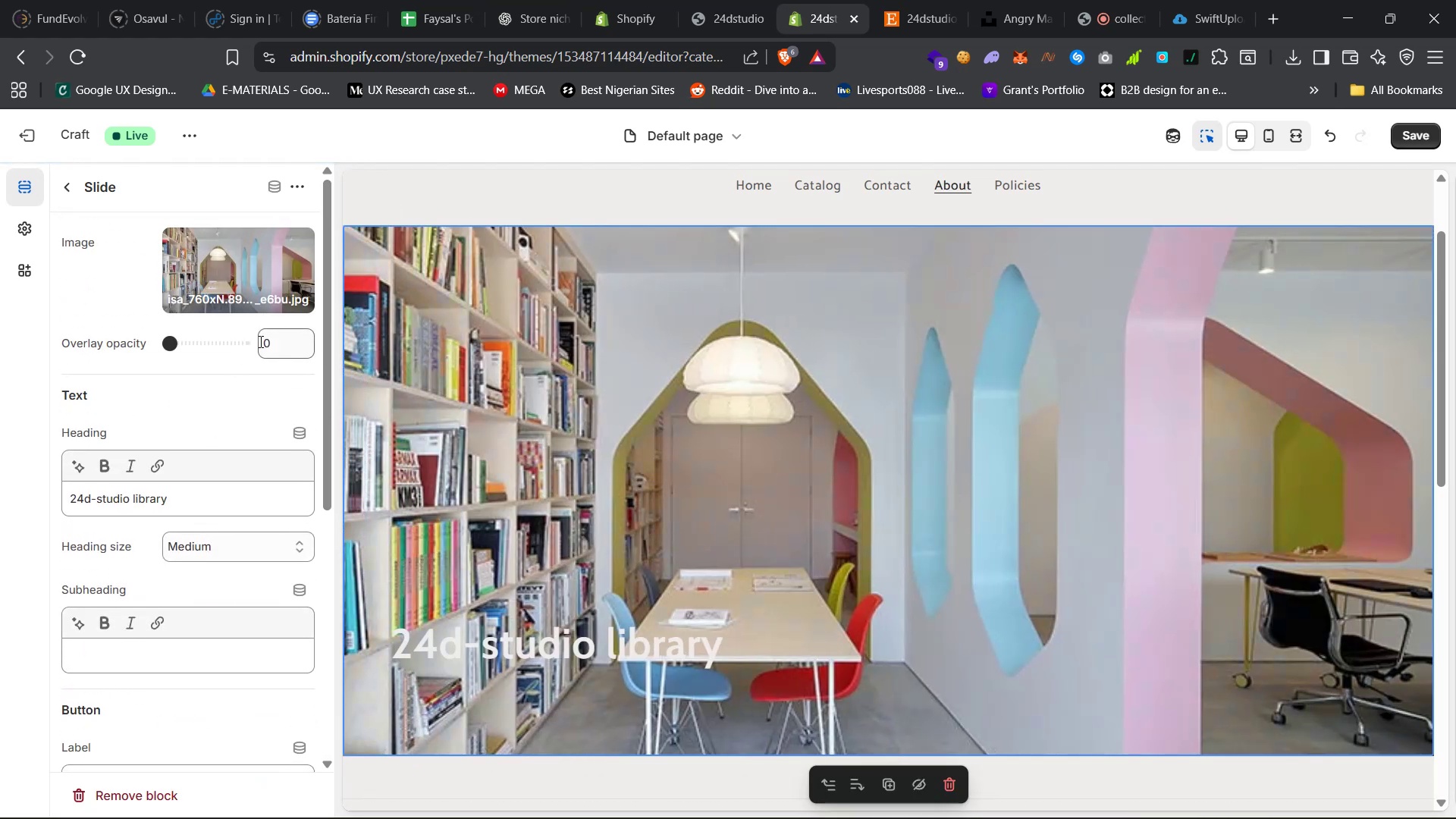 
left_click([281, 340])
 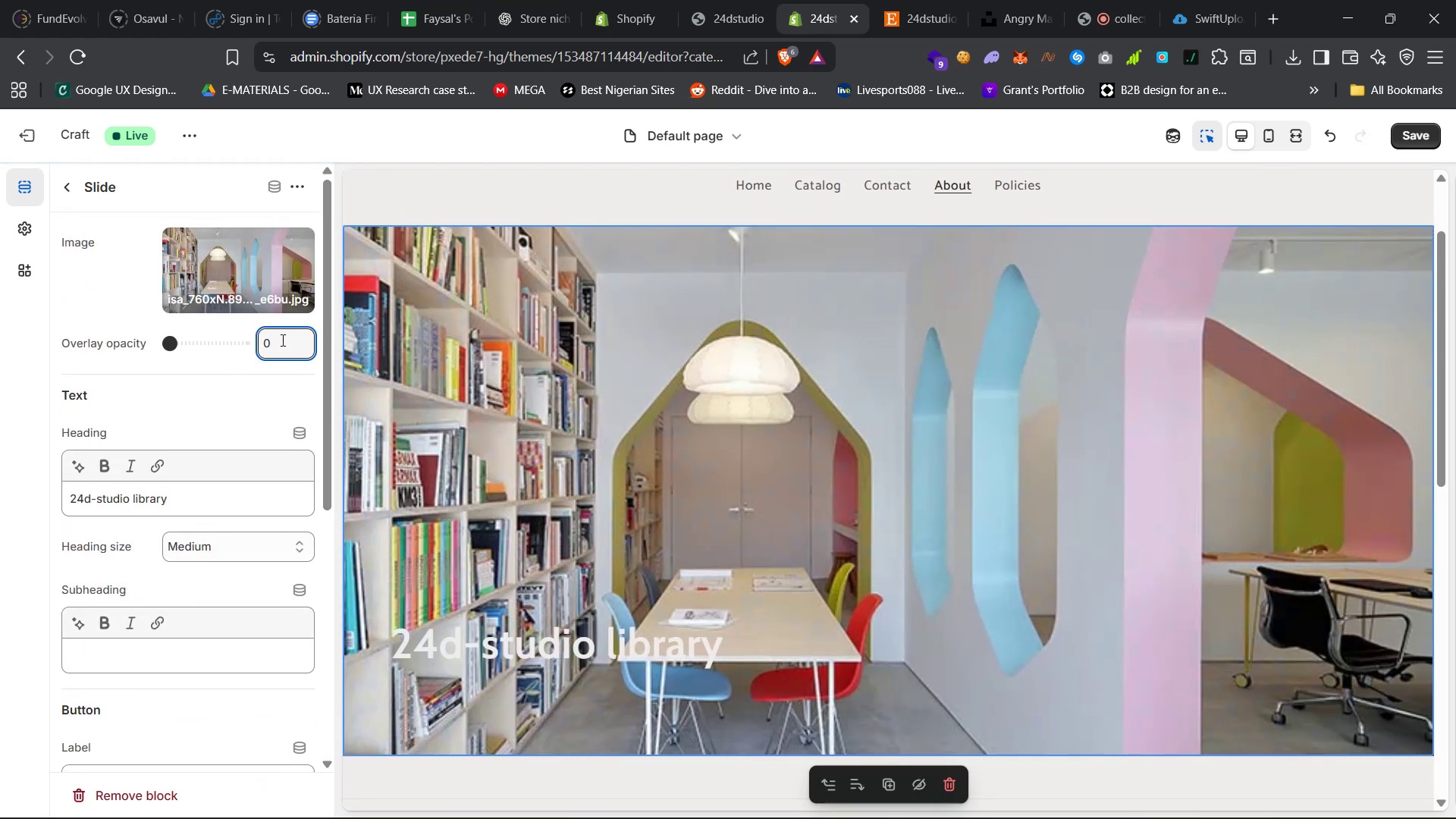 
type(10)
 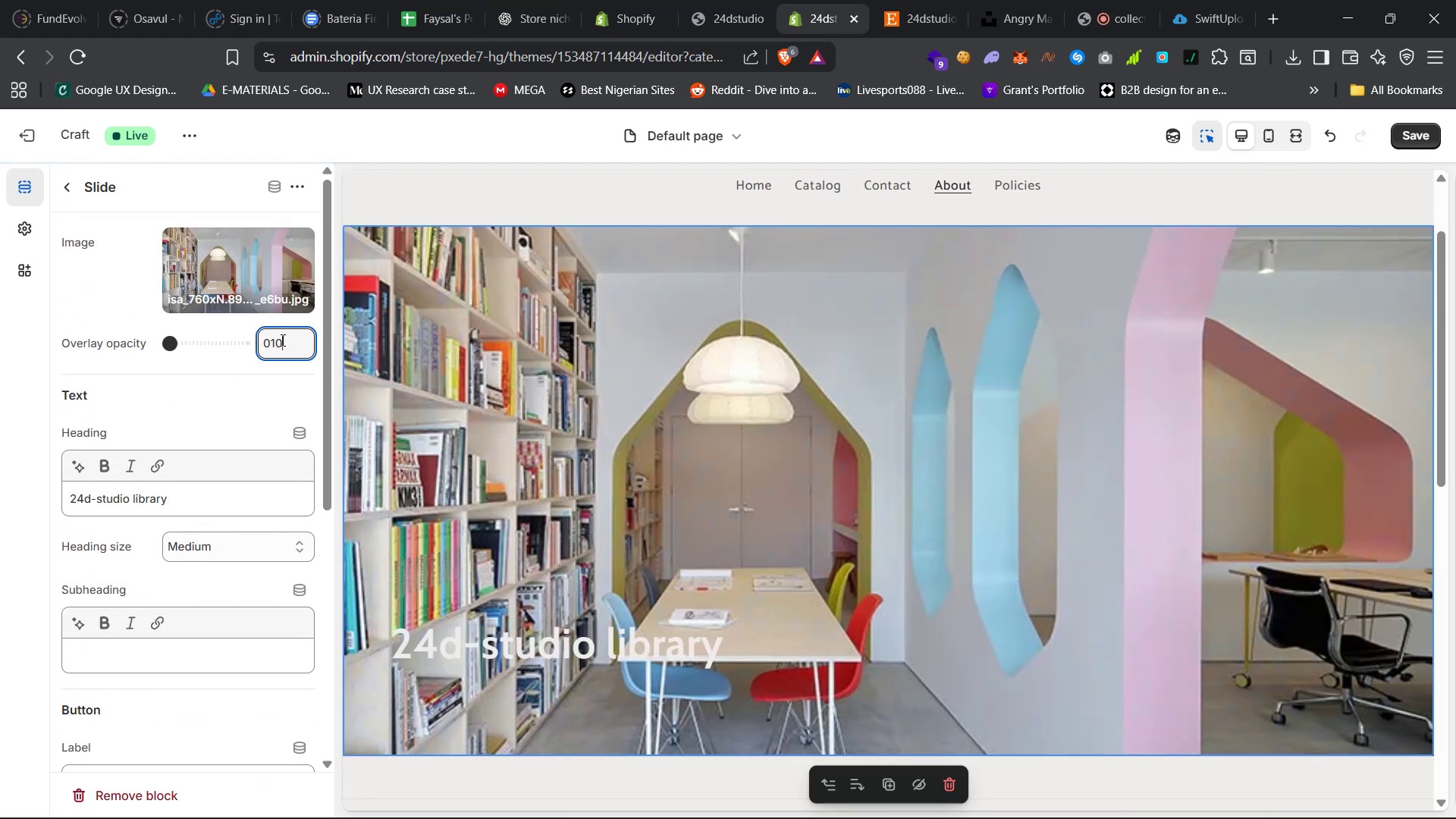 
key(Enter)
 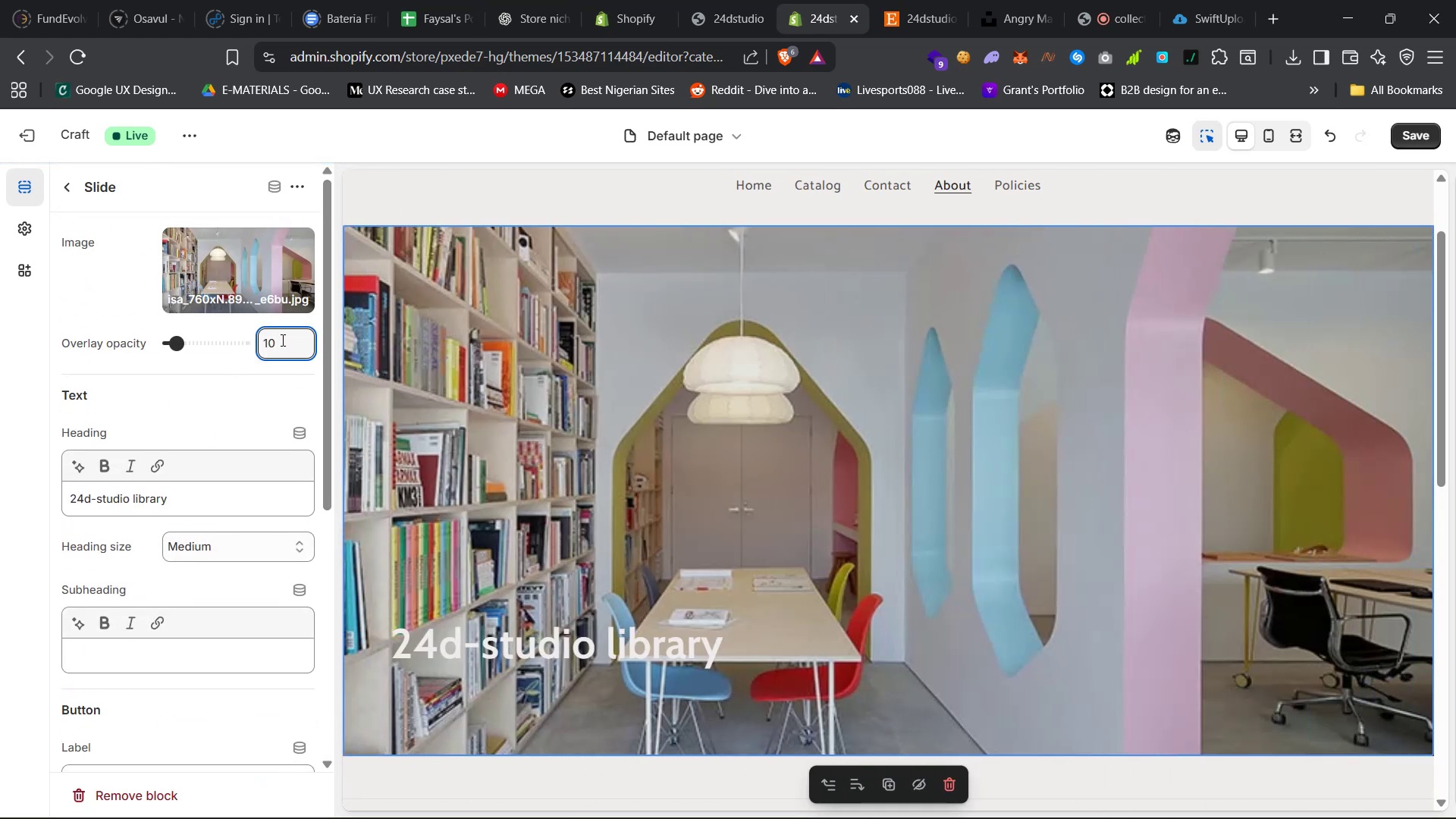 
double_click([286, 347])
 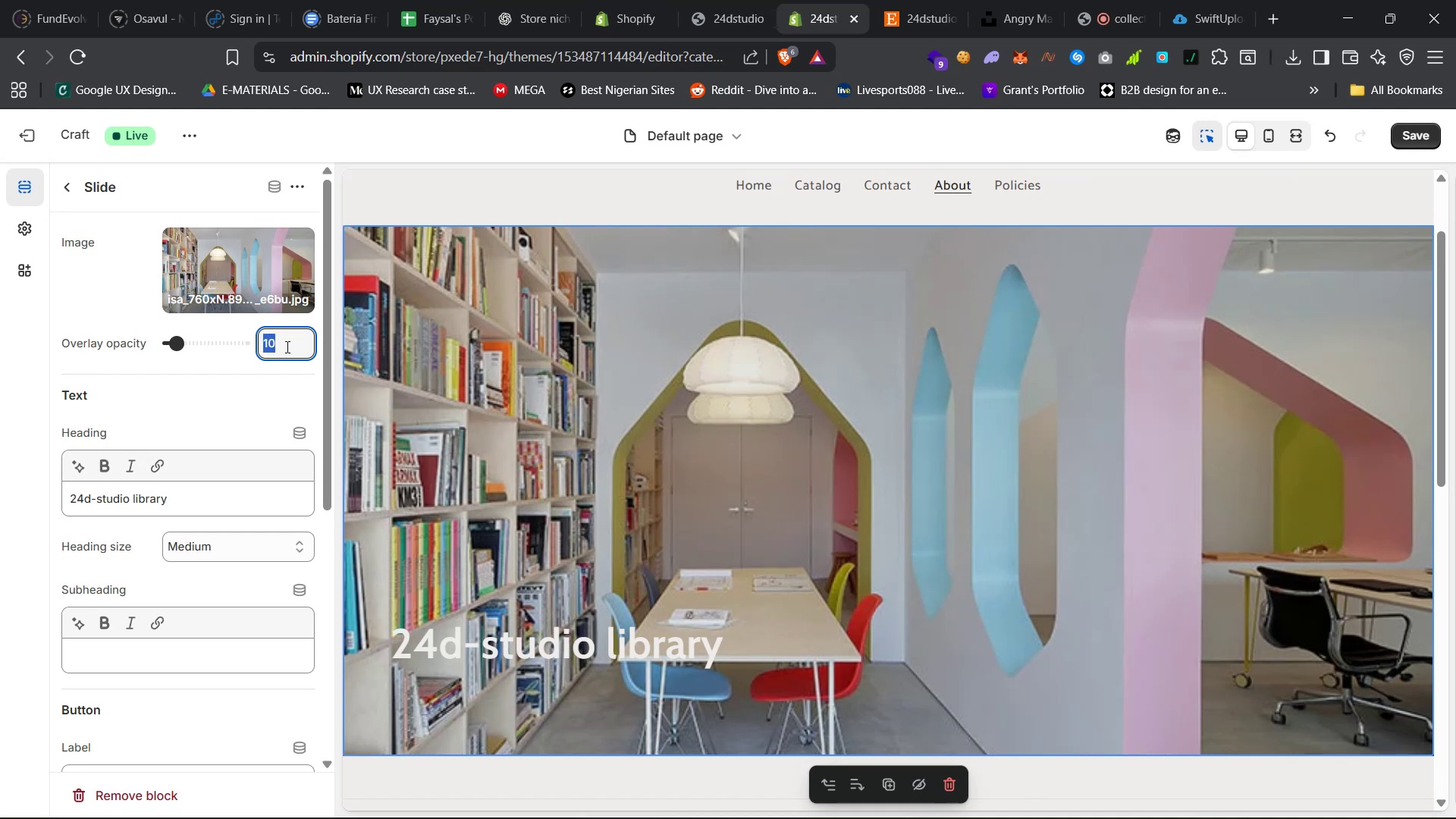 
type(50)
 